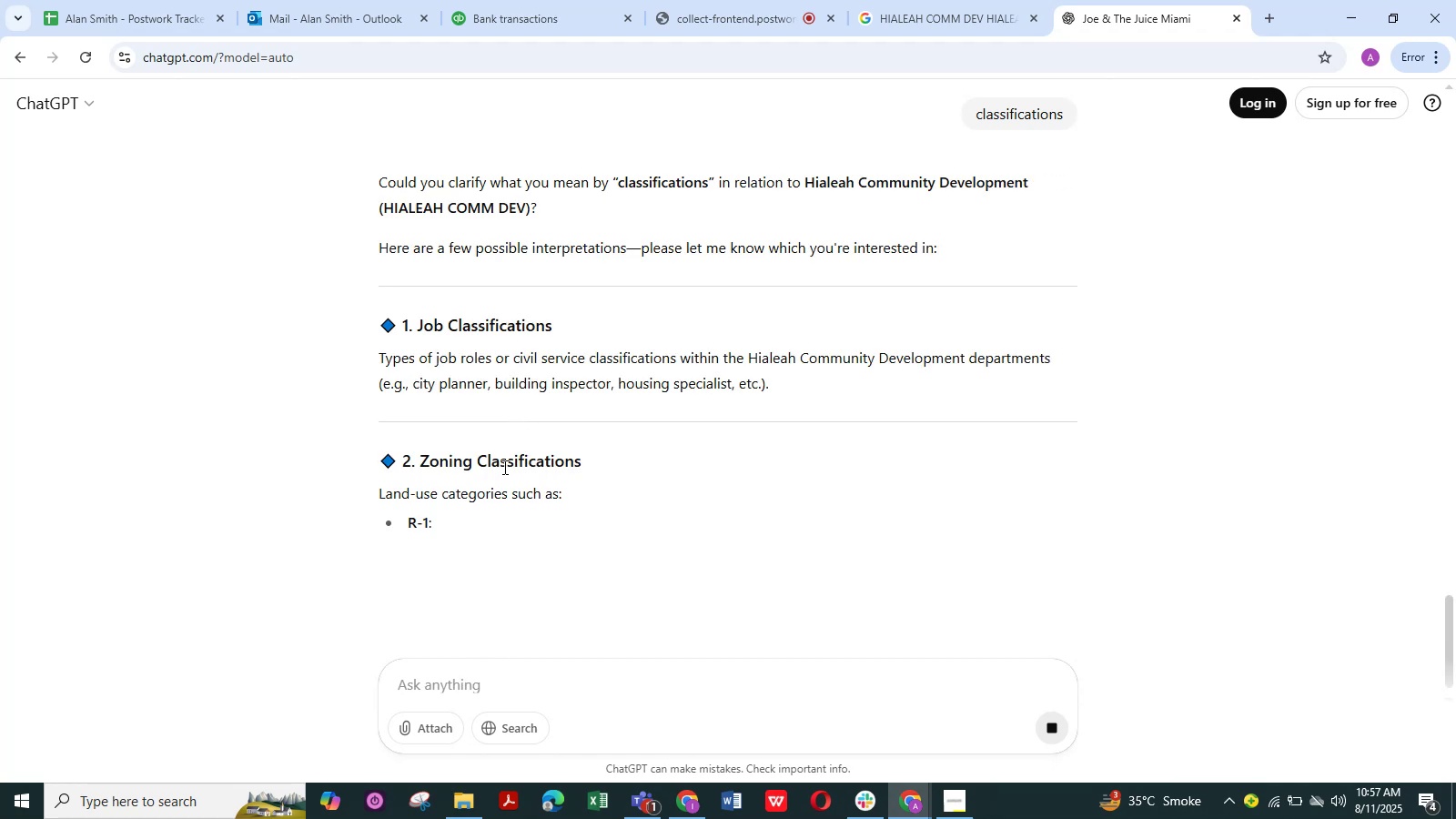 
scroll: coordinate [485, 500], scroll_direction: down, amount: 22.0
 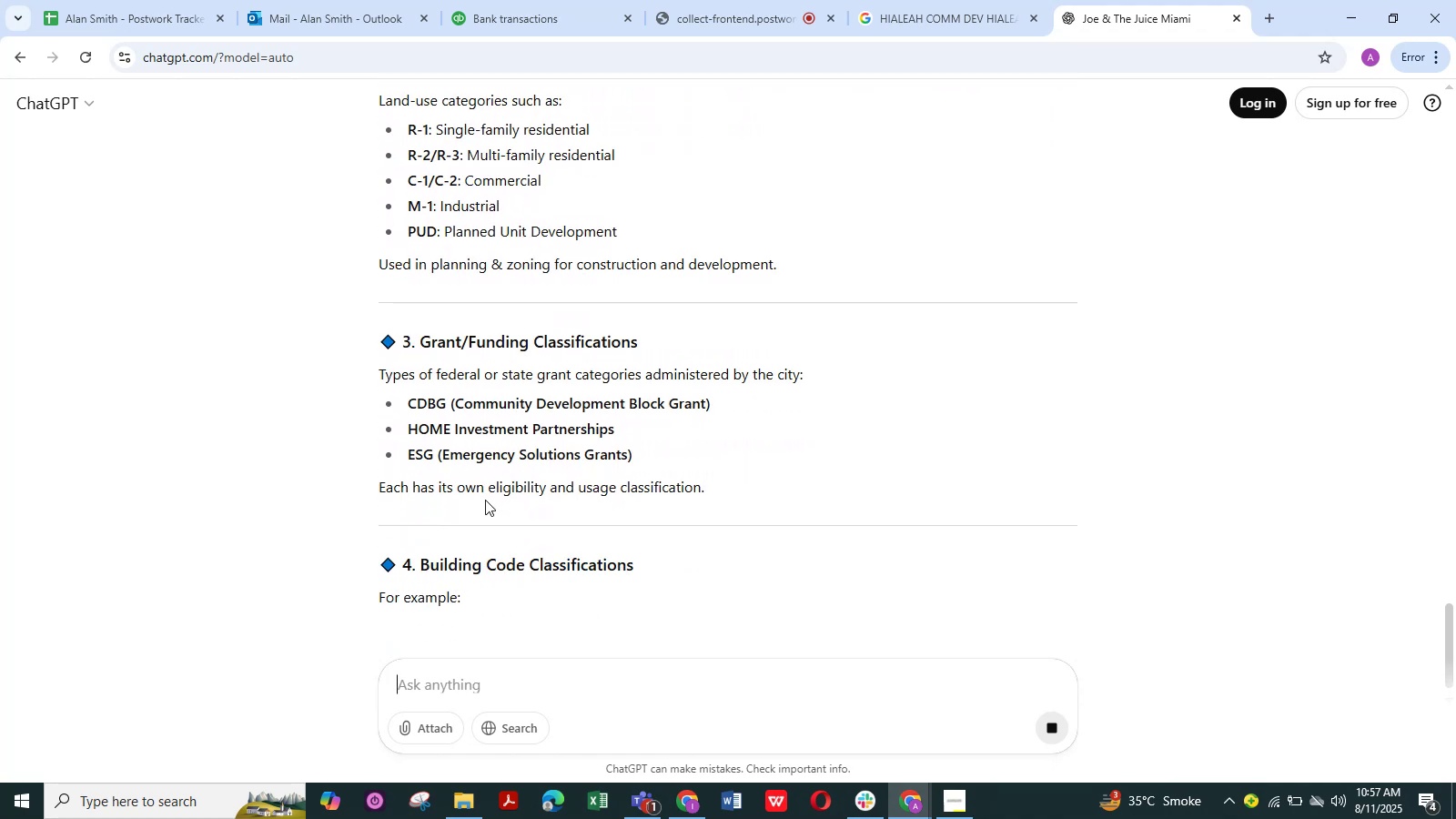 
scroll: coordinate [485, 500], scroll_direction: none, amount: 0.0
 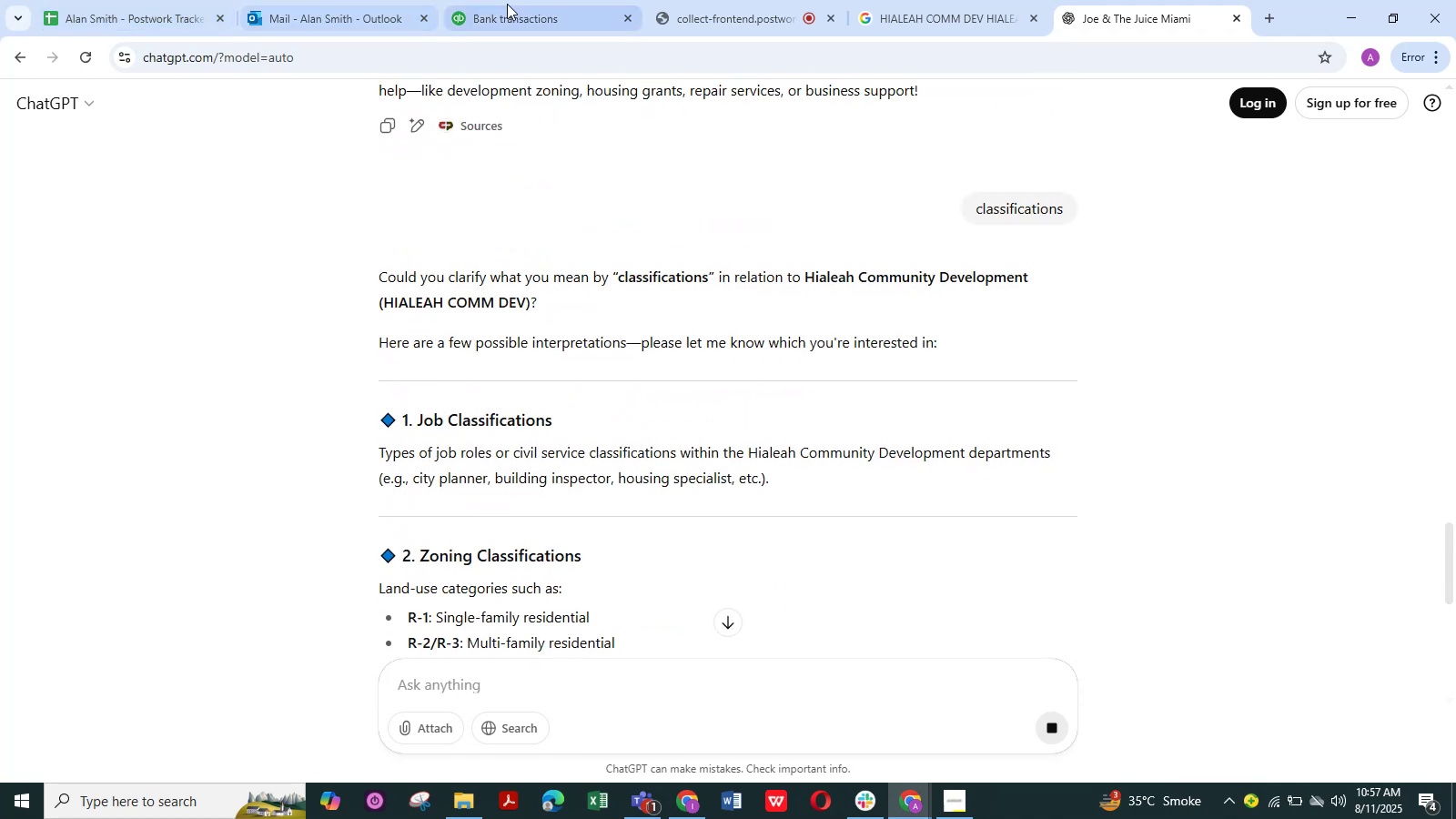 
left_click([567, 3])
 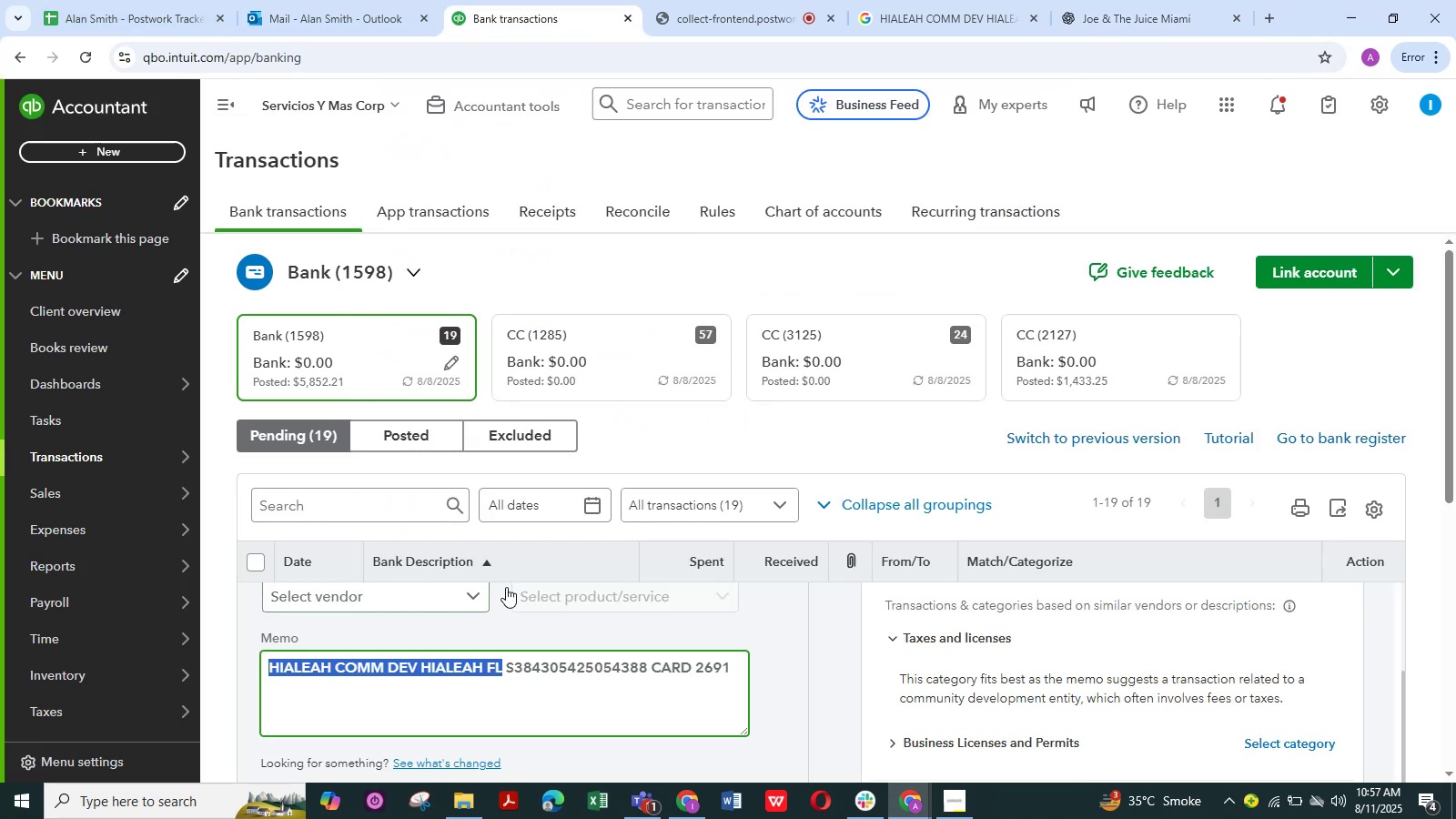 
scroll: coordinate [580, 604], scroll_direction: down, amount: 2.0
 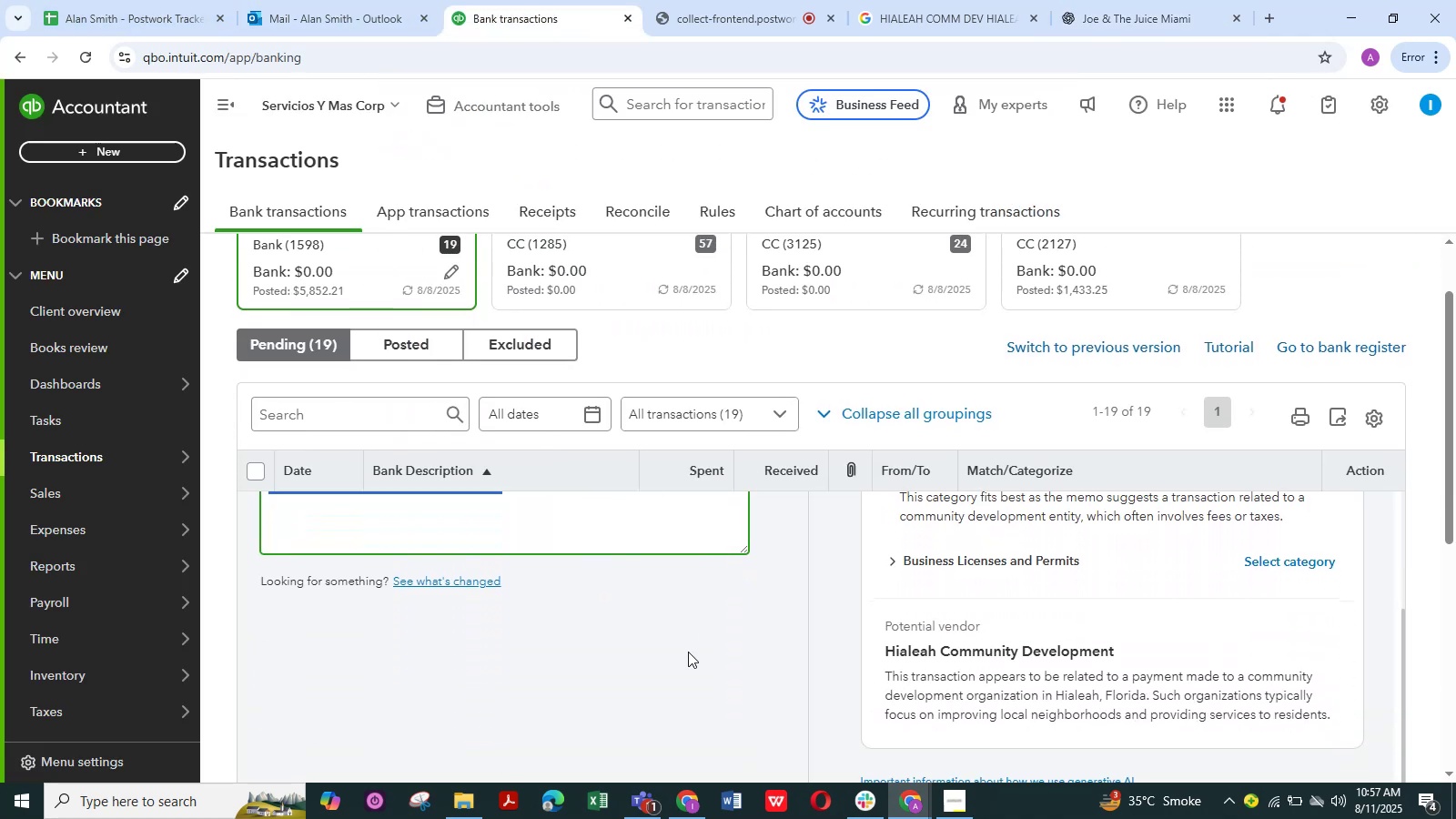 
scroll: coordinate [669, 636], scroll_direction: up, amount: 3.0
 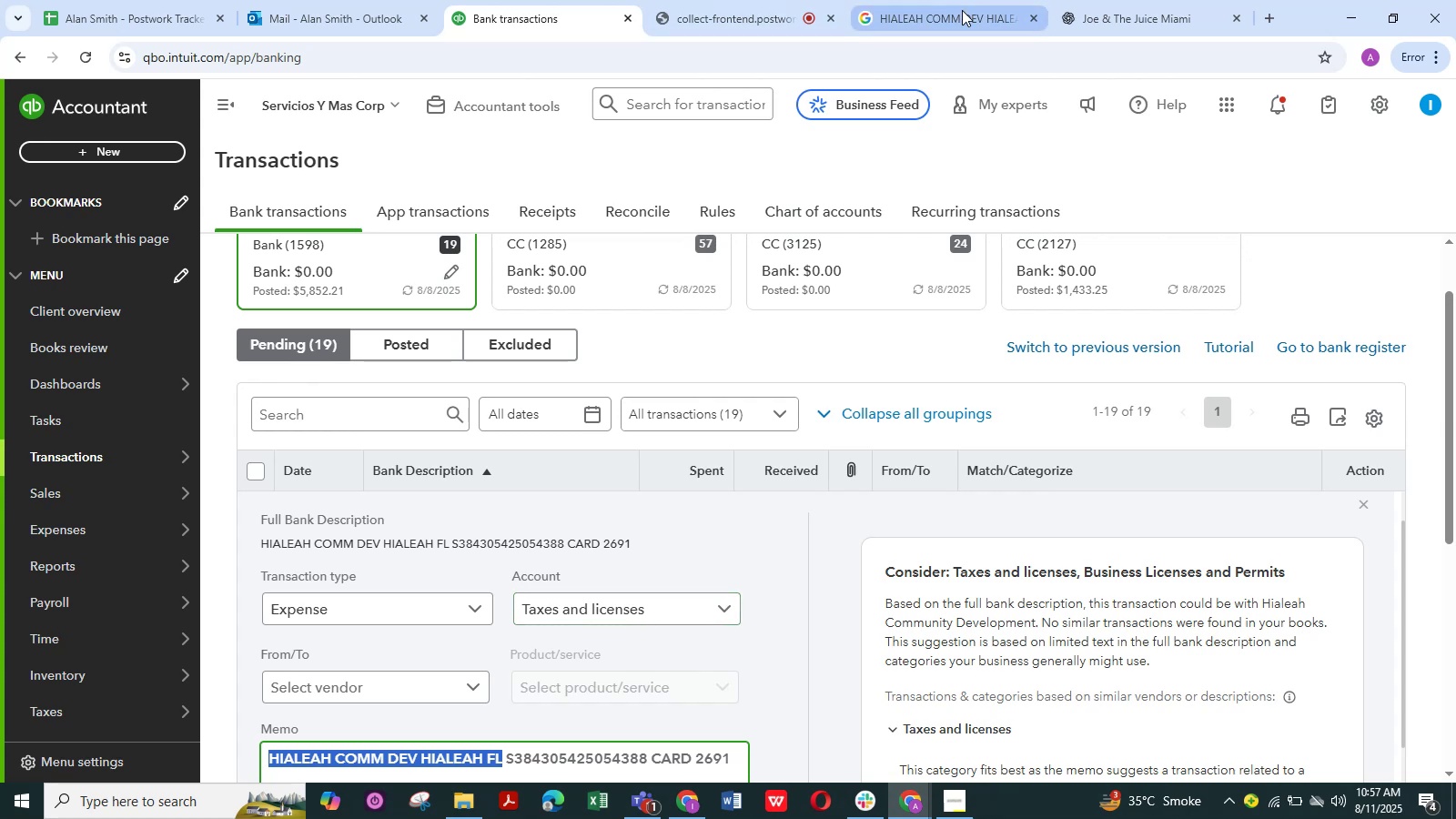 
wait(6.08)
 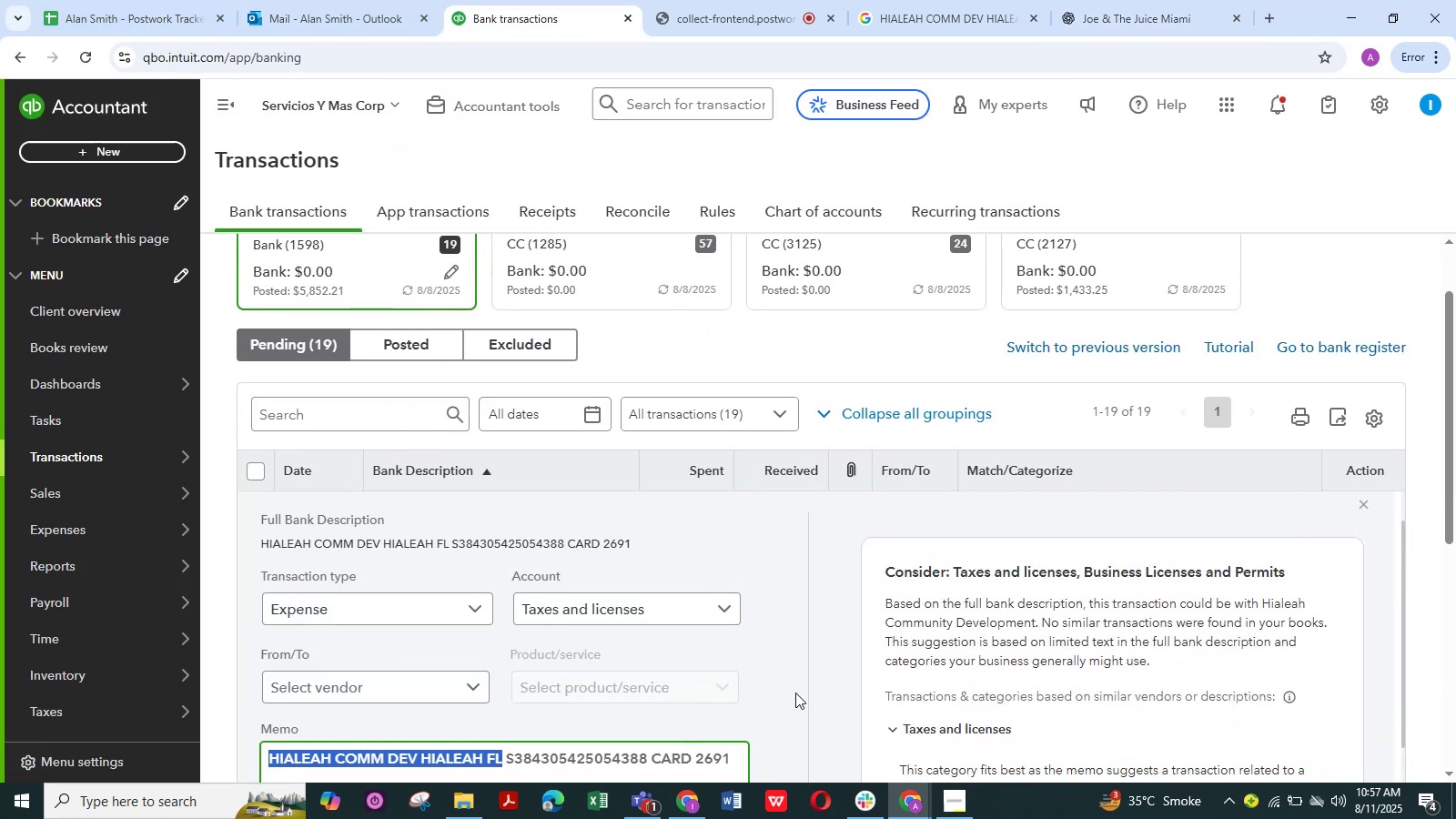 
left_click([1123, 1])
 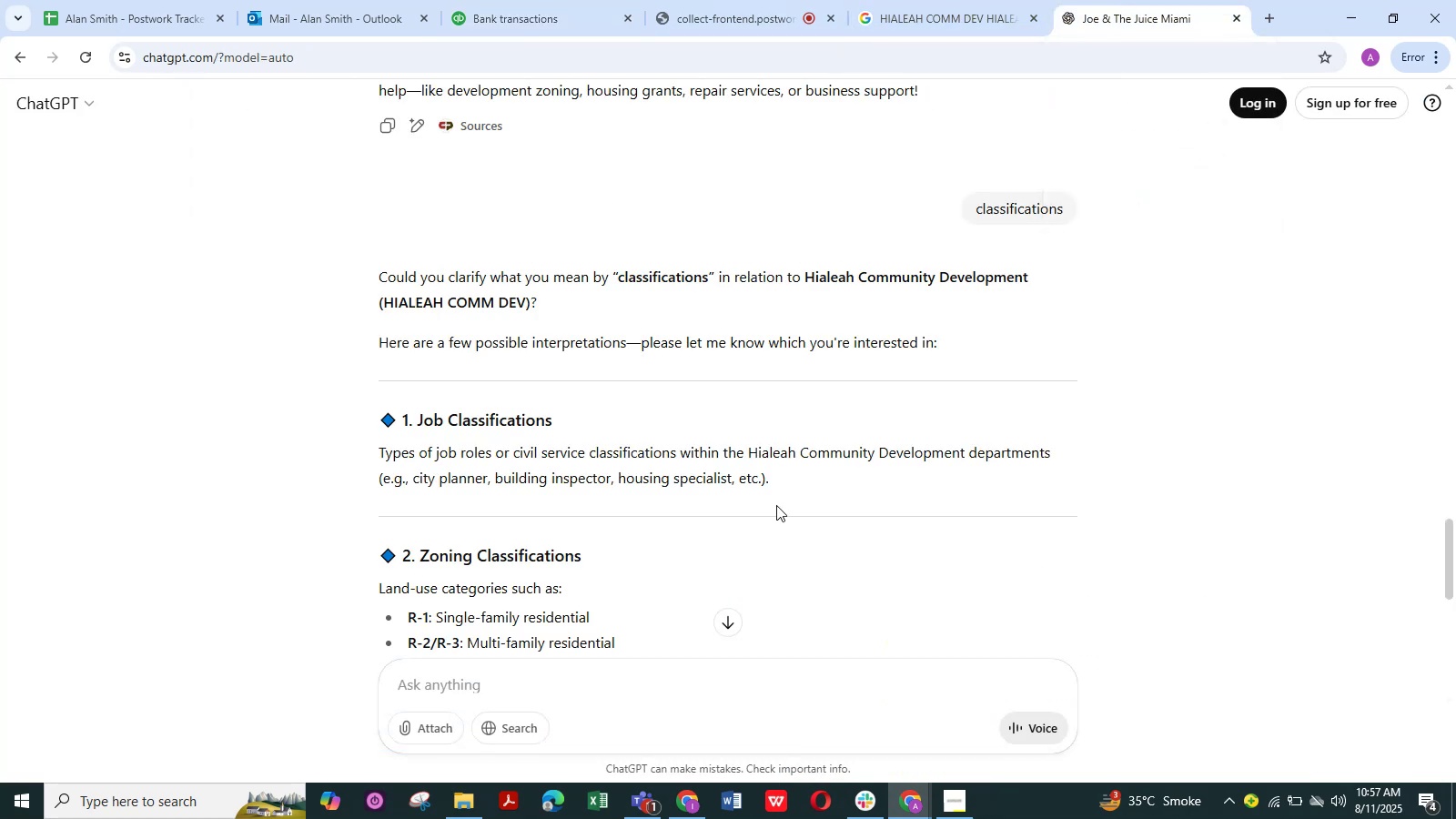 
scroll: coordinate [661, 474], scroll_direction: down, amount: 14.0
 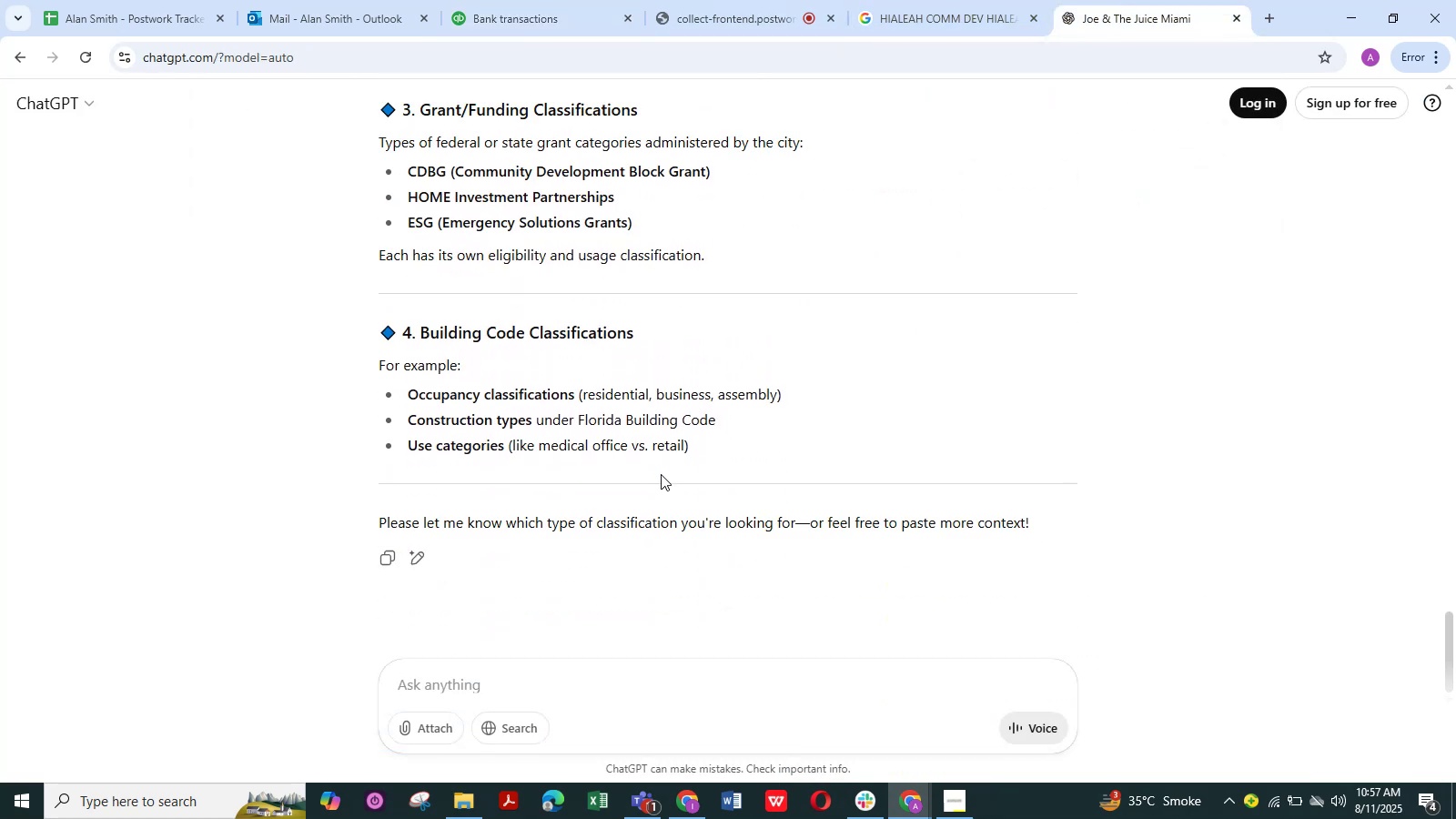 
scroll: coordinate [661, 474], scroll_direction: up, amount: 4.0
 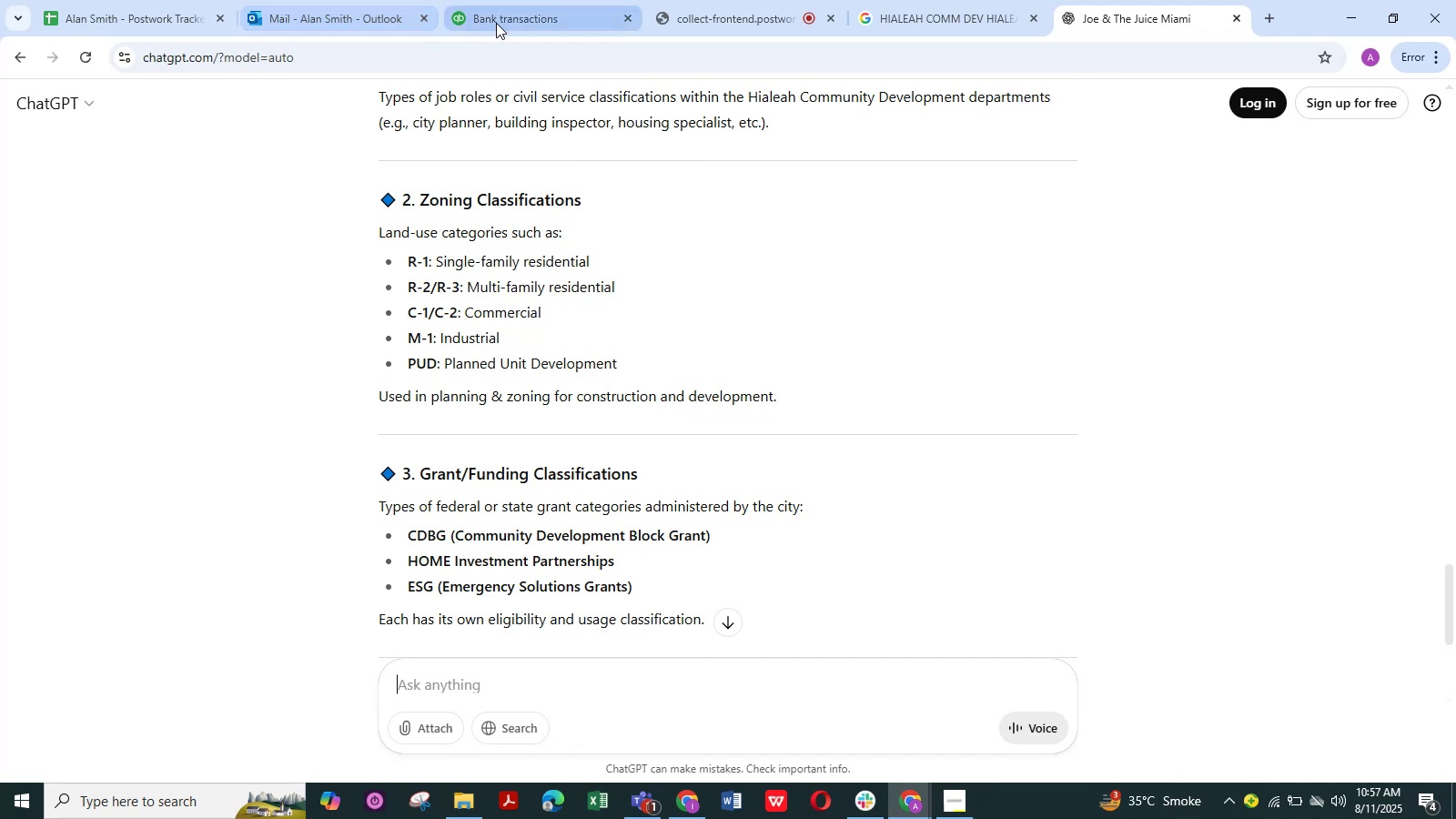 
left_click([523, 12])
 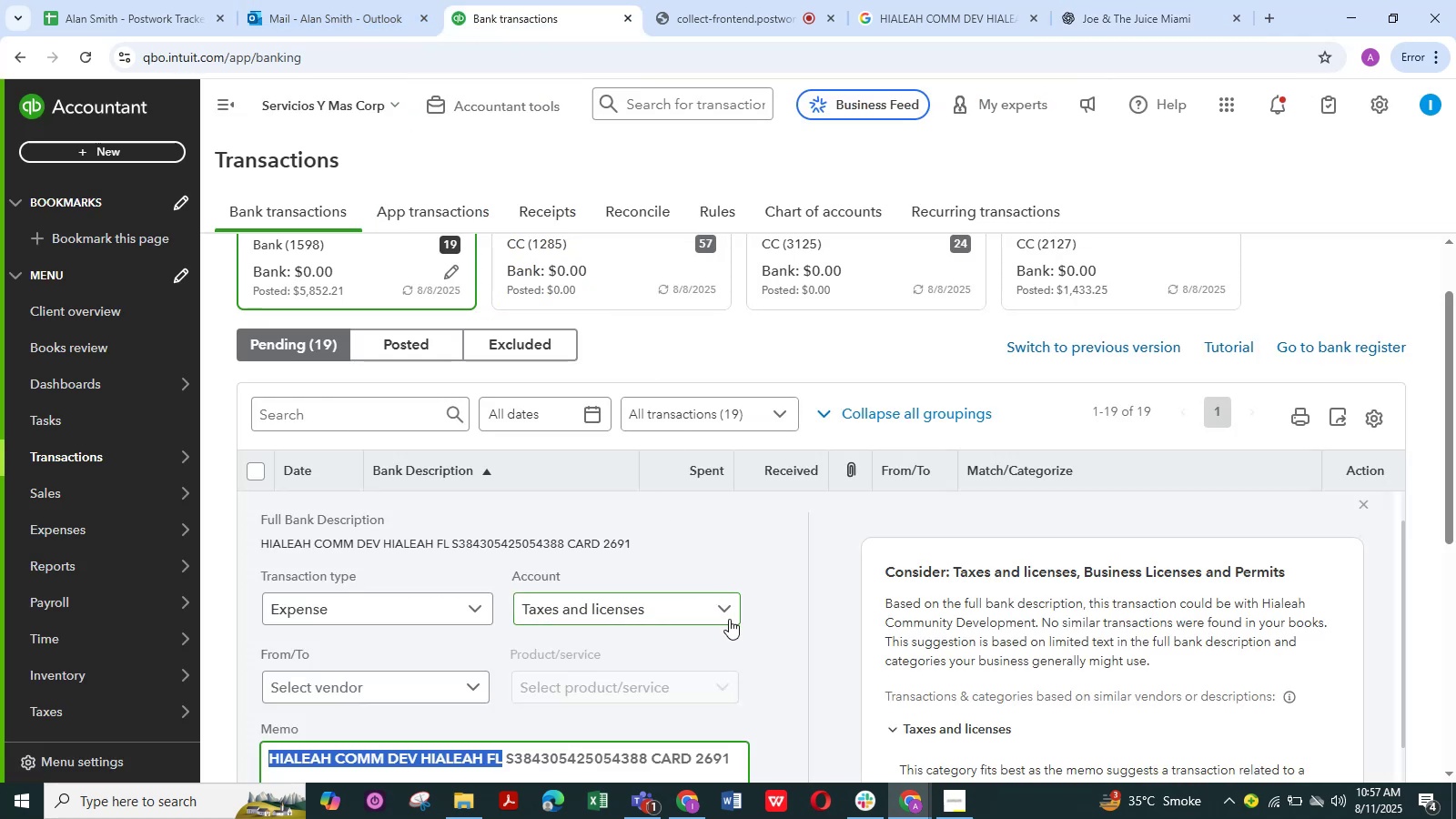 
left_click([725, 607])
 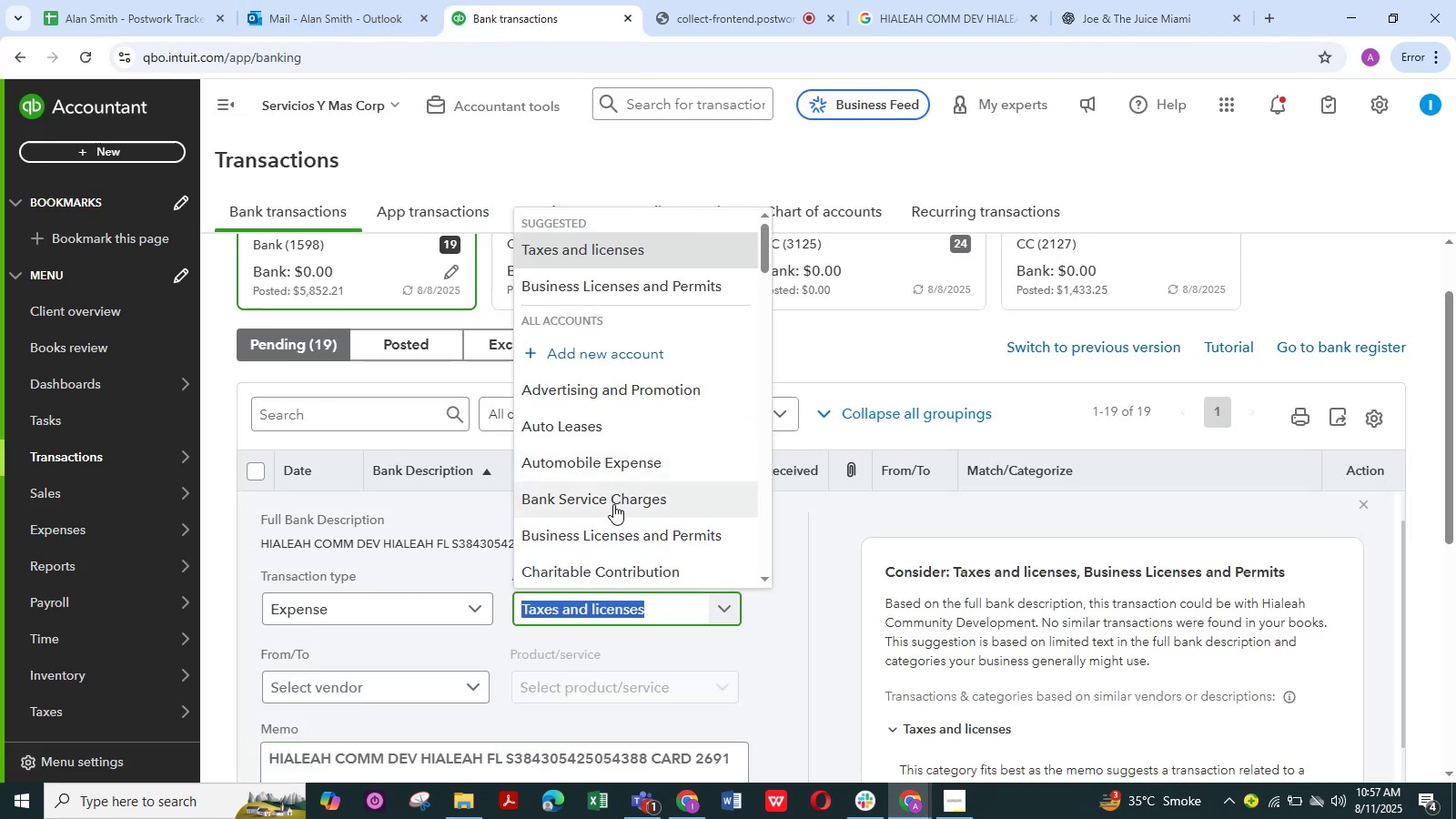 
scroll: coordinate [612, 506], scroll_direction: down, amount: 2.0
 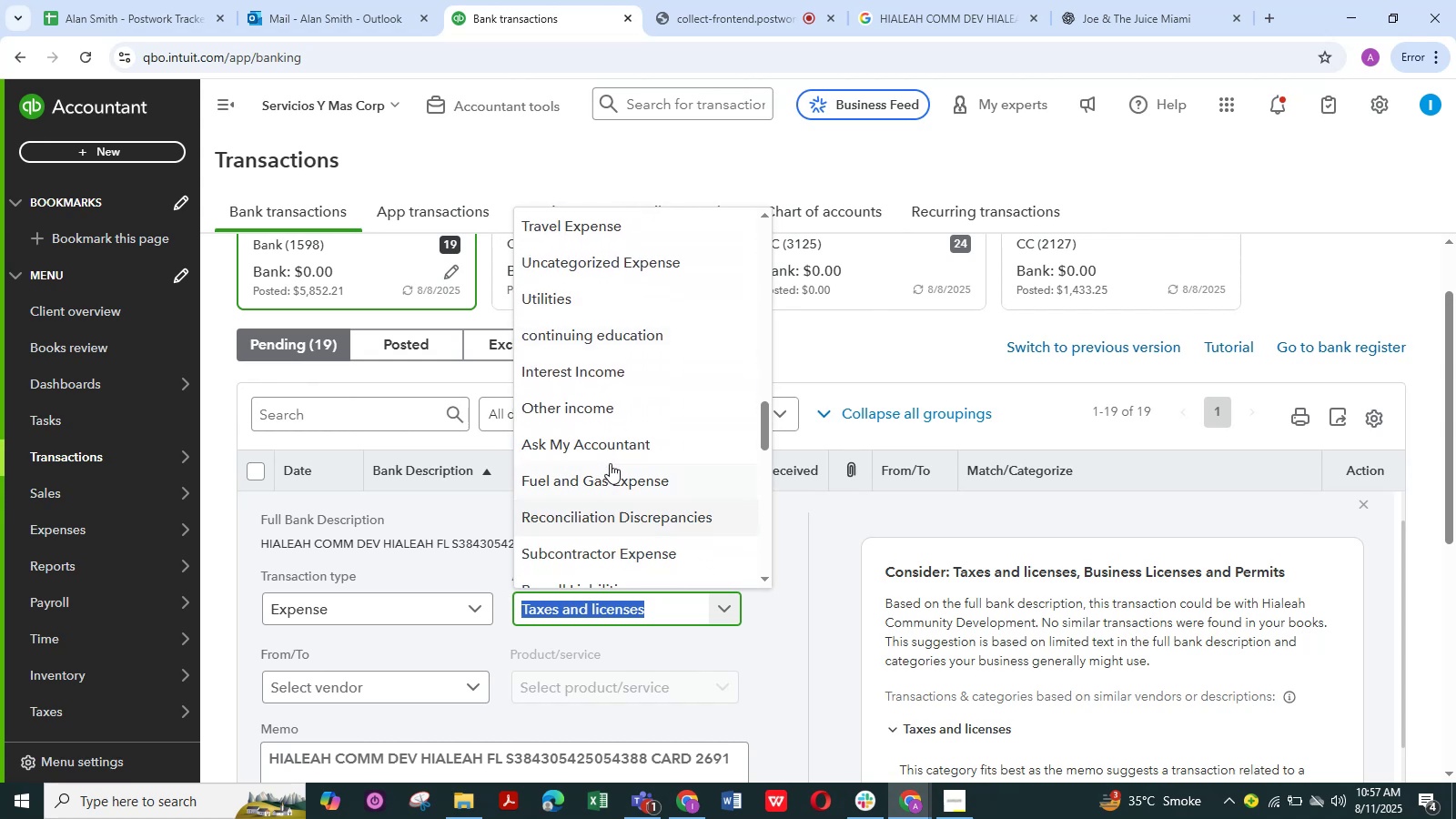 
left_click([607, 437])
 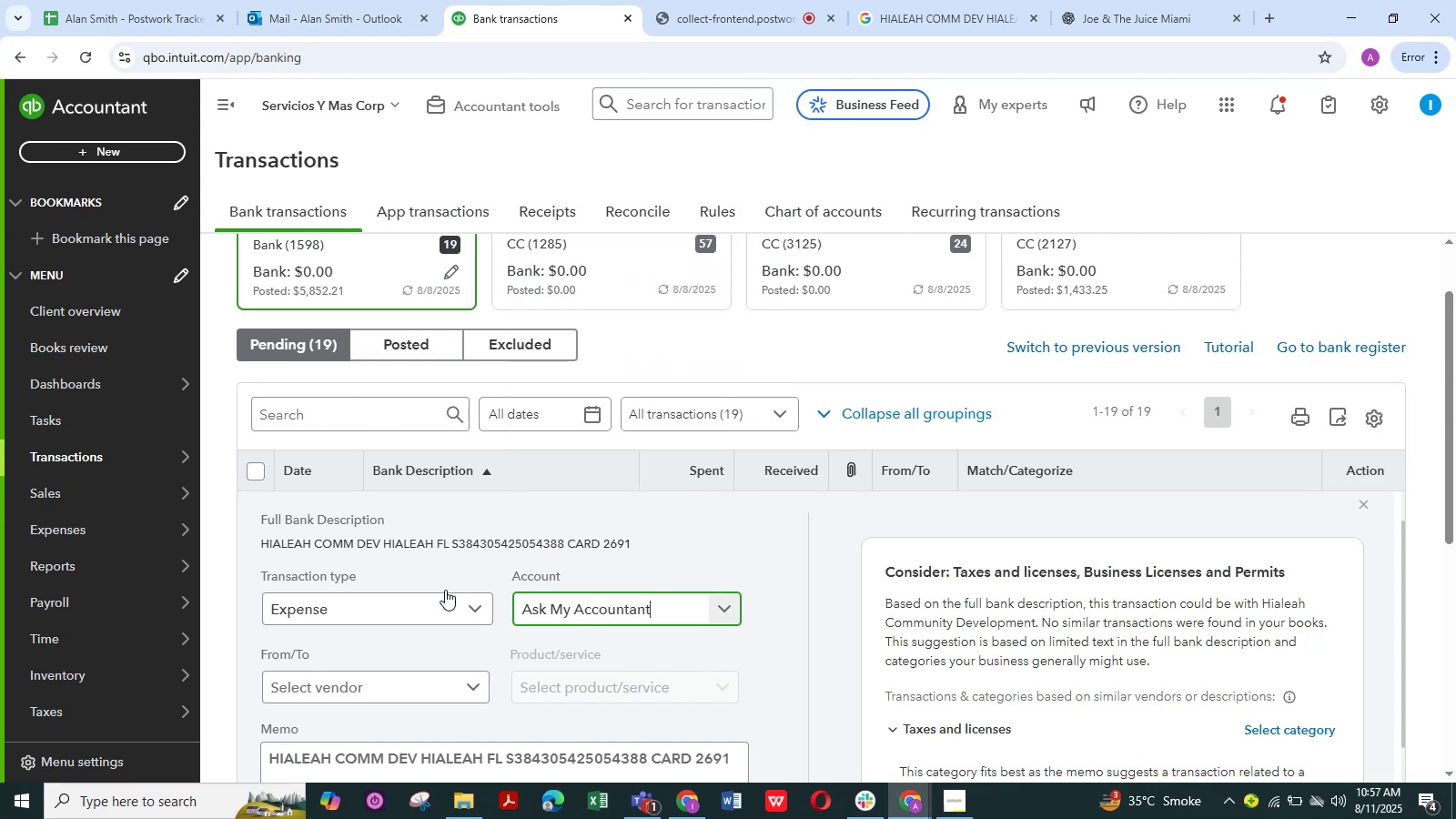 
scroll: coordinate [435, 587], scroll_direction: down, amount: 4.0
 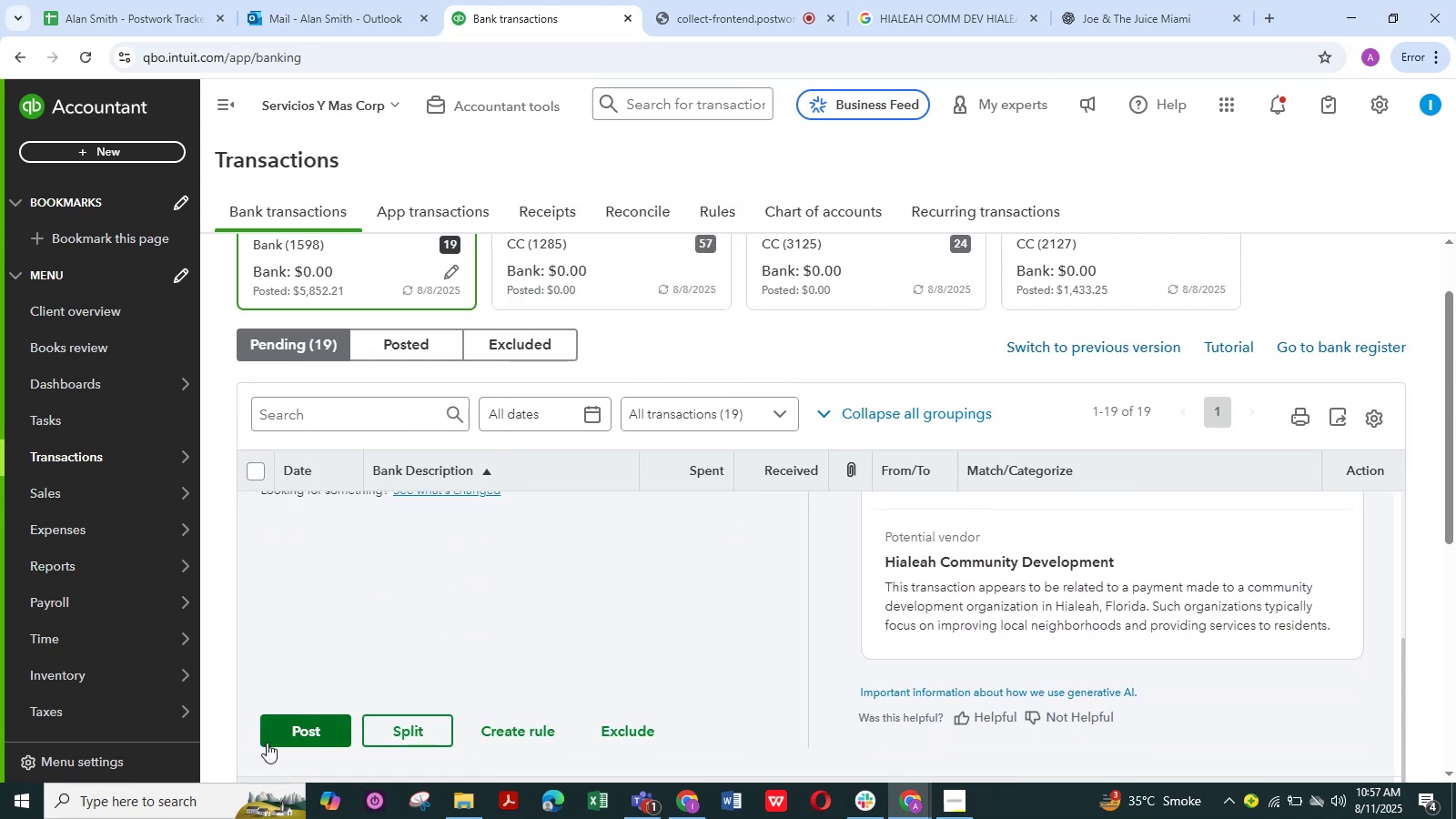 
left_click([280, 728])
 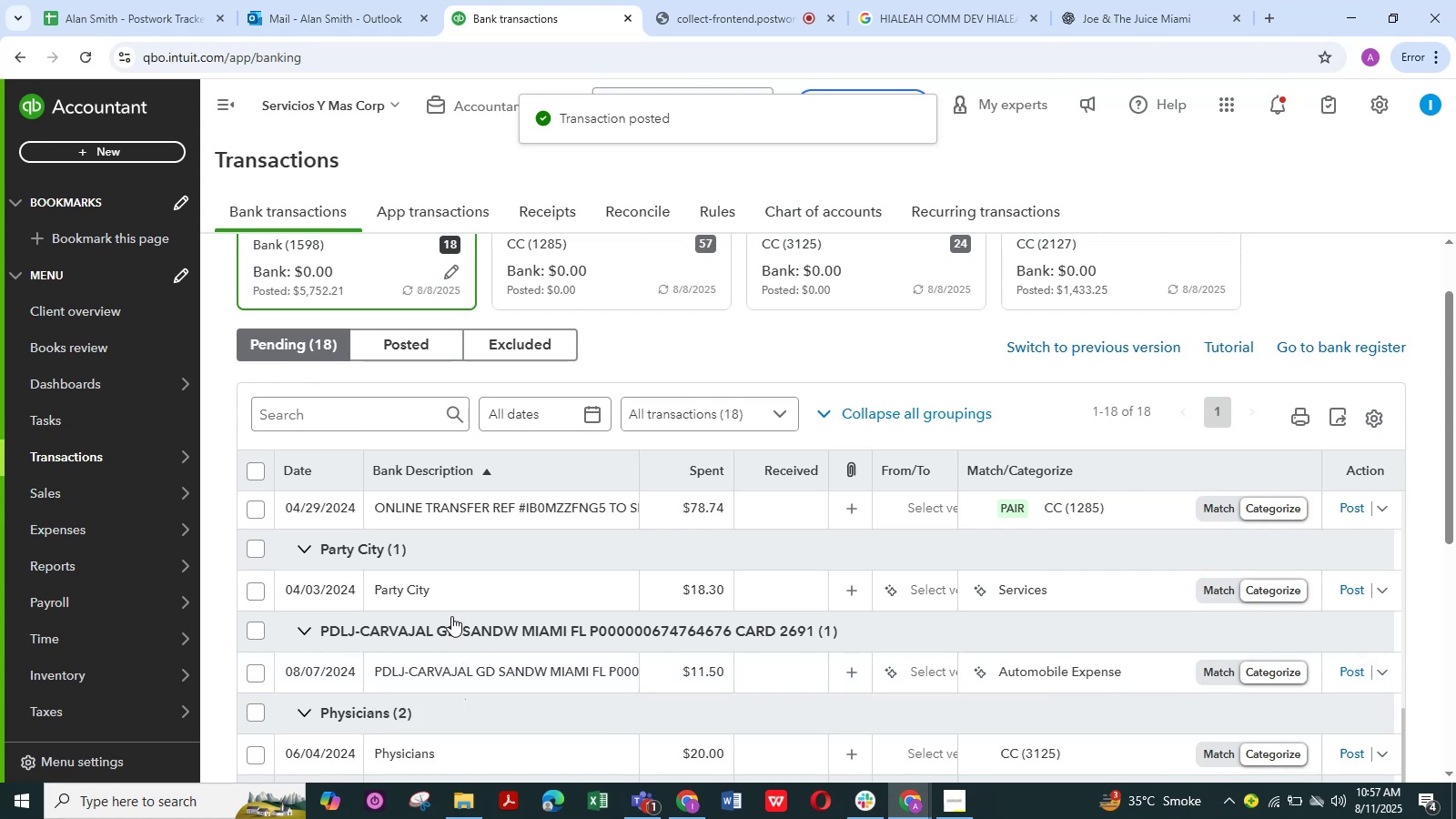 
wait(7.66)
 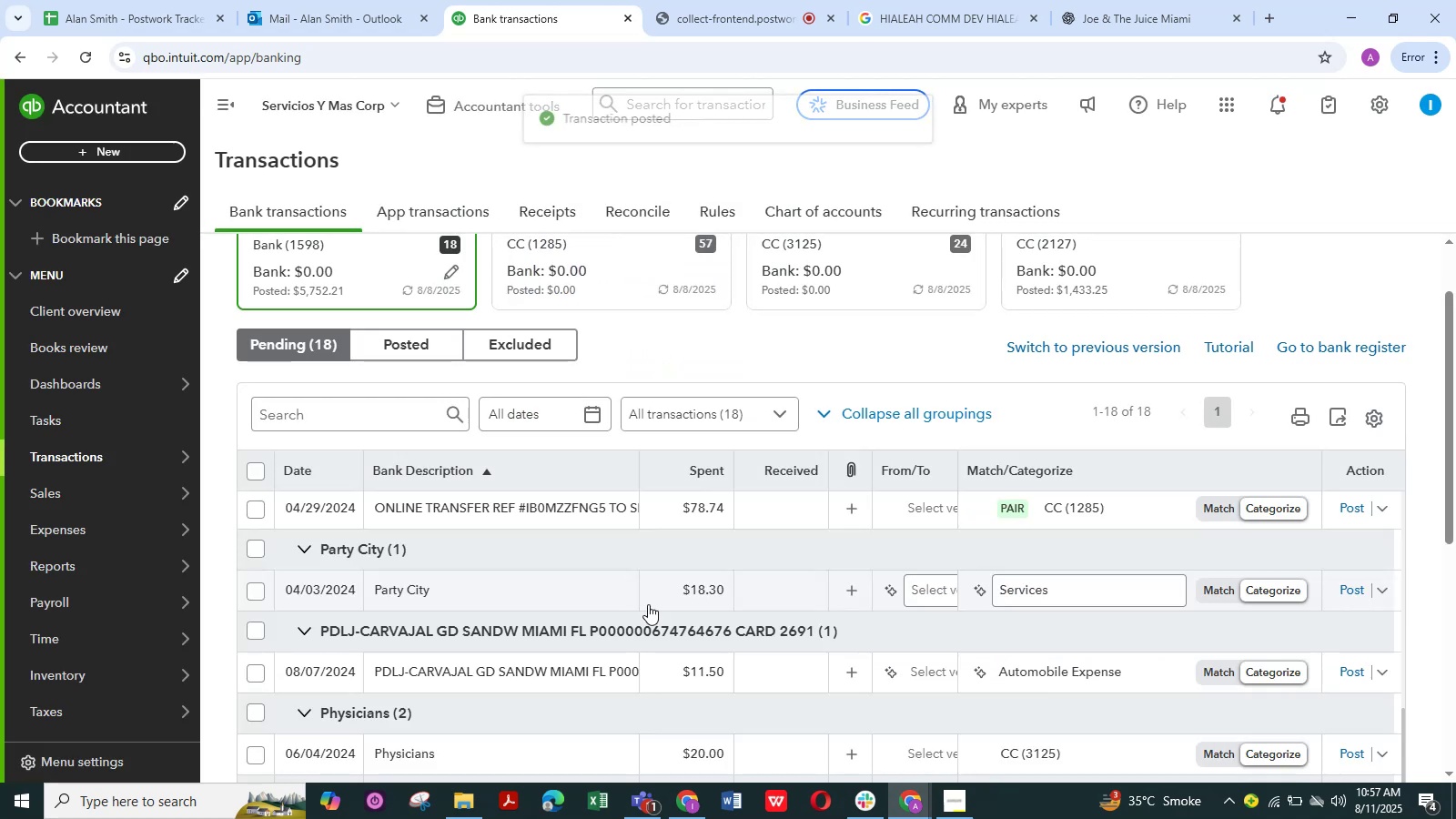 
left_click([480, 514])
 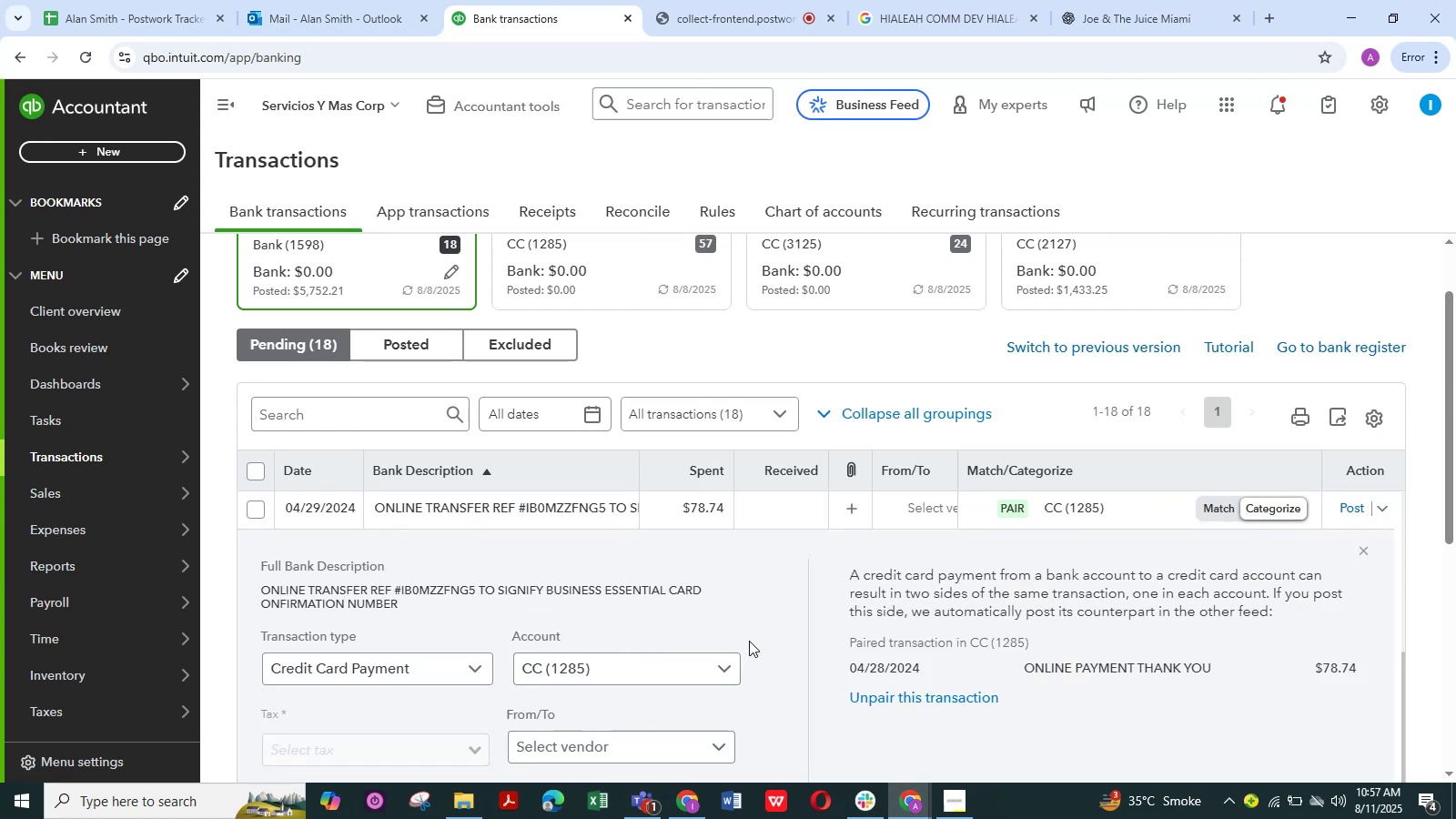 
left_click([727, 671])
 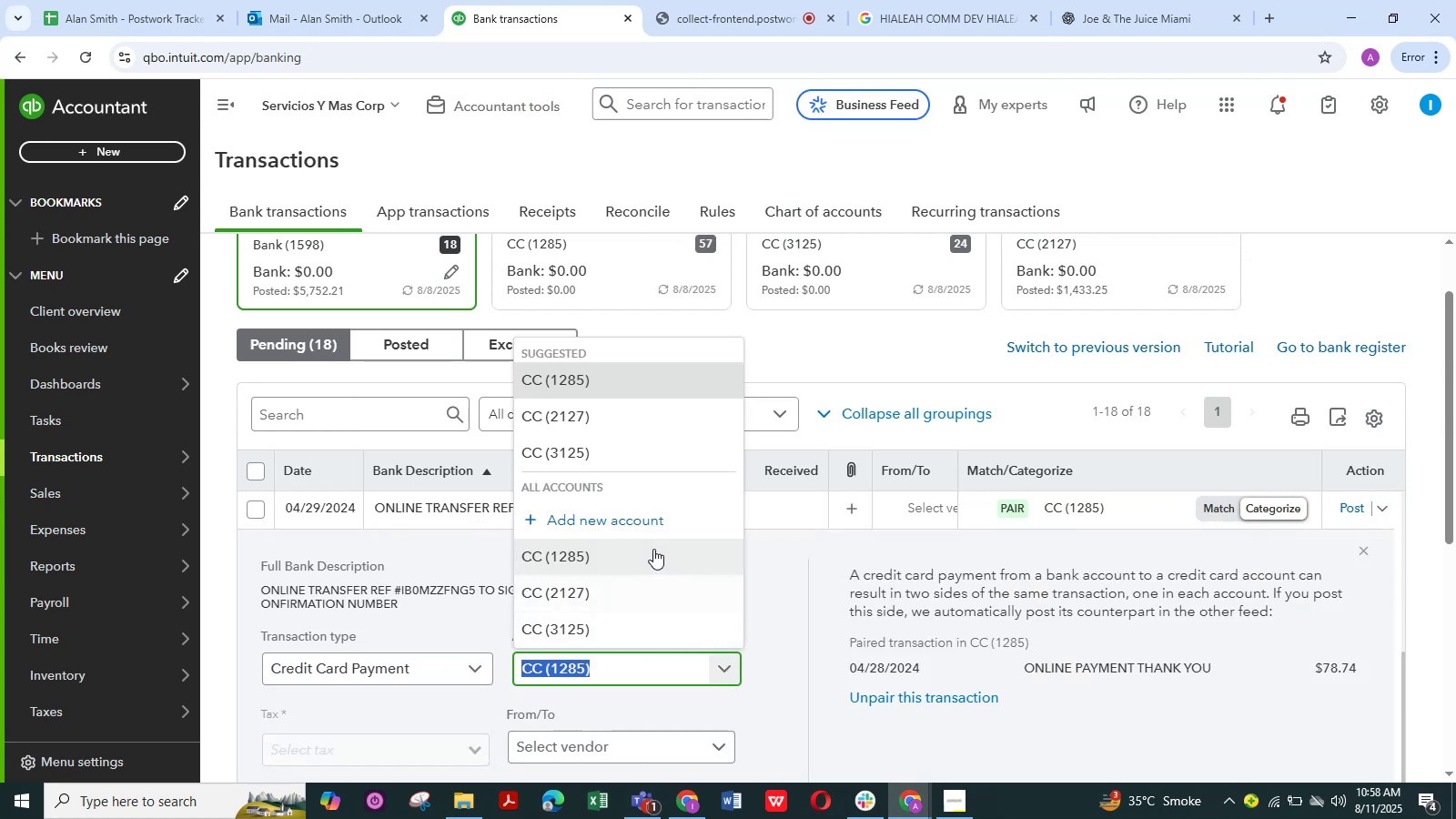 
scroll: coordinate [653, 547], scroll_direction: down, amount: 3.0
 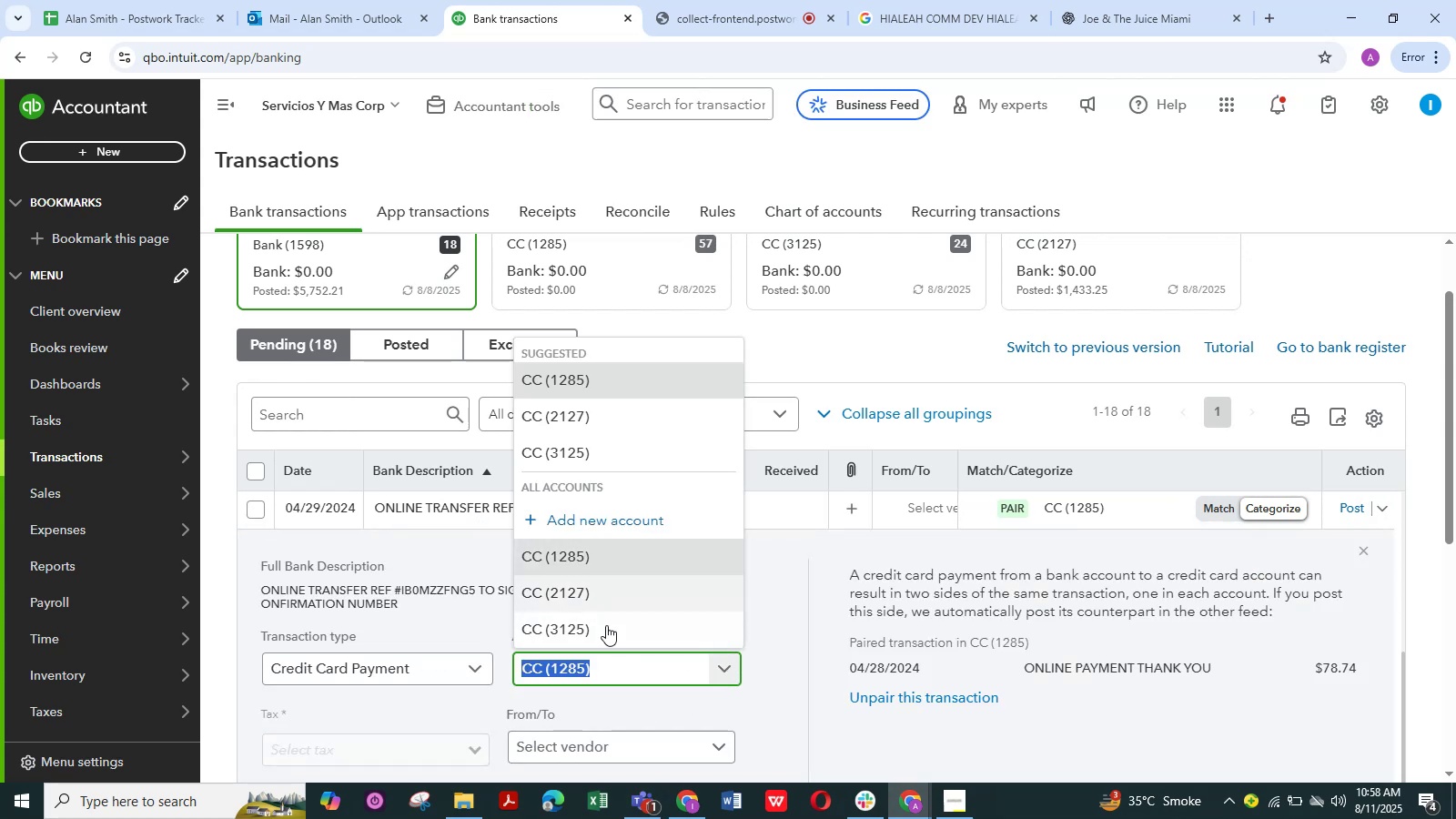 
scroll: coordinate [607, 618], scroll_direction: up, amount: 1.0
 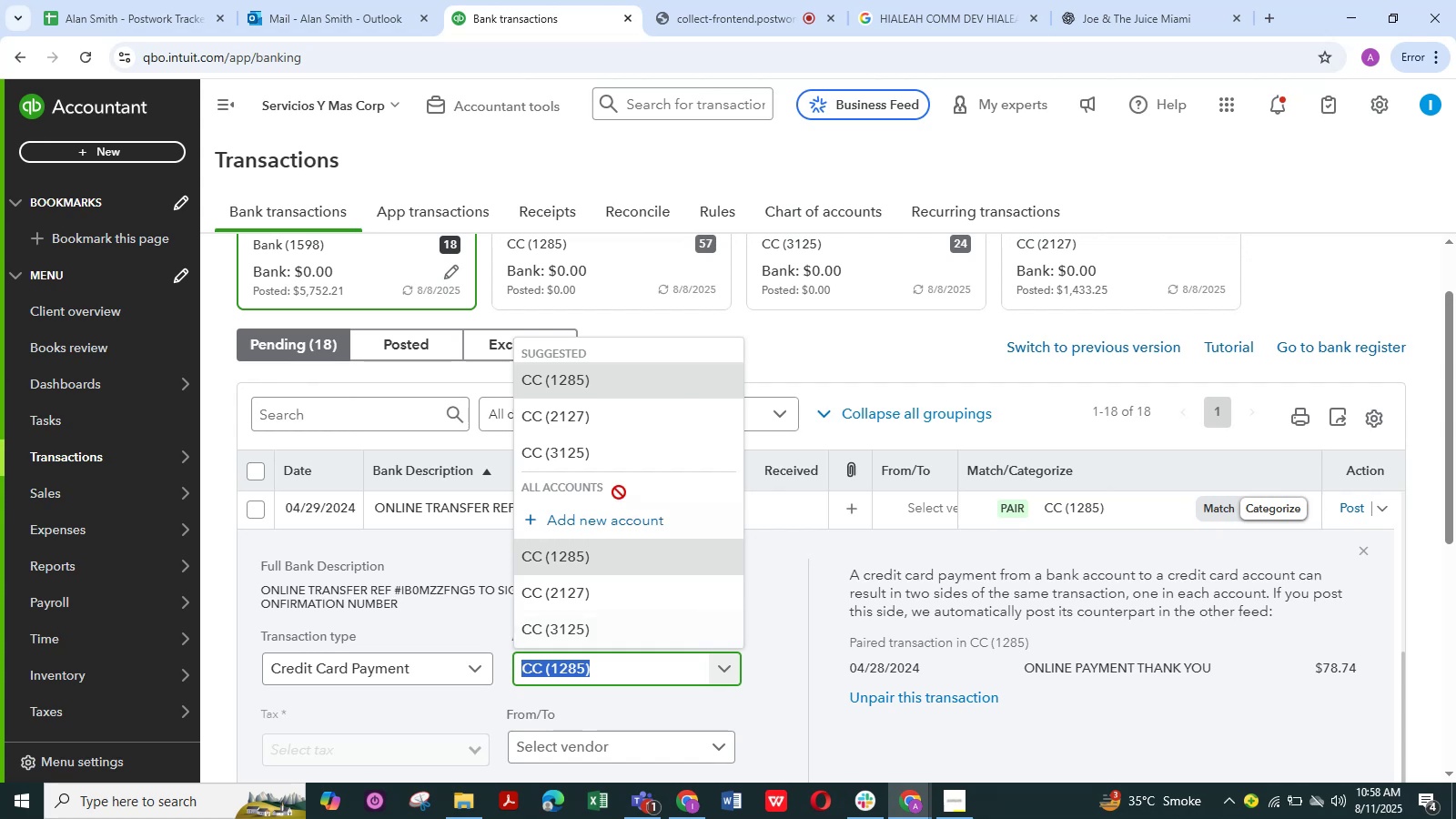 
scroll: coordinate [791, 568], scroll_direction: down, amount: 6.0
 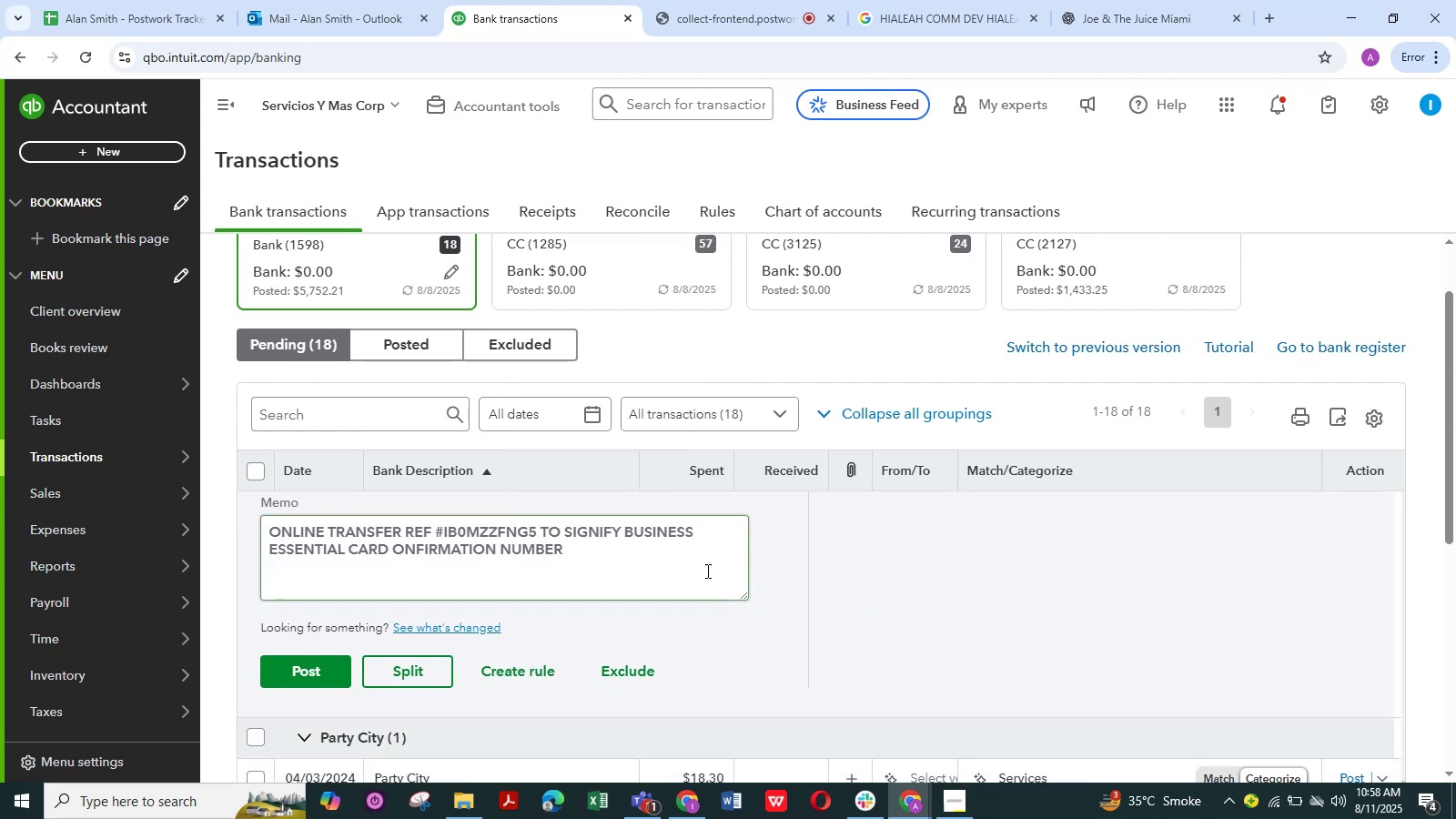 
scroll: coordinate [705, 564], scroll_direction: up, amount: 4.0
 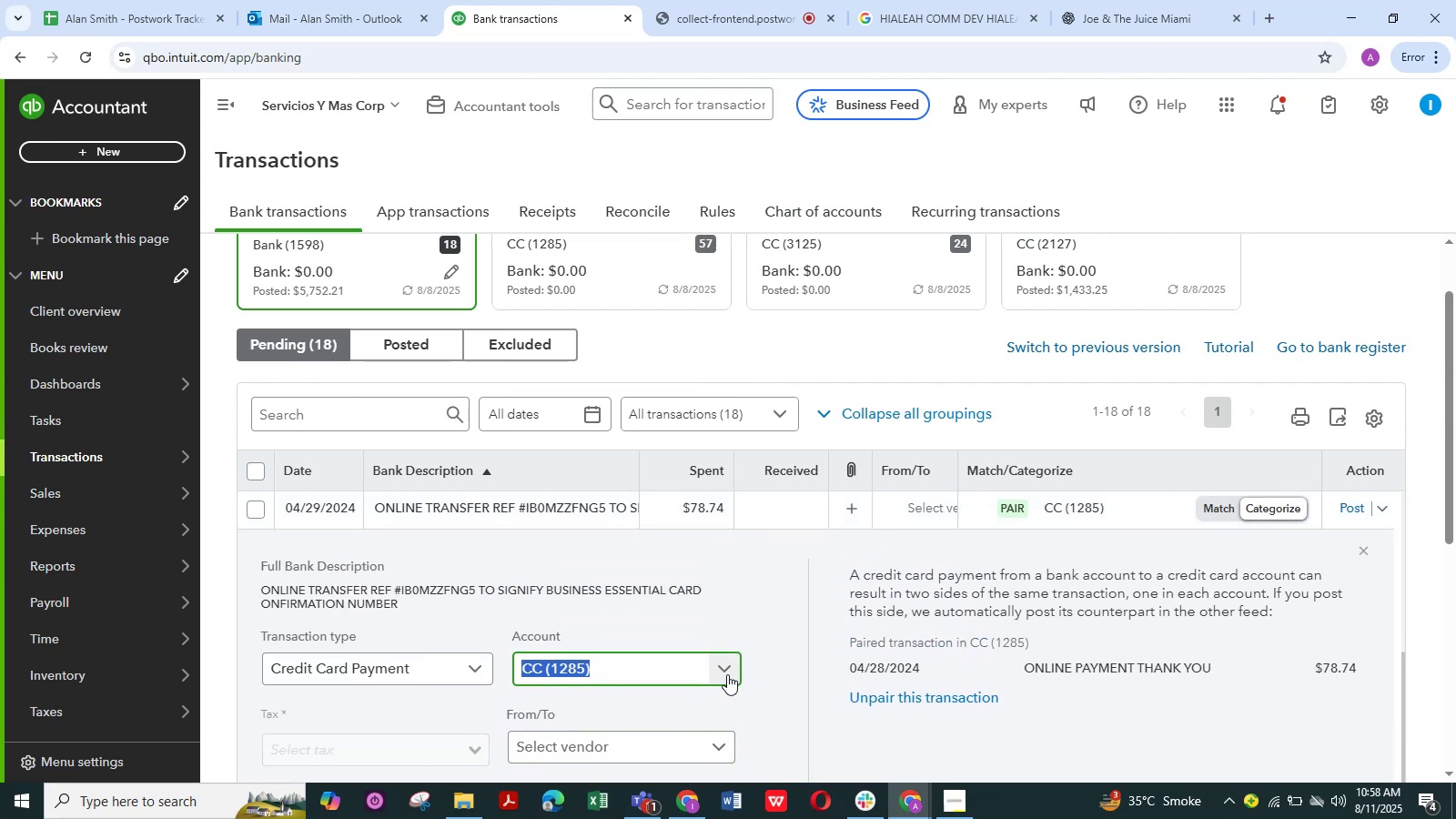 
left_click([723, 668])
 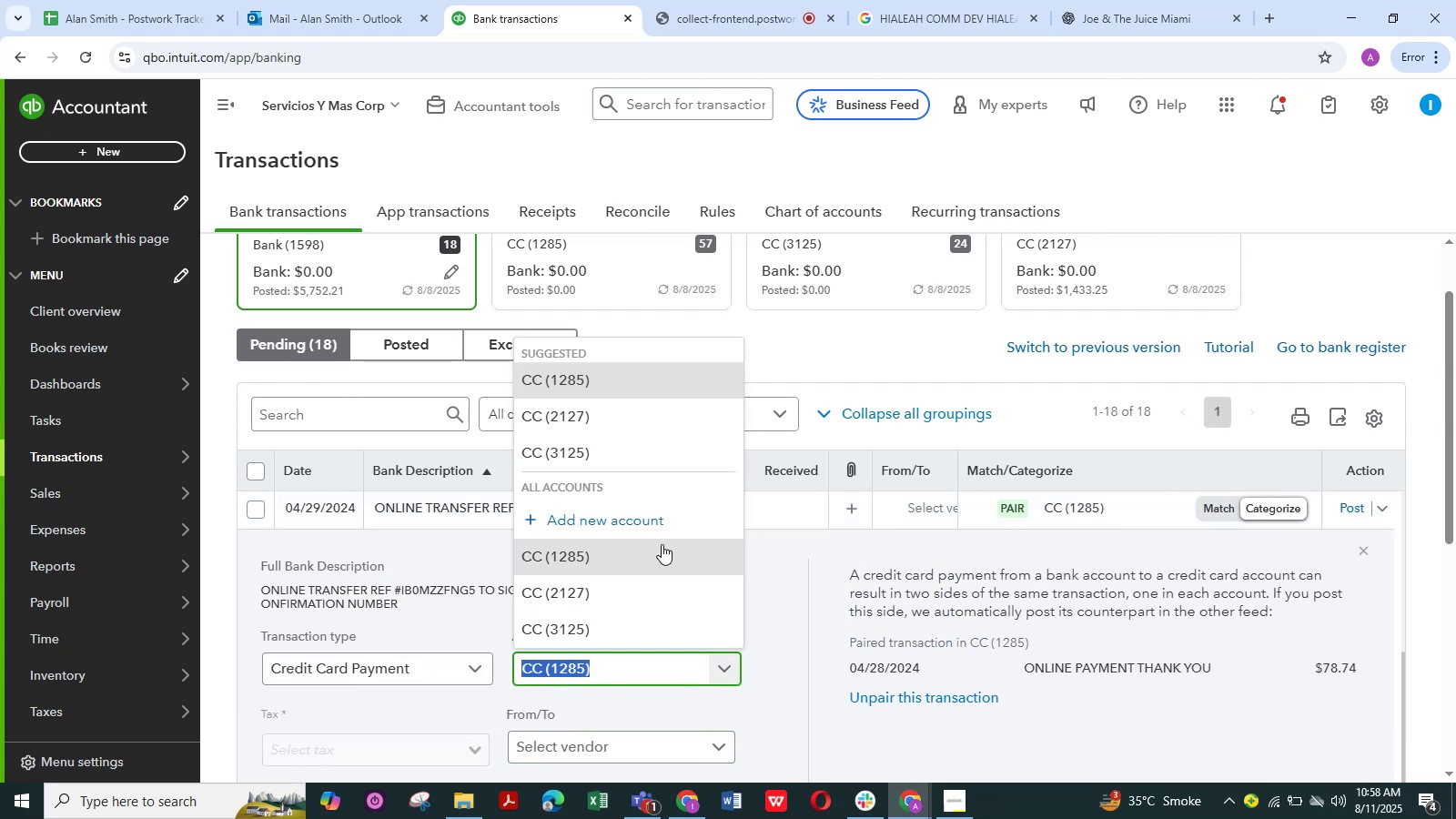 
scroll: coordinate [687, 585], scroll_direction: down, amount: 6.0
 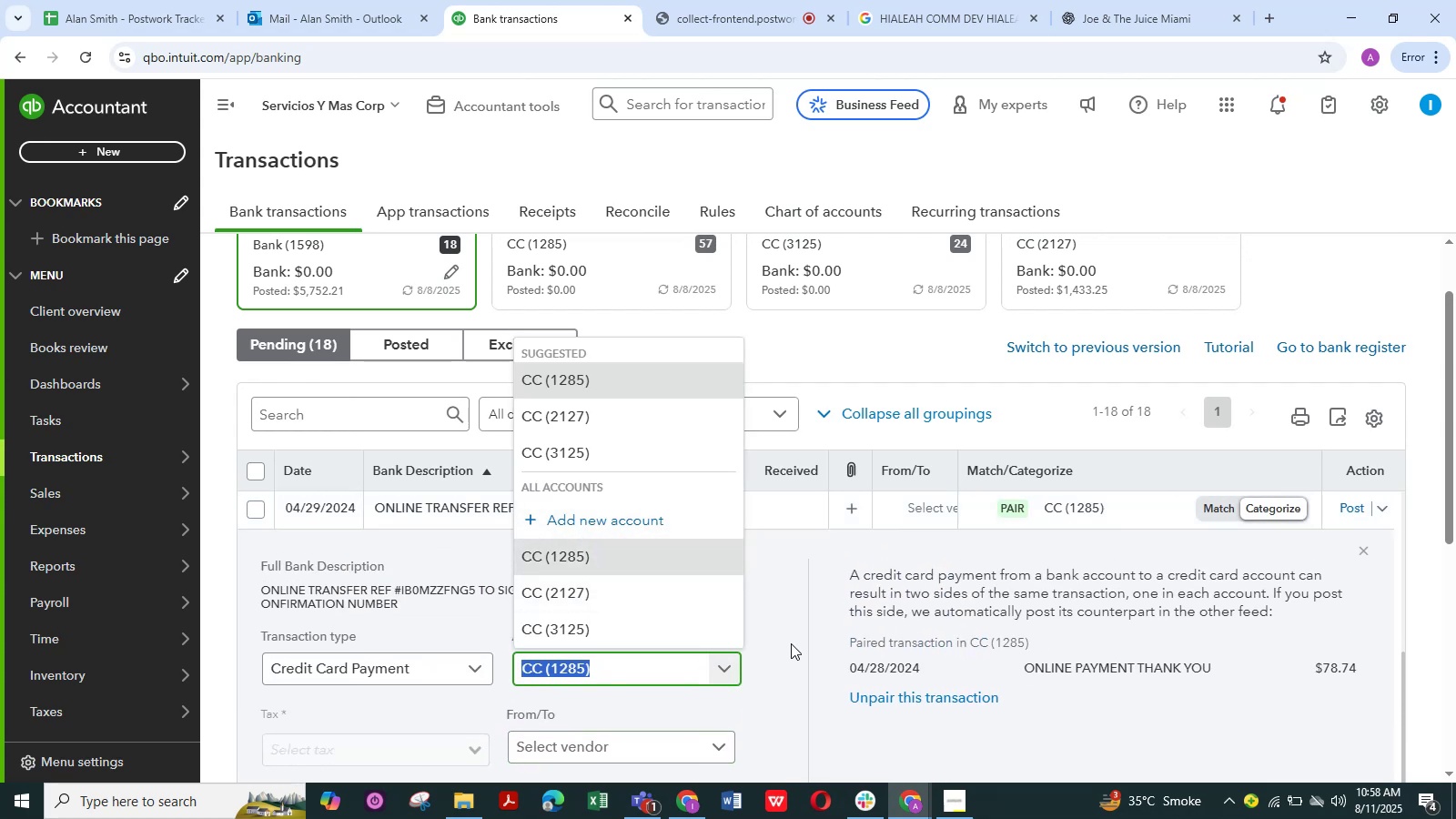 
left_click([788, 640])
 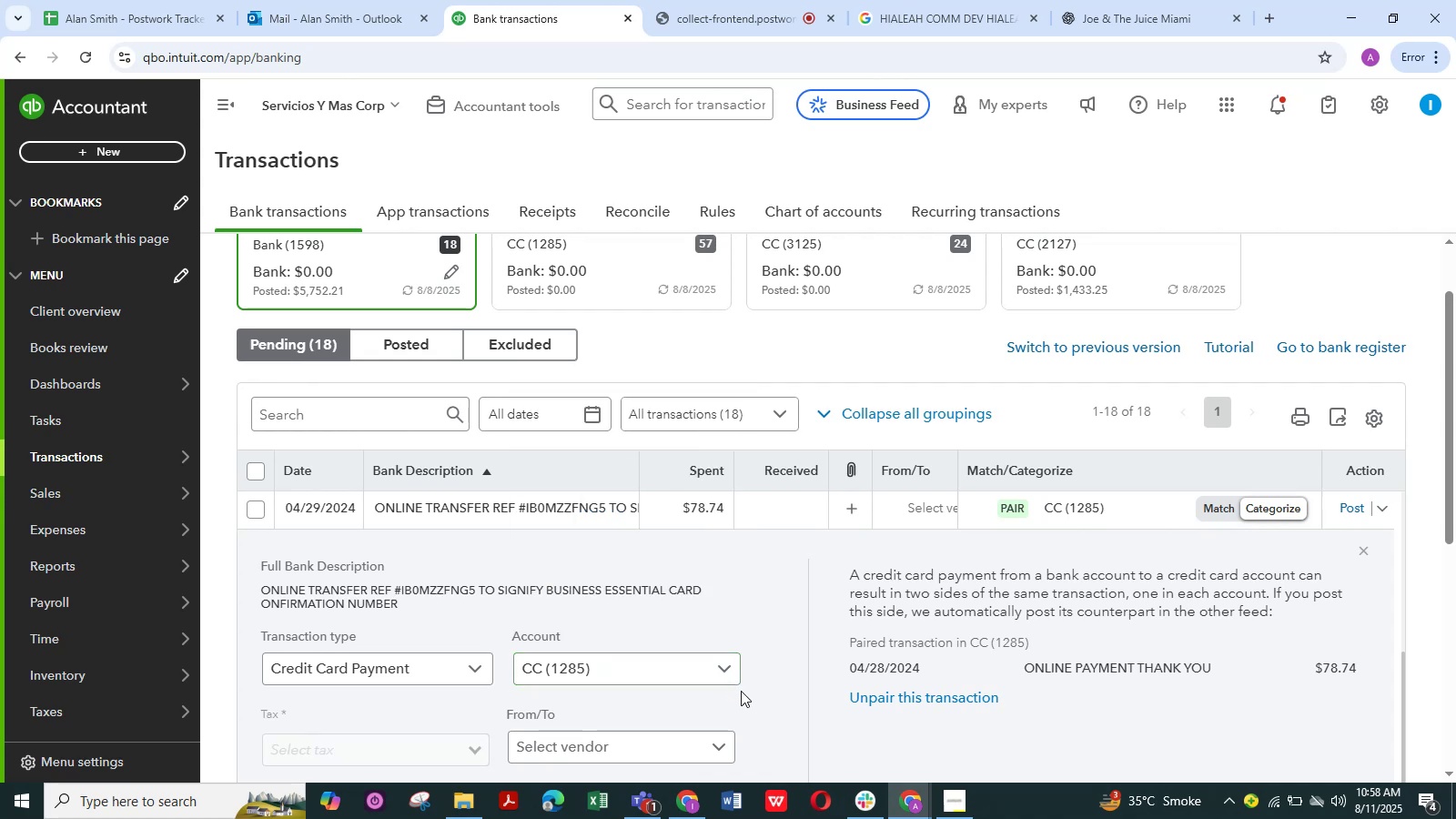 
scroll: coordinate [744, 680], scroll_direction: down, amount: 1.0
 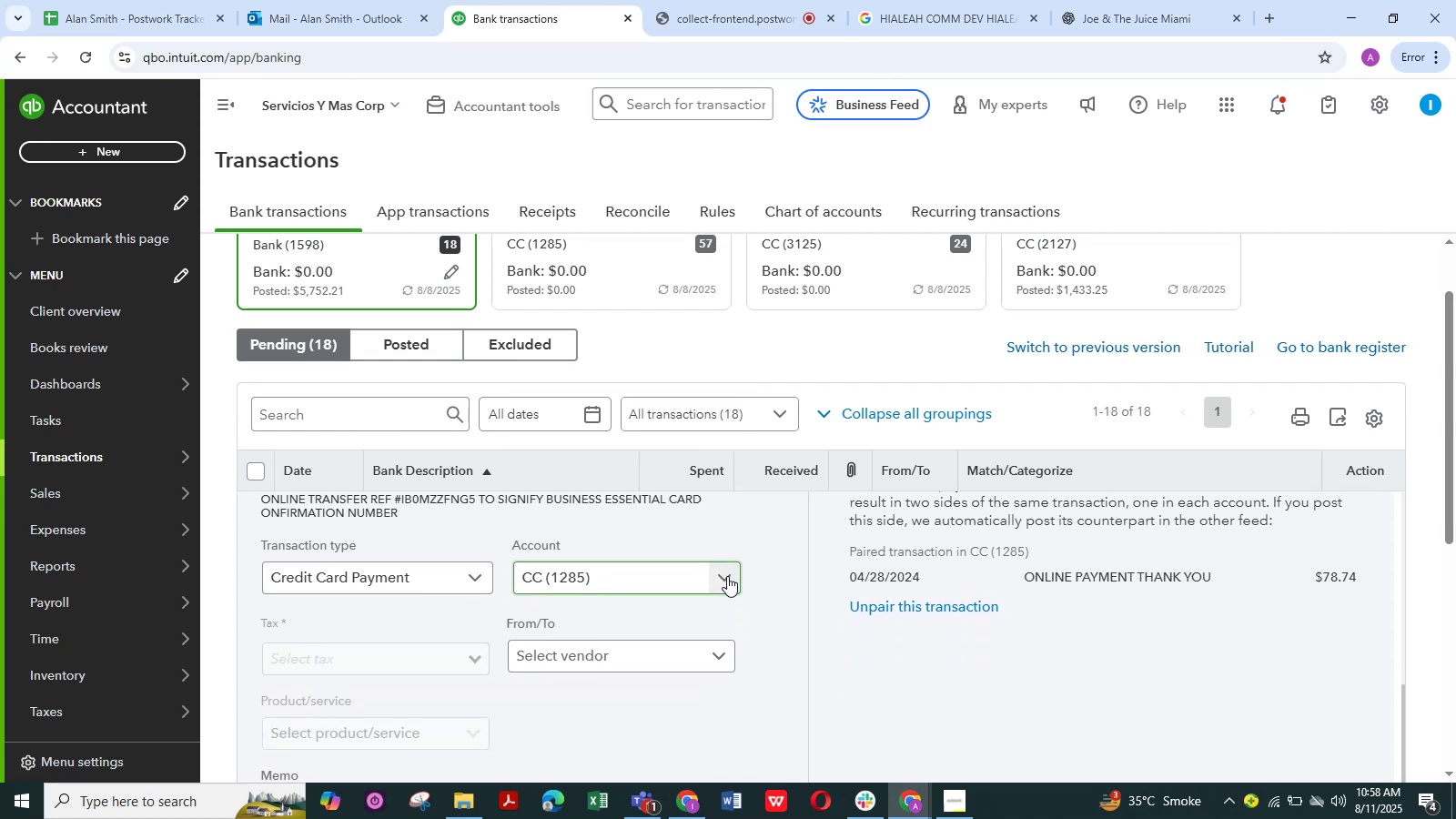 
wait(9.04)
 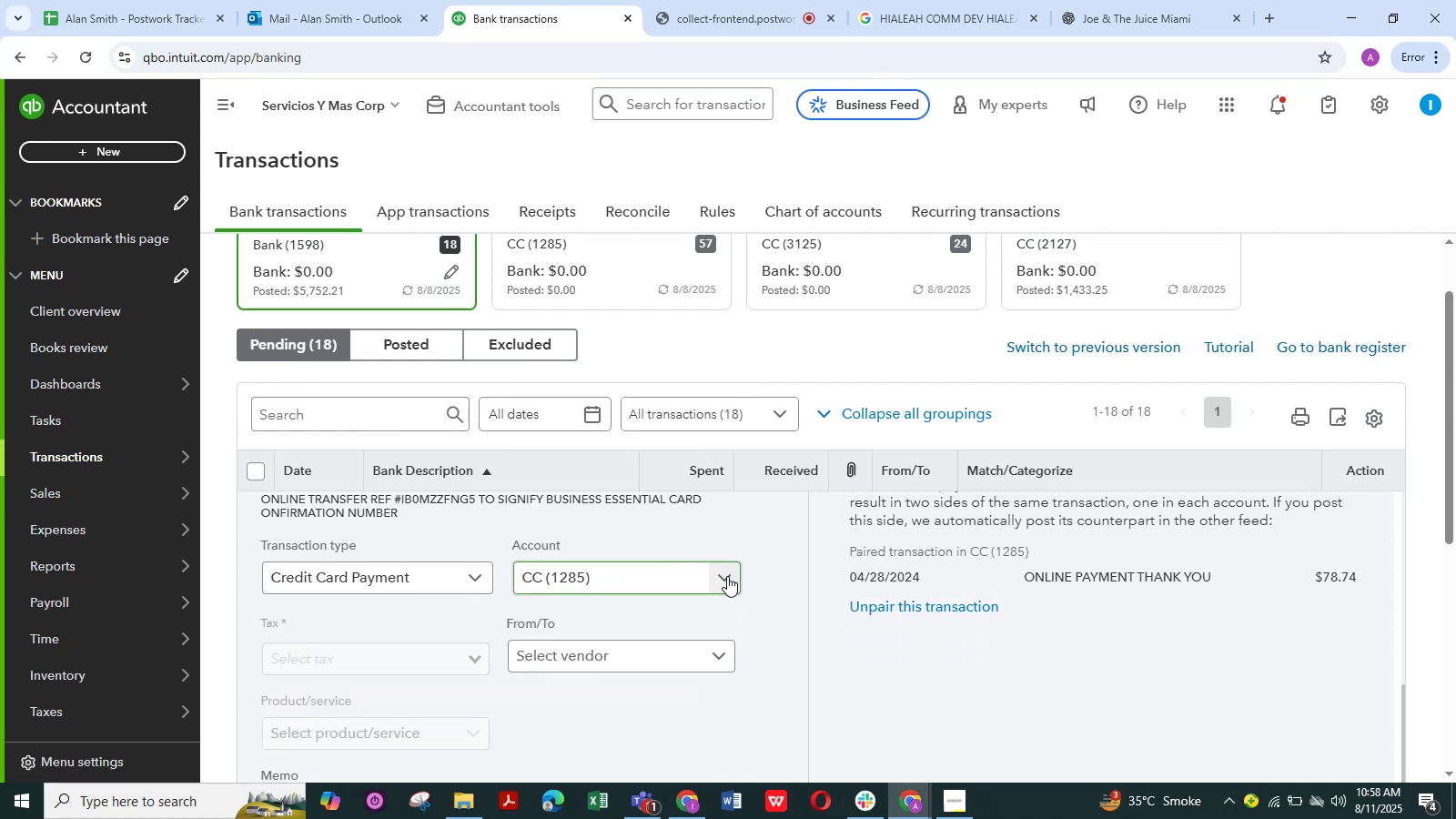 
left_click([727, 576])
 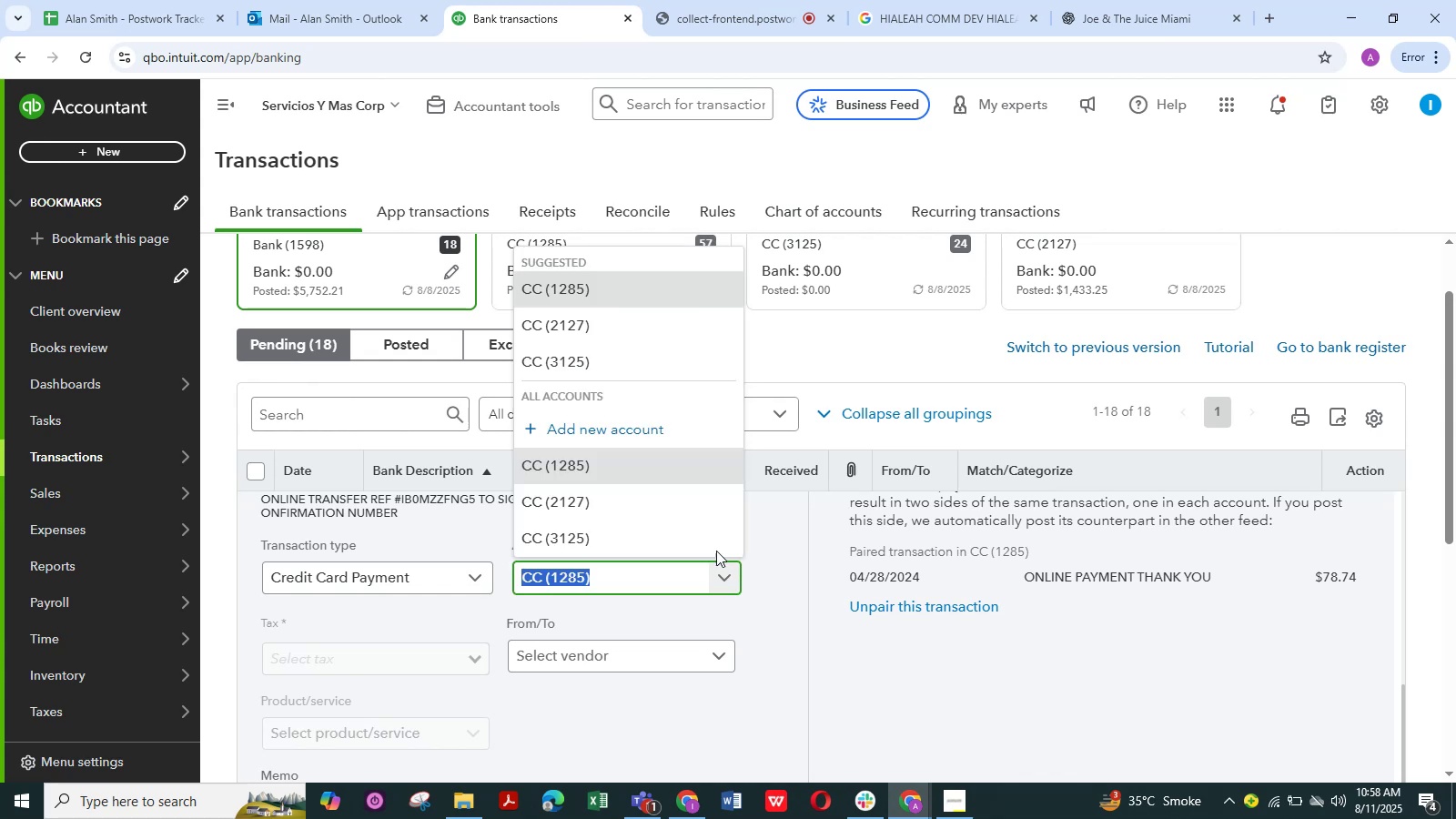 
scroll: coordinate [651, 487], scroll_direction: up, amount: 2.0
 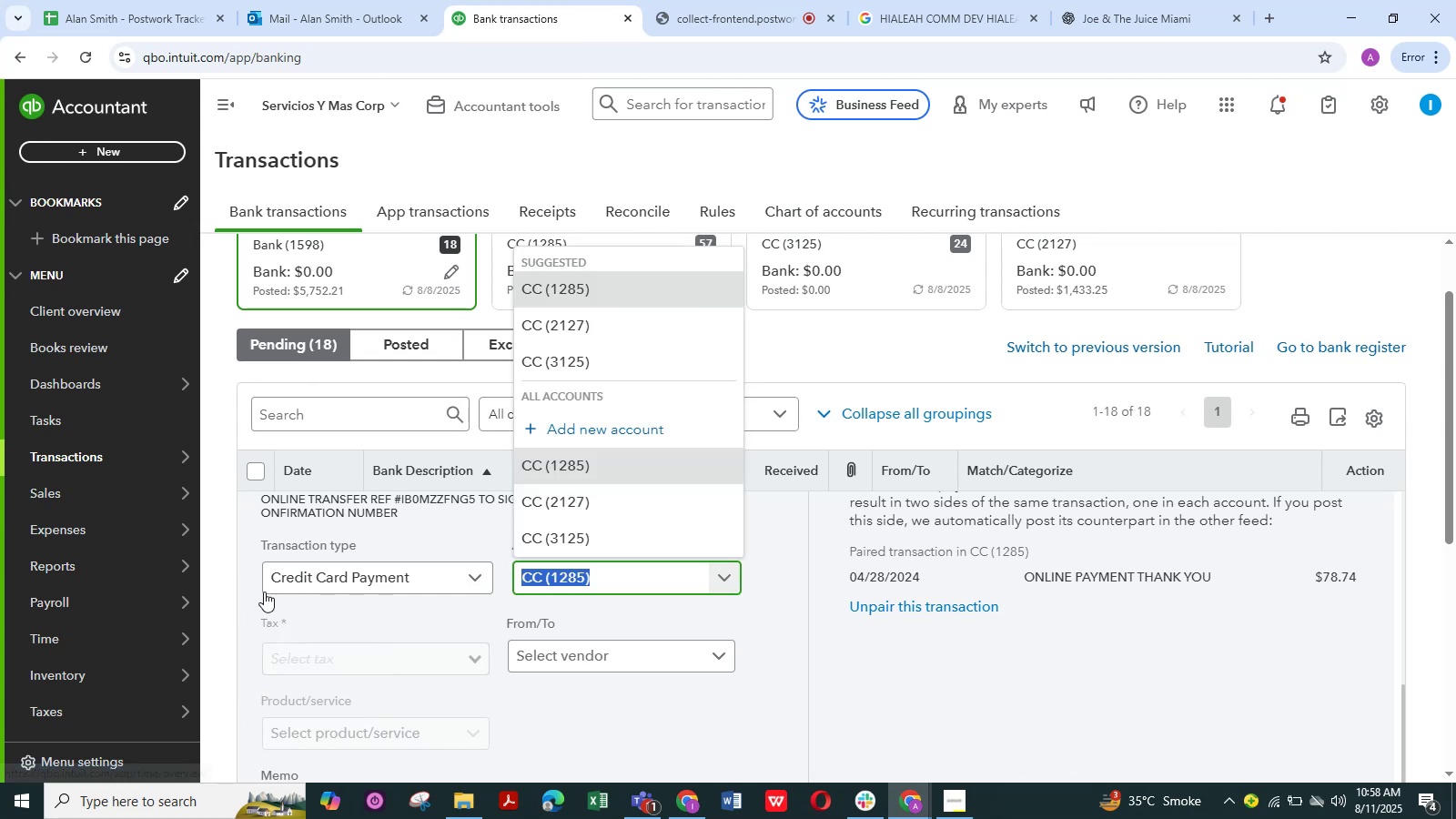 
left_click([301, 566])
 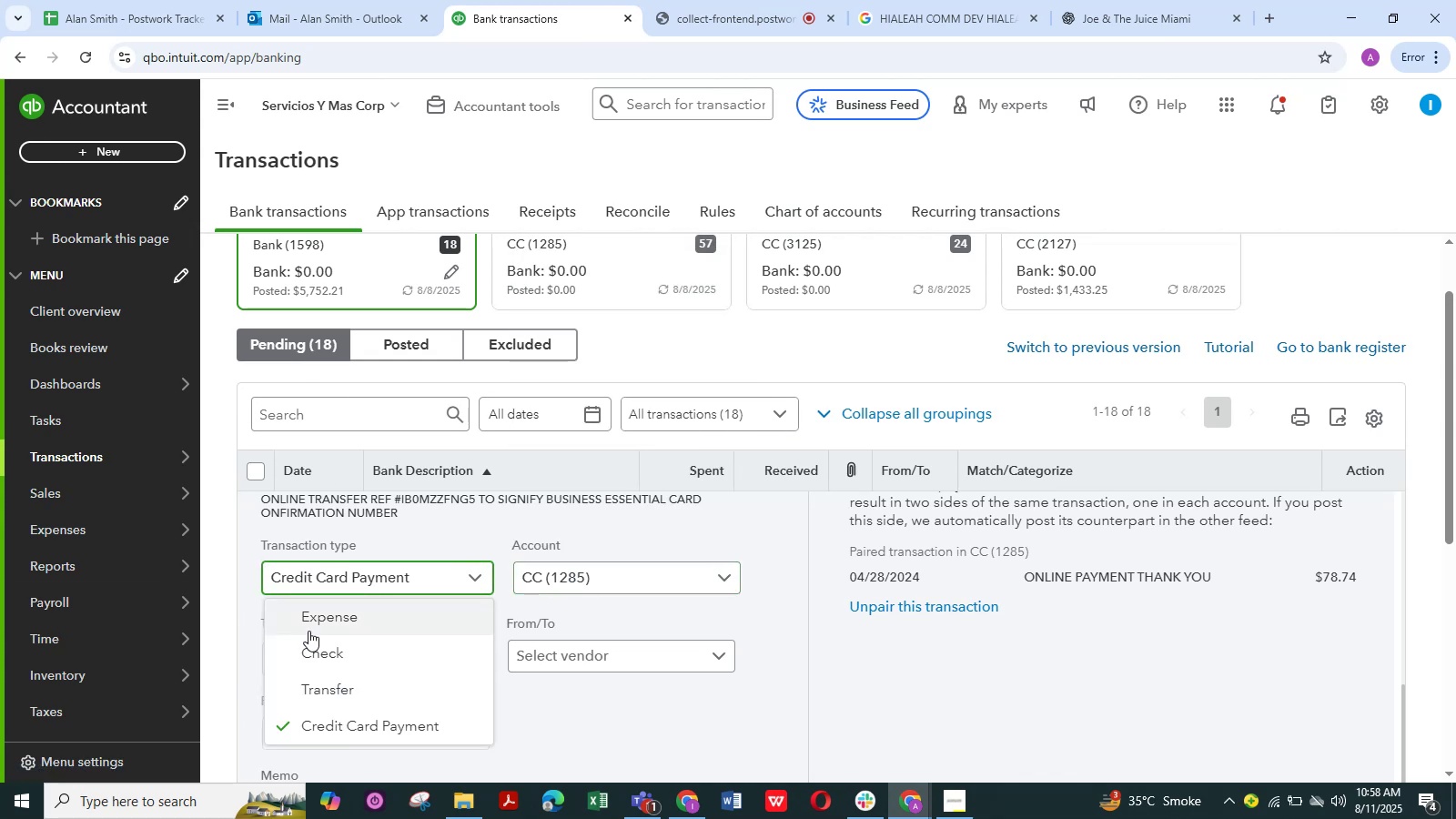 
left_click([309, 631])
 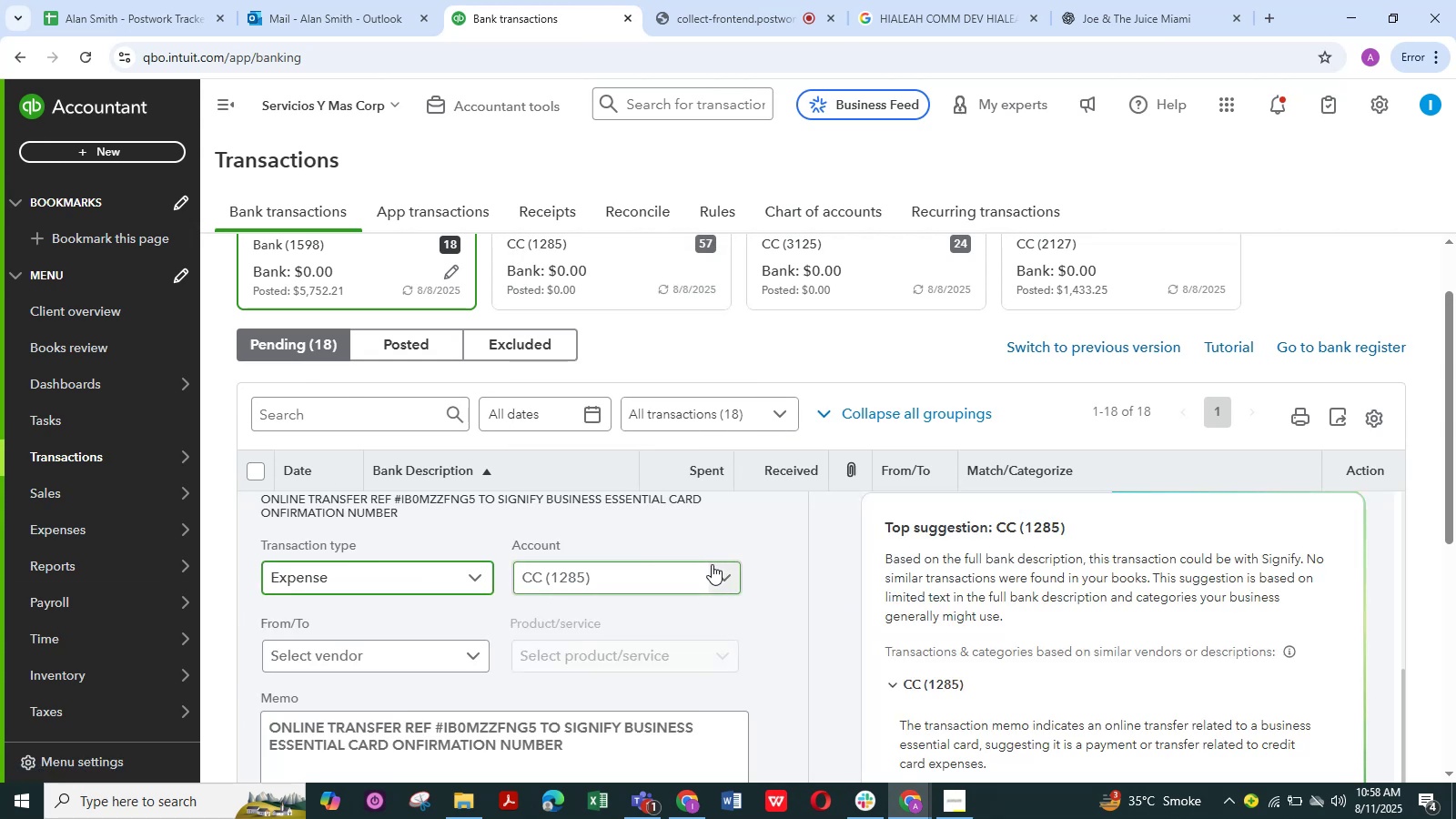 
left_click([706, 569])
 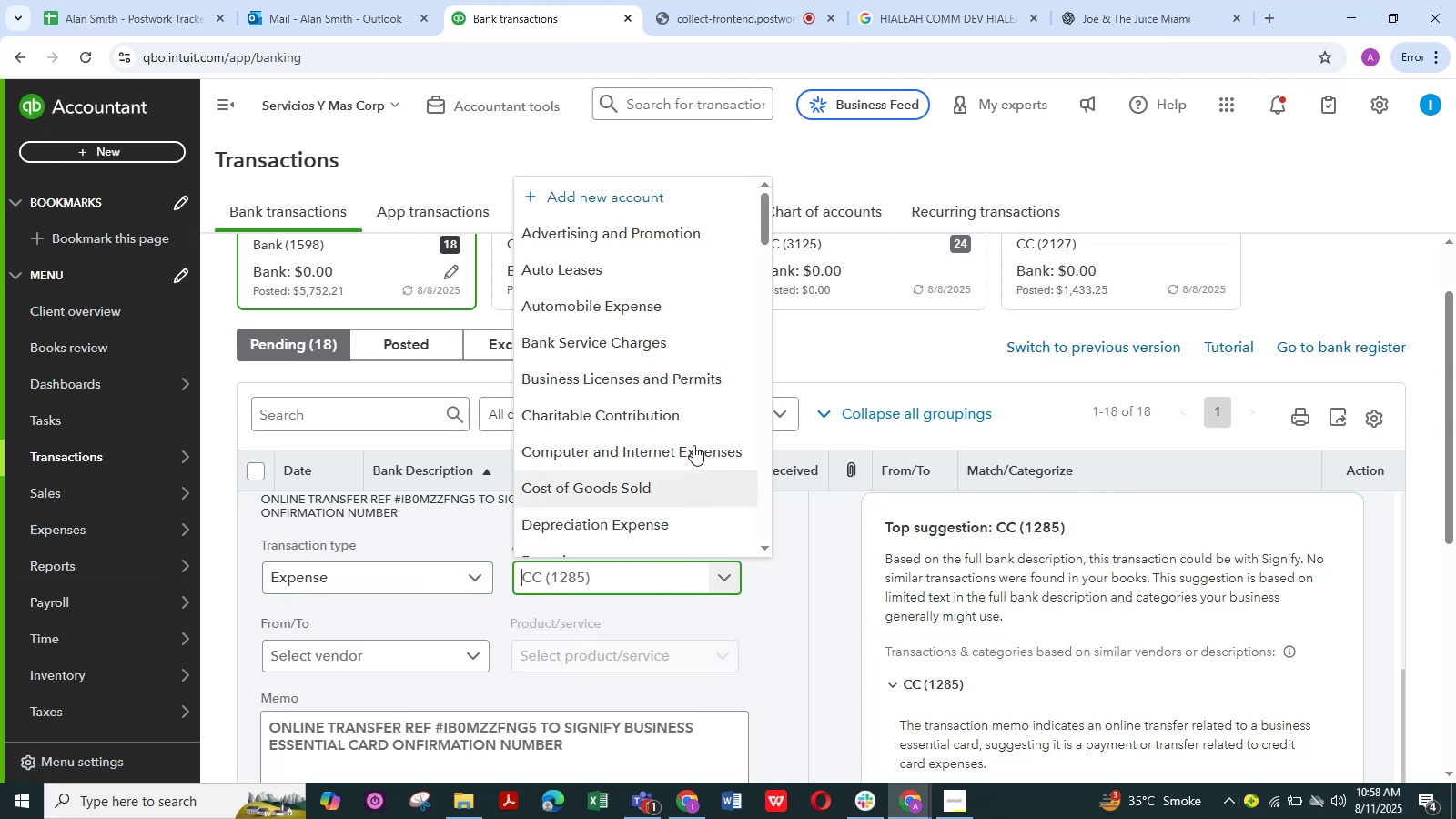 
scroll: coordinate [619, 429], scroll_direction: down, amount: 7.0
 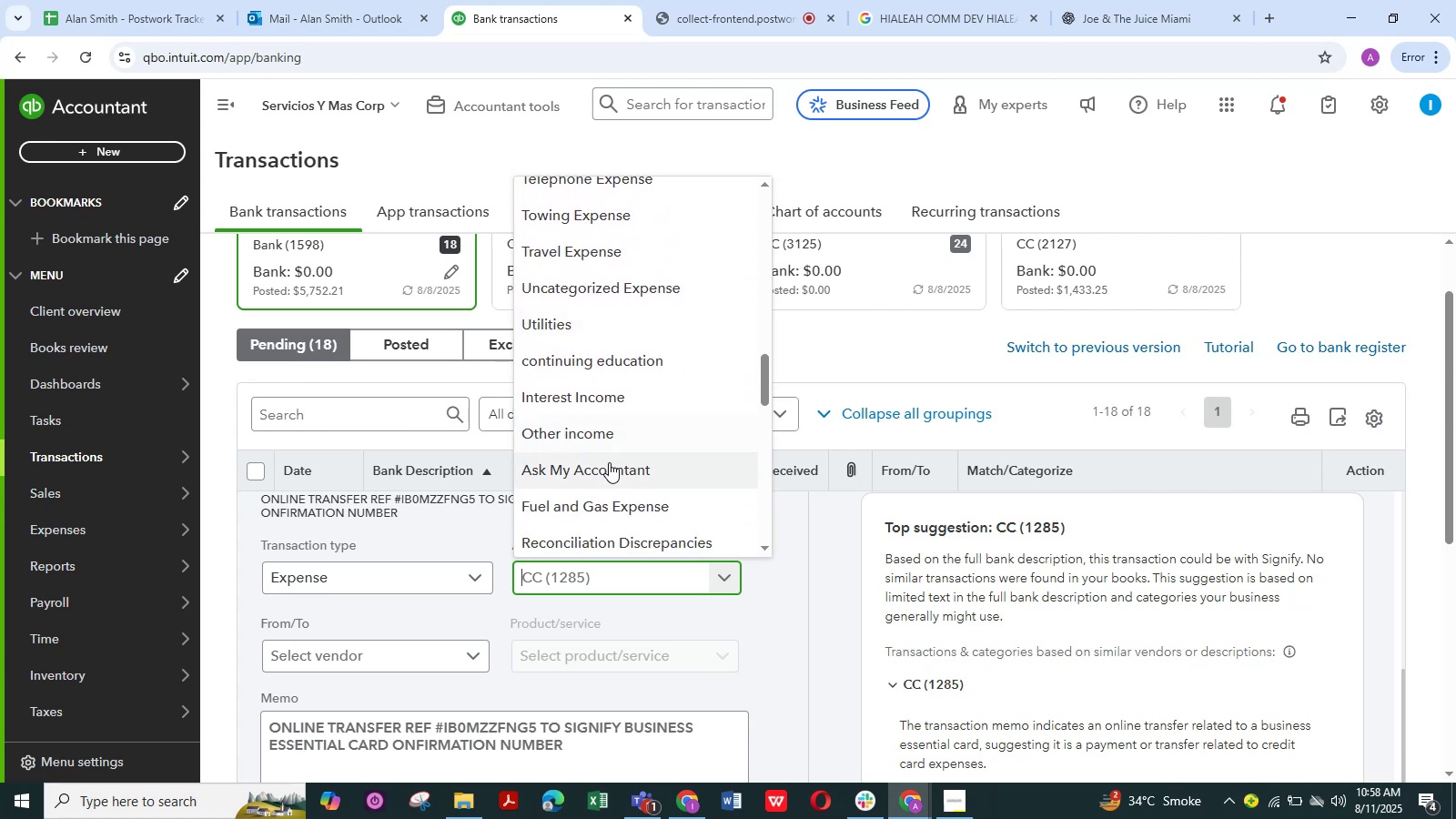 
left_click([609, 463])
 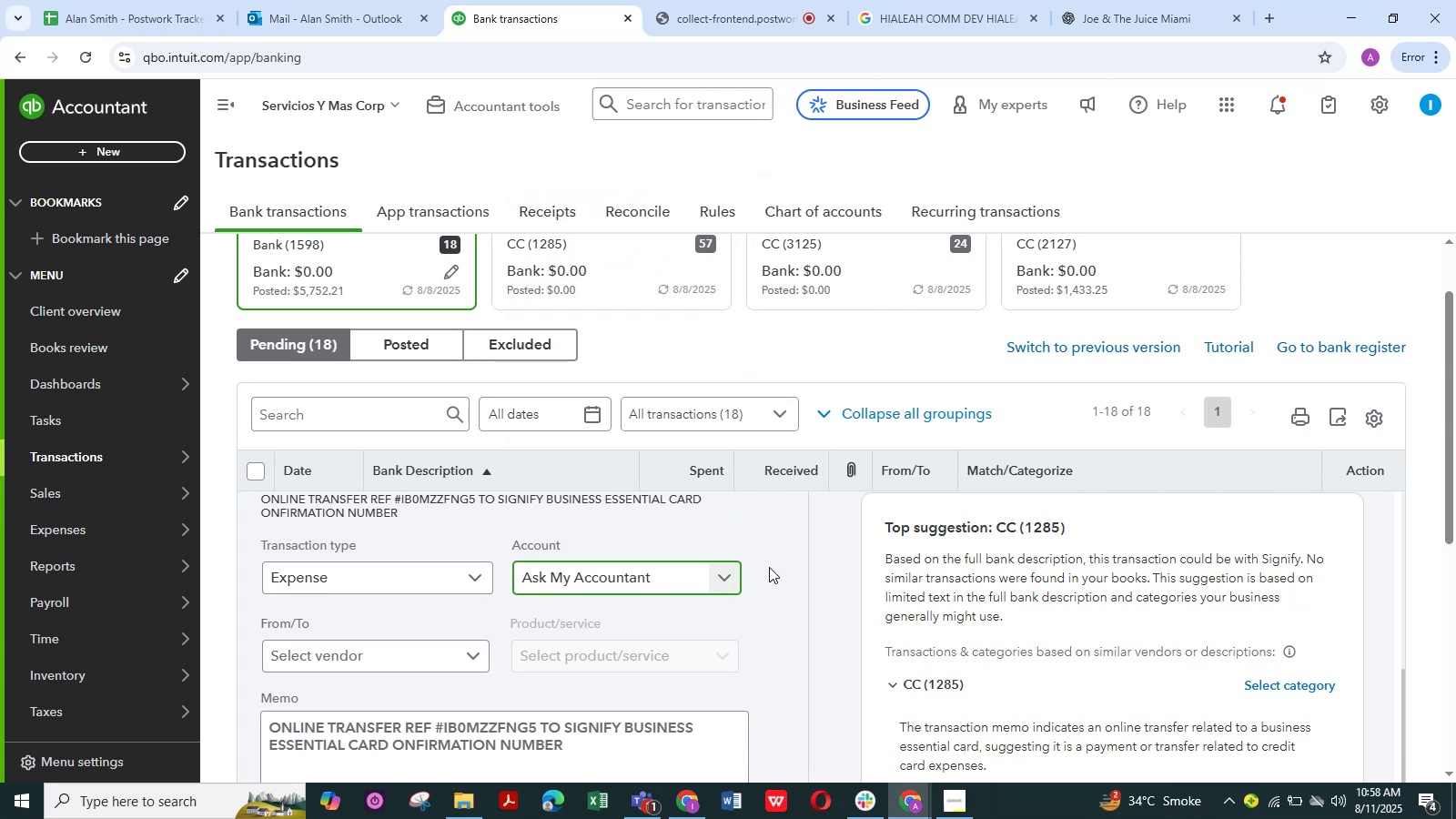 
scroll: coordinate [465, 645], scroll_direction: down, amount: 5.0
 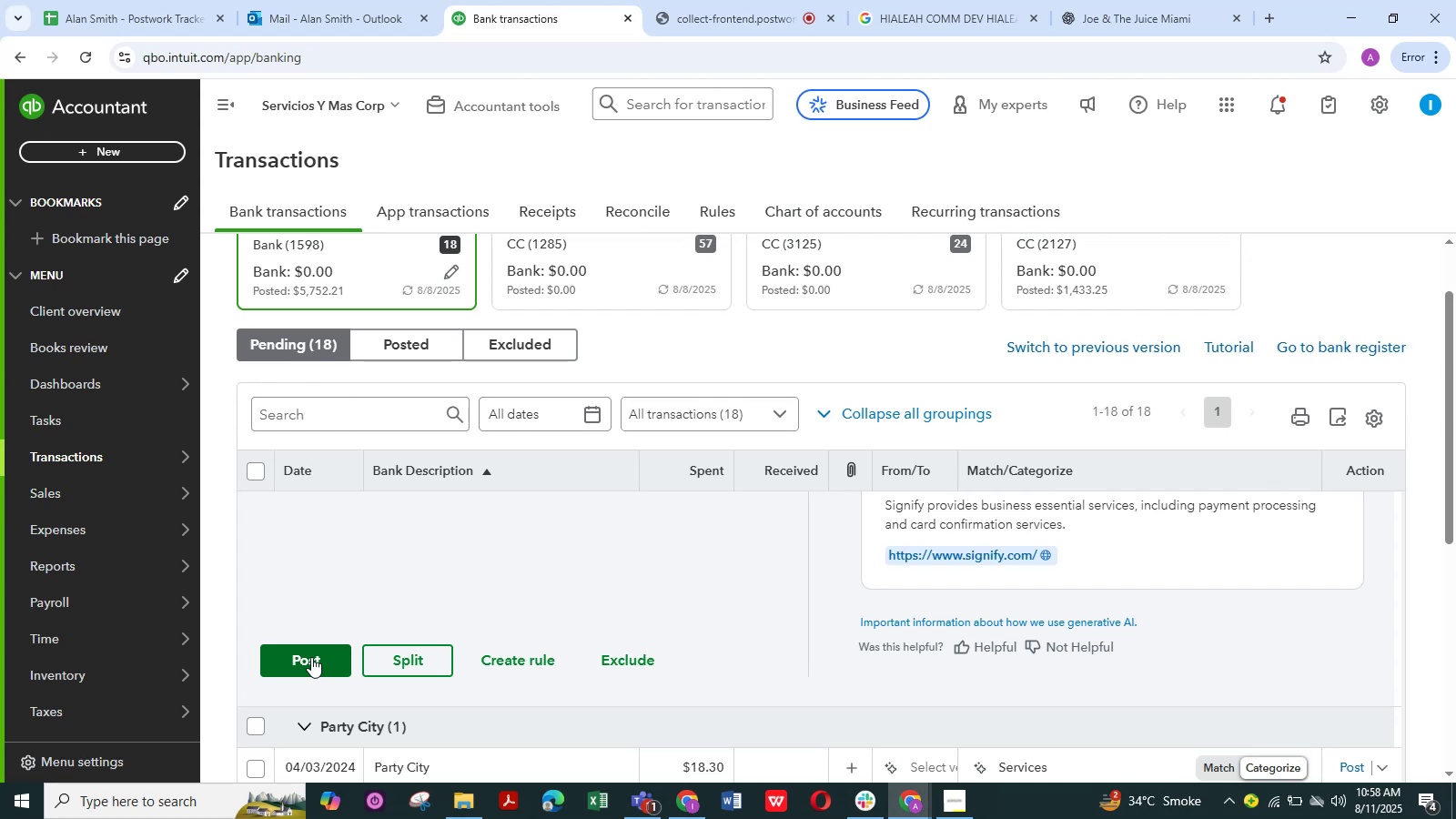 
wait(16.13)
 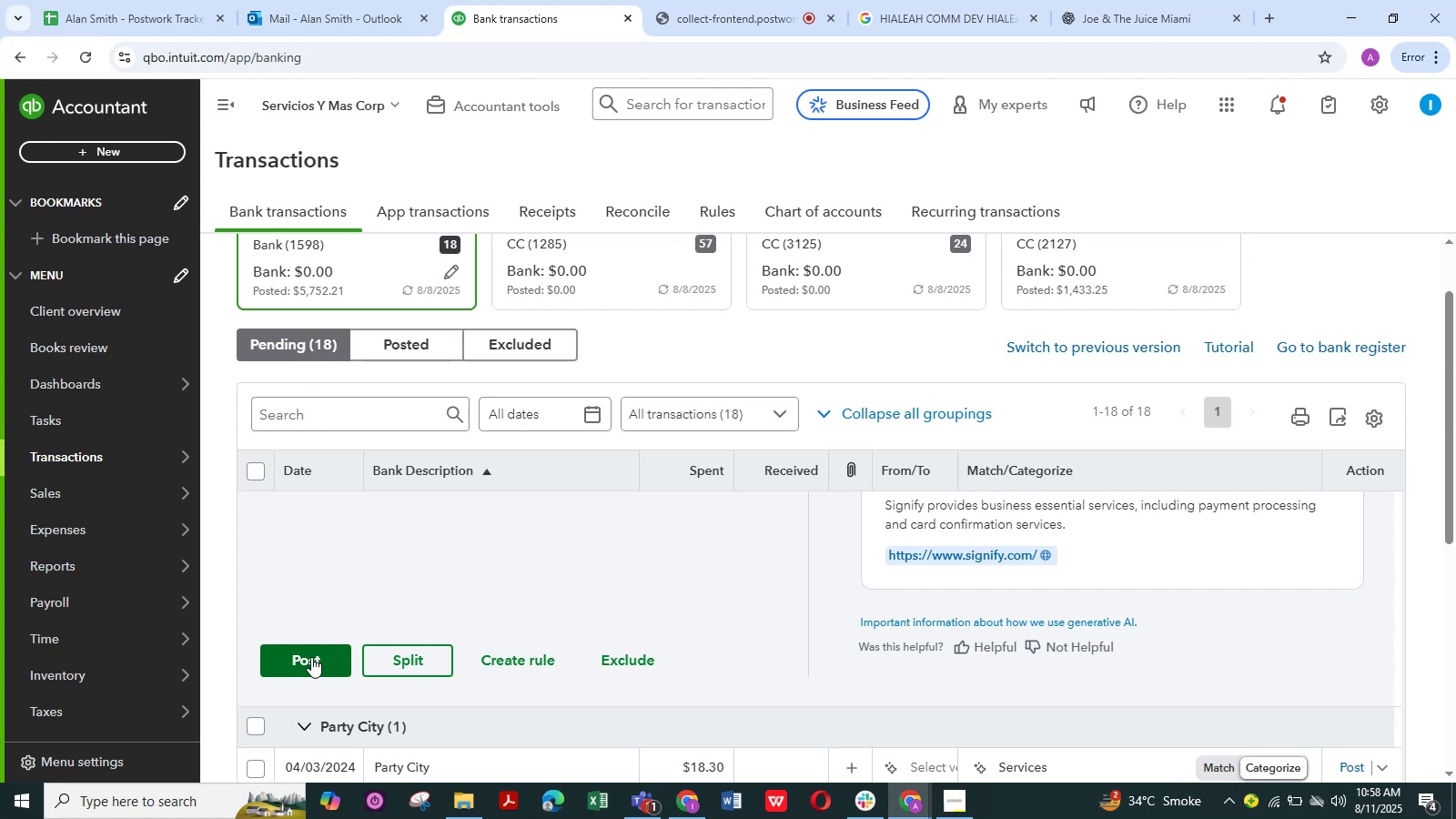 
left_click([311, 657])
 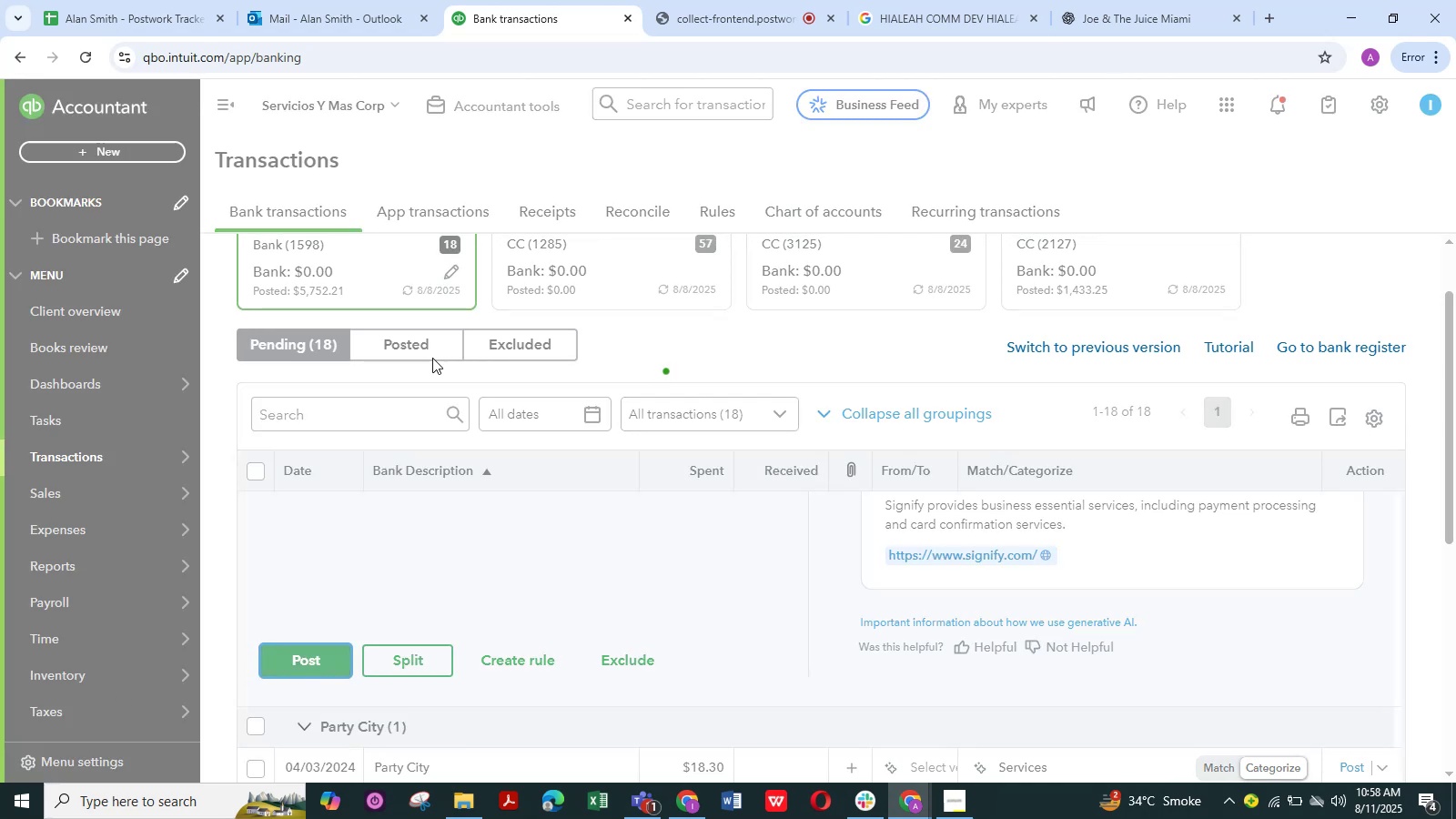 
left_click([270, 1])
 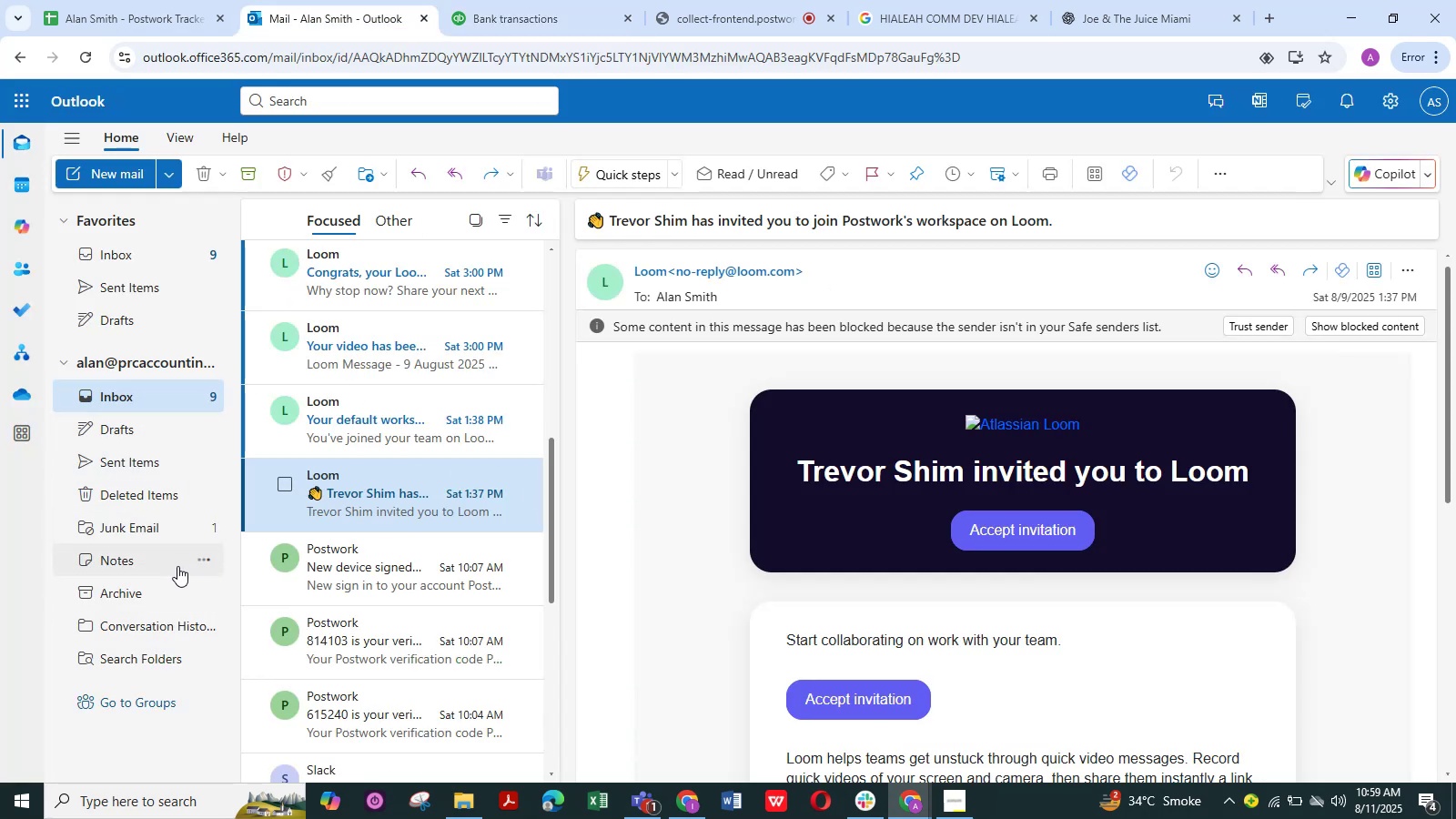 
left_click([128, 523])
 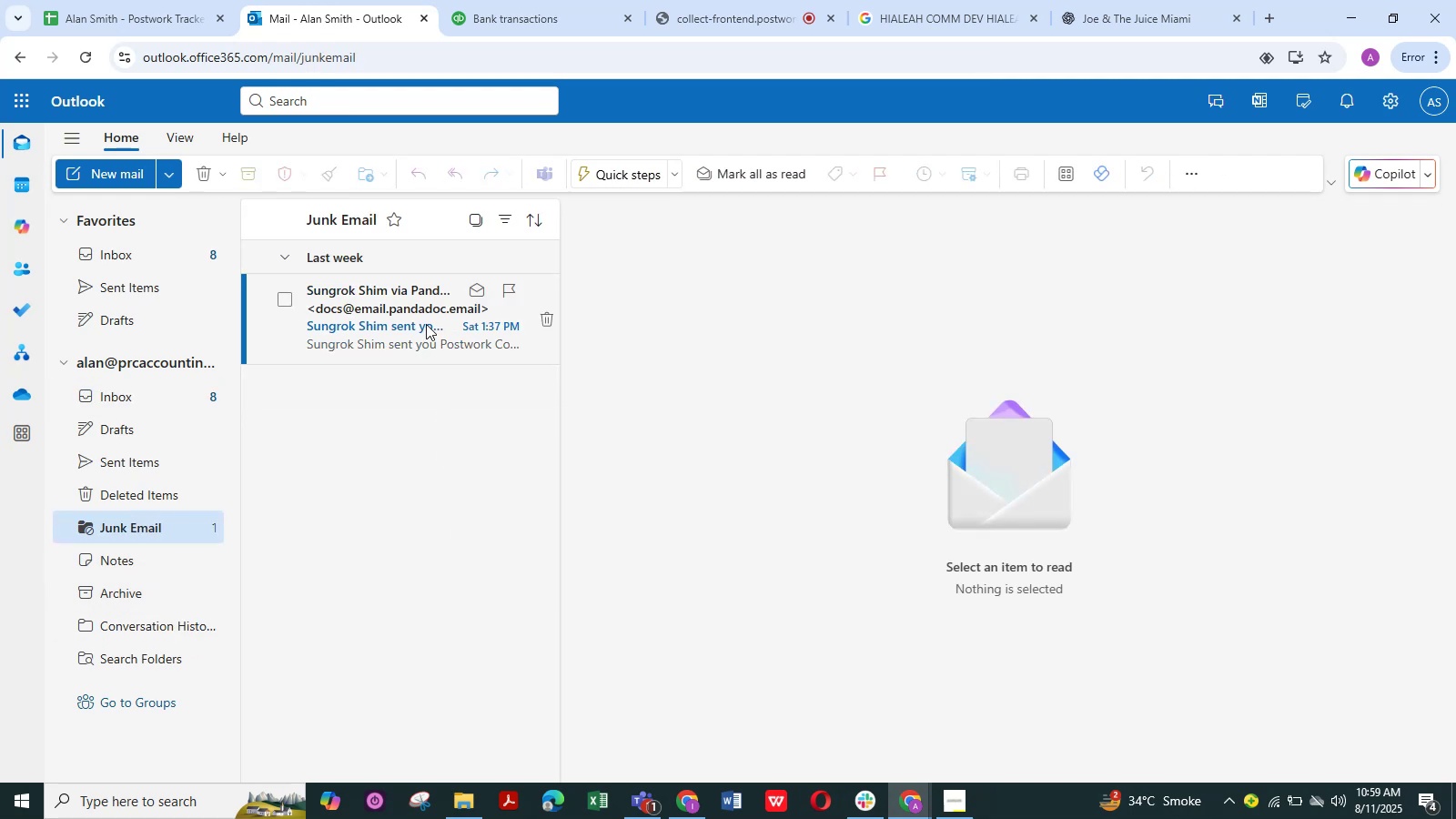 
left_click([426, 324])
 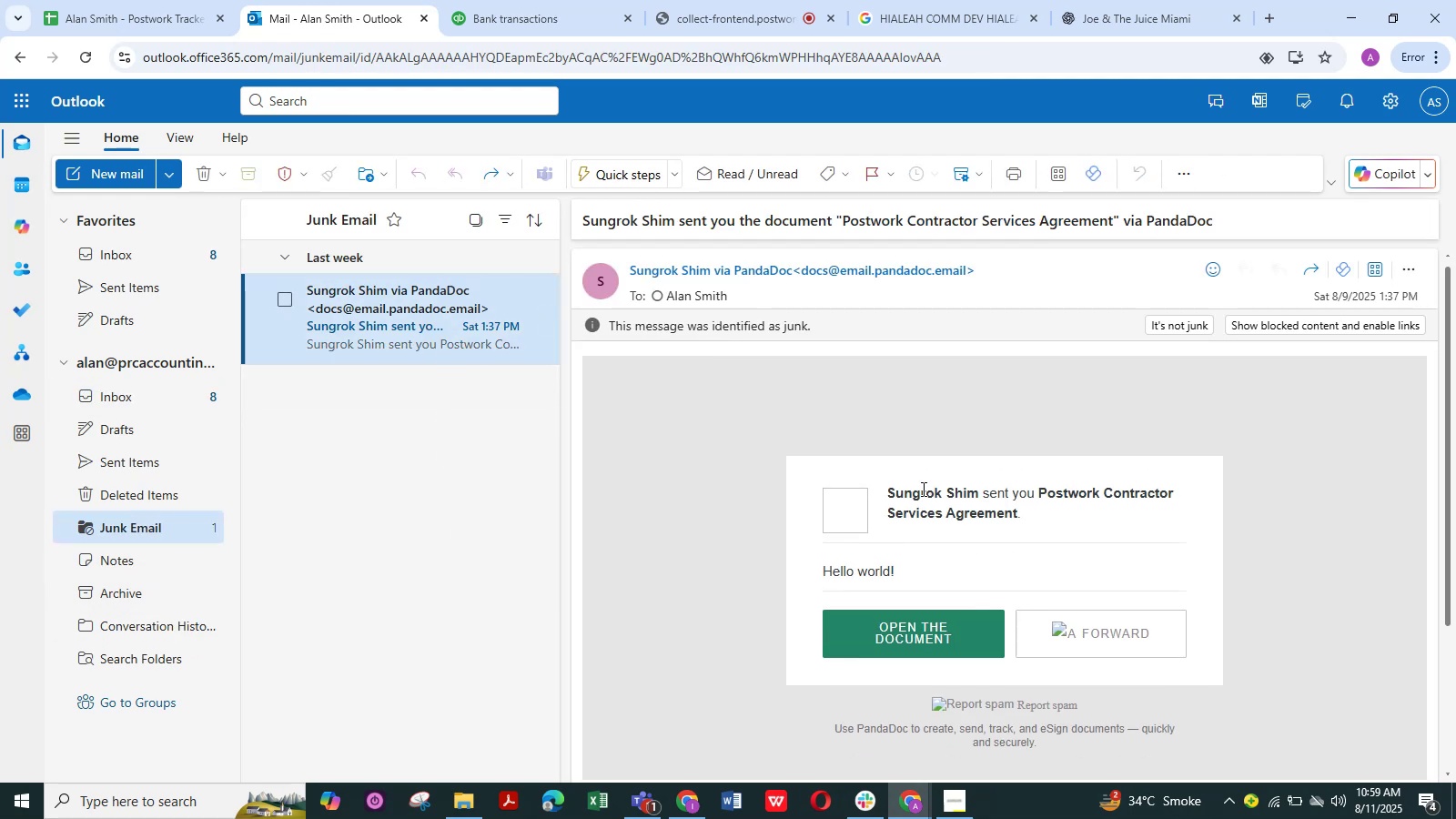 
scroll: coordinate [966, 559], scroll_direction: down, amount: 1.0
 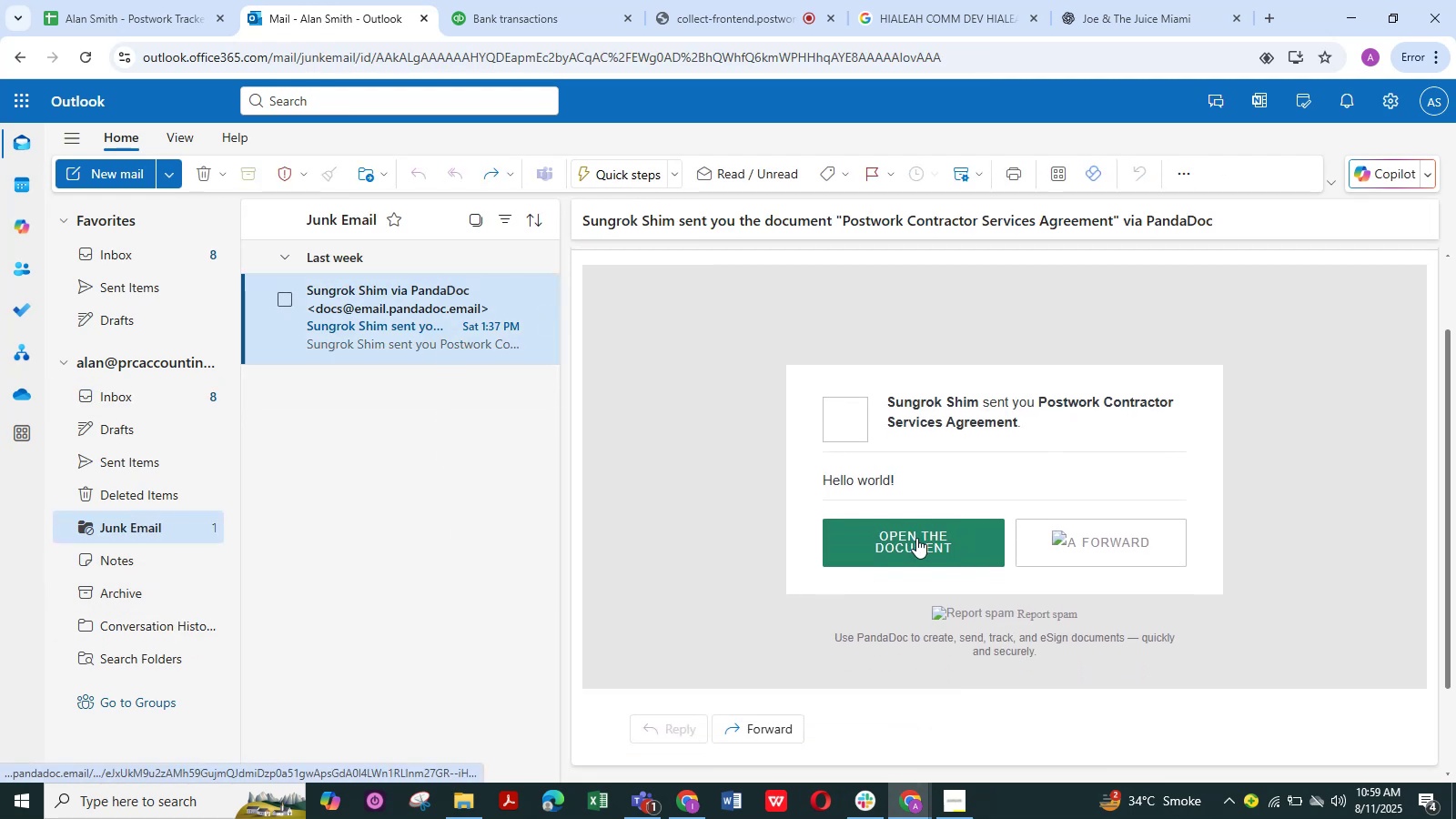 
left_click([916, 538])
 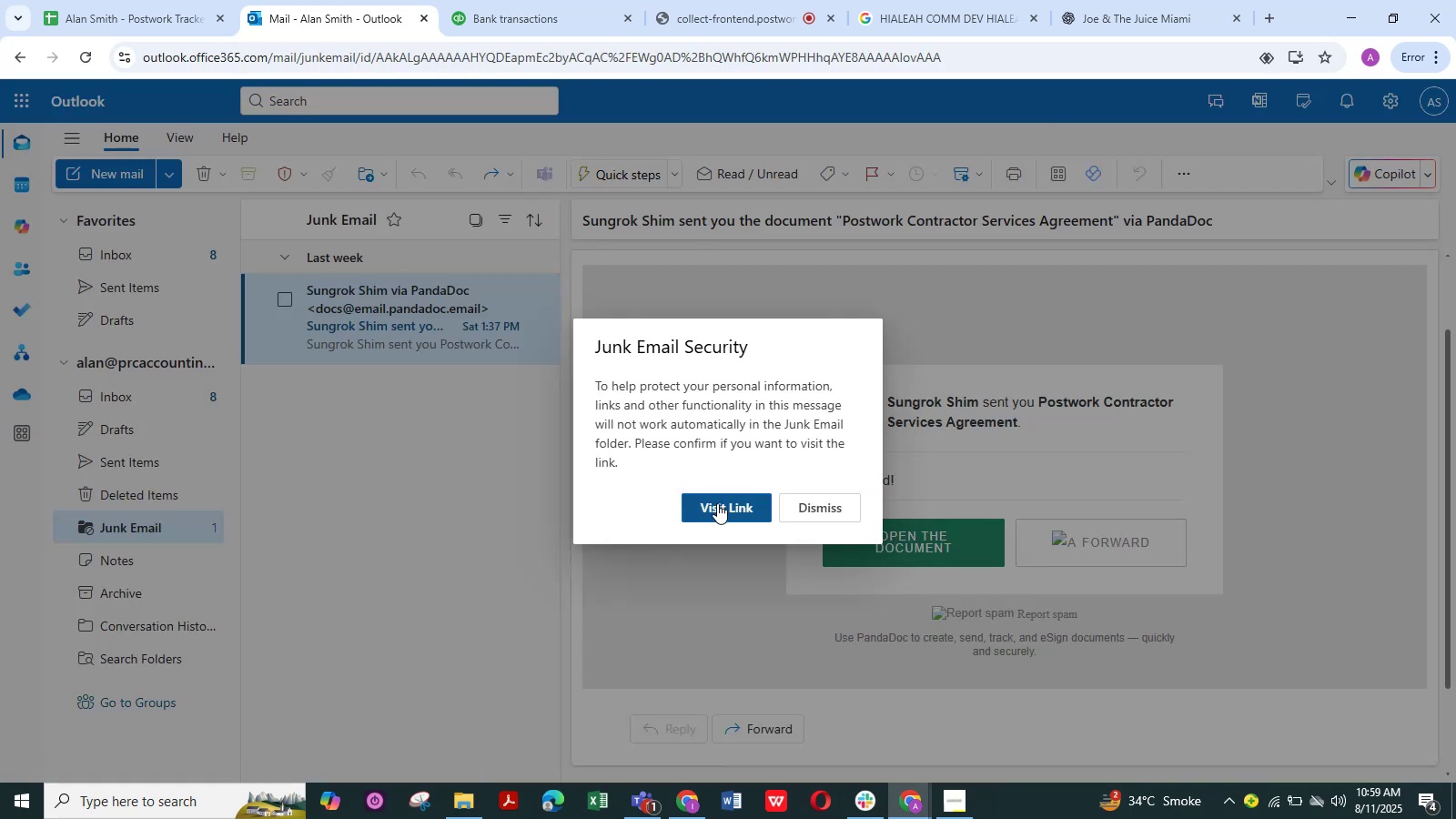 
left_click([717, 509])
 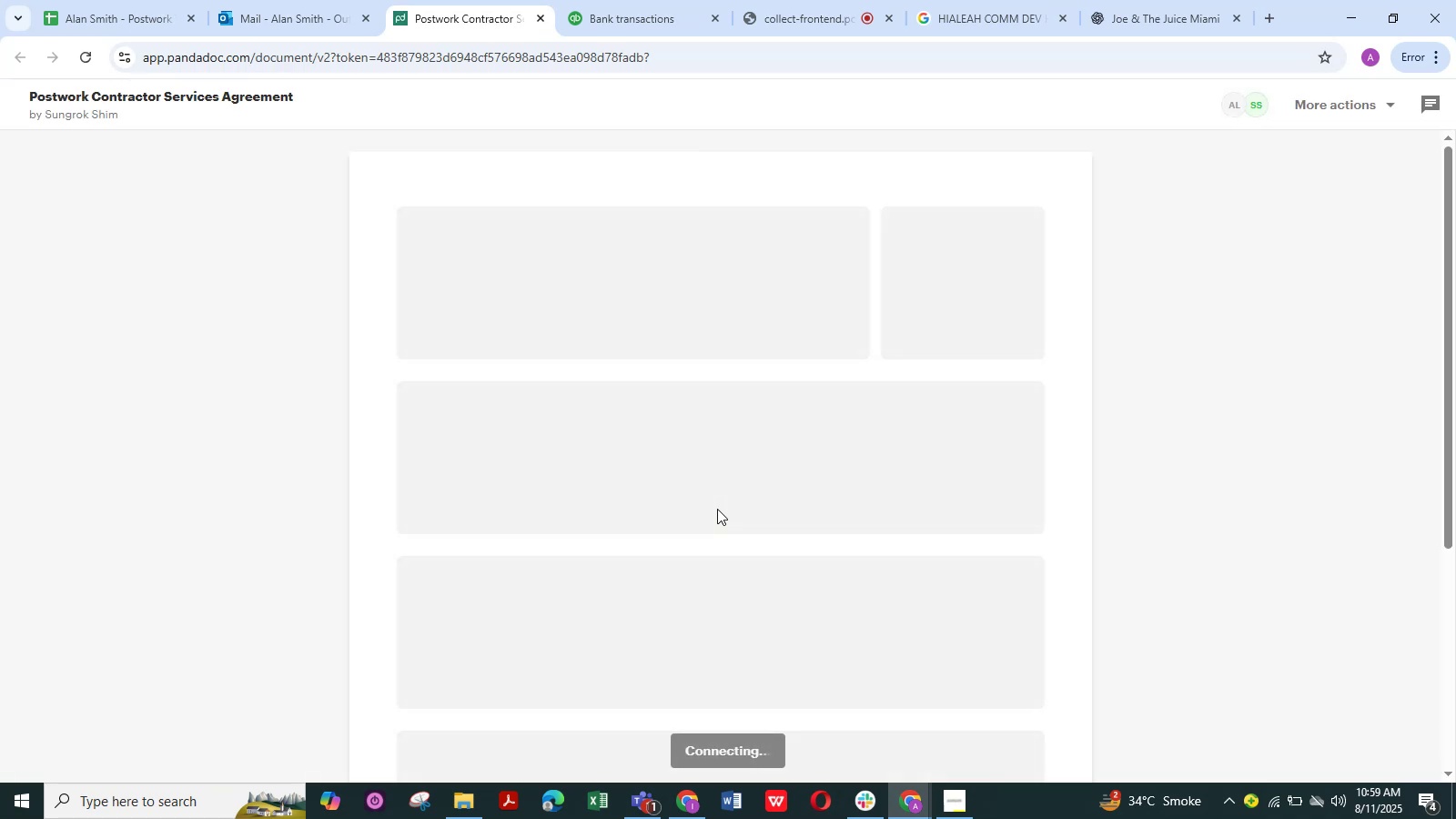 
wait(11.48)
 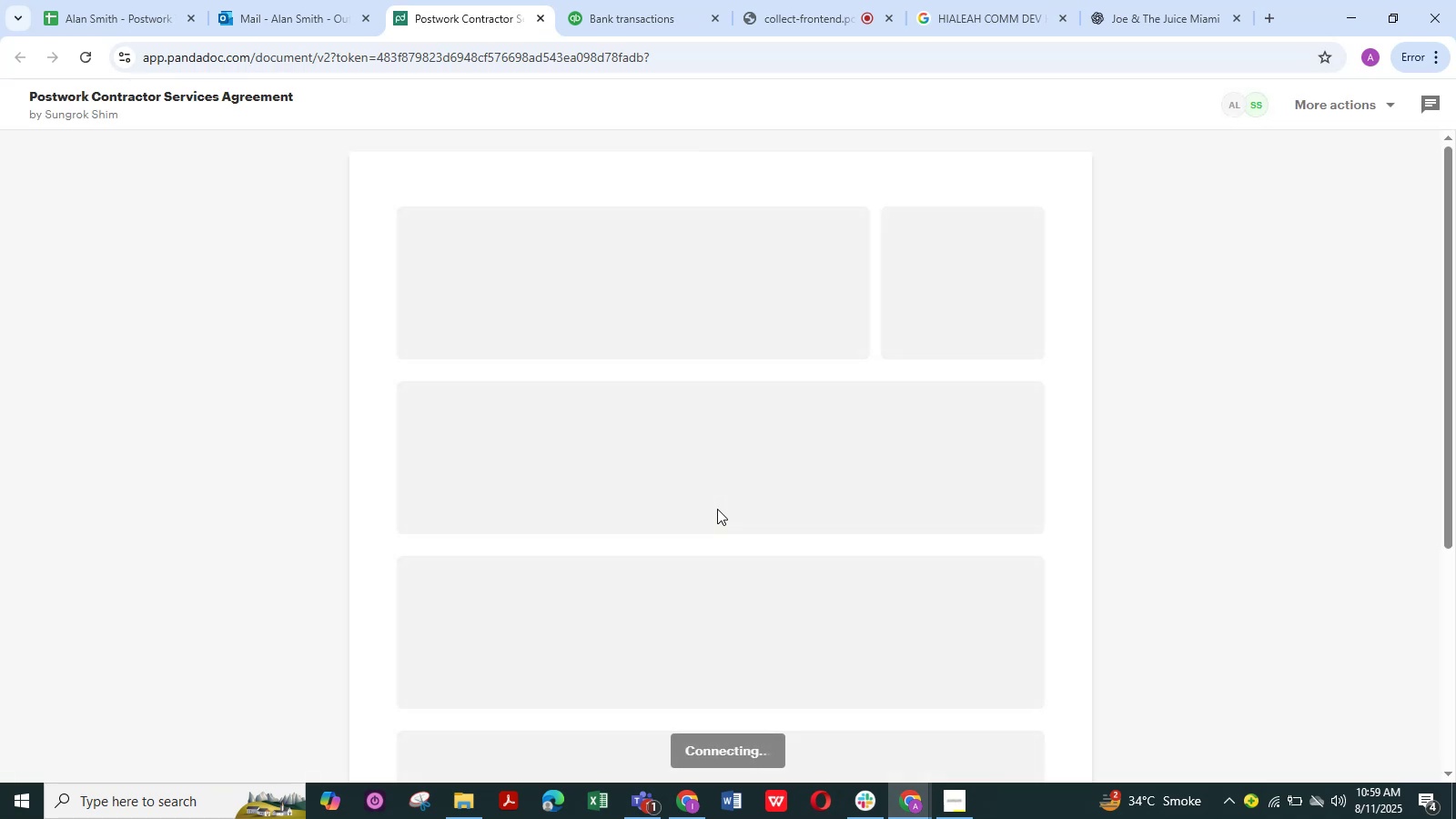 
scroll: coordinate [849, 483], scroll_direction: down, amount: 12.0
 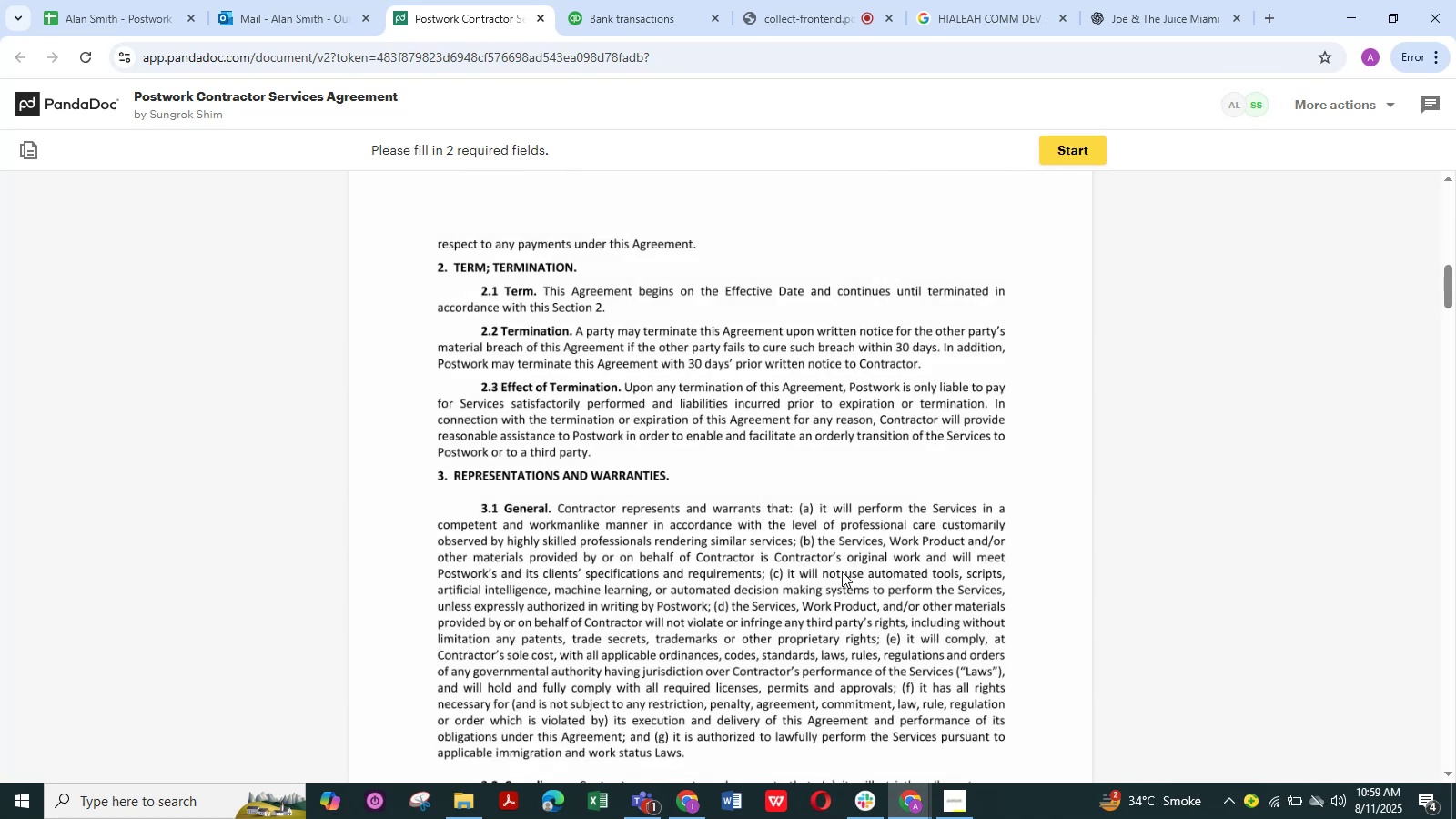 
wait(10.43)
 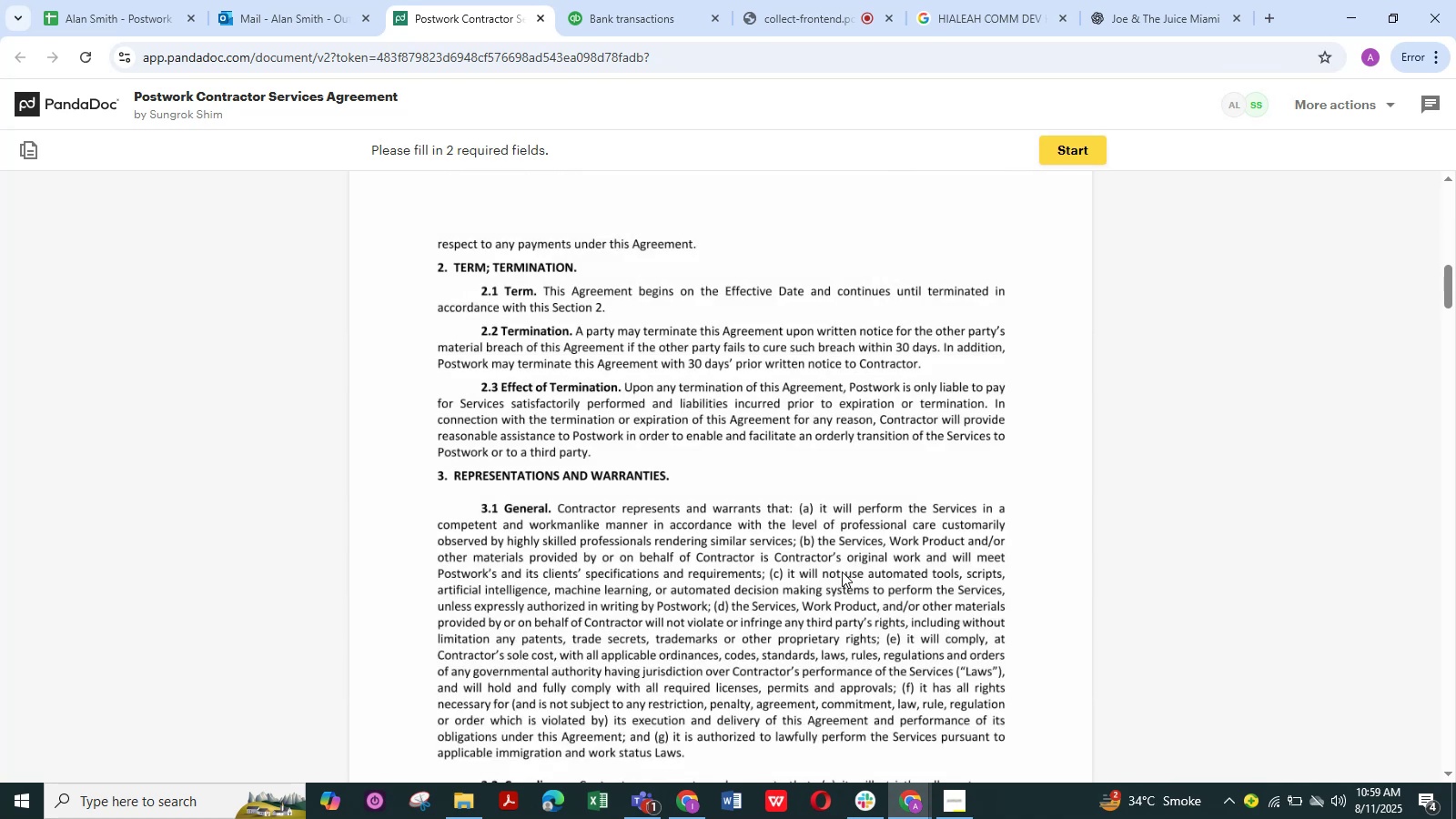 
scroll: coordinate [887, 696], scroll_direction: down, amount: 35.0
 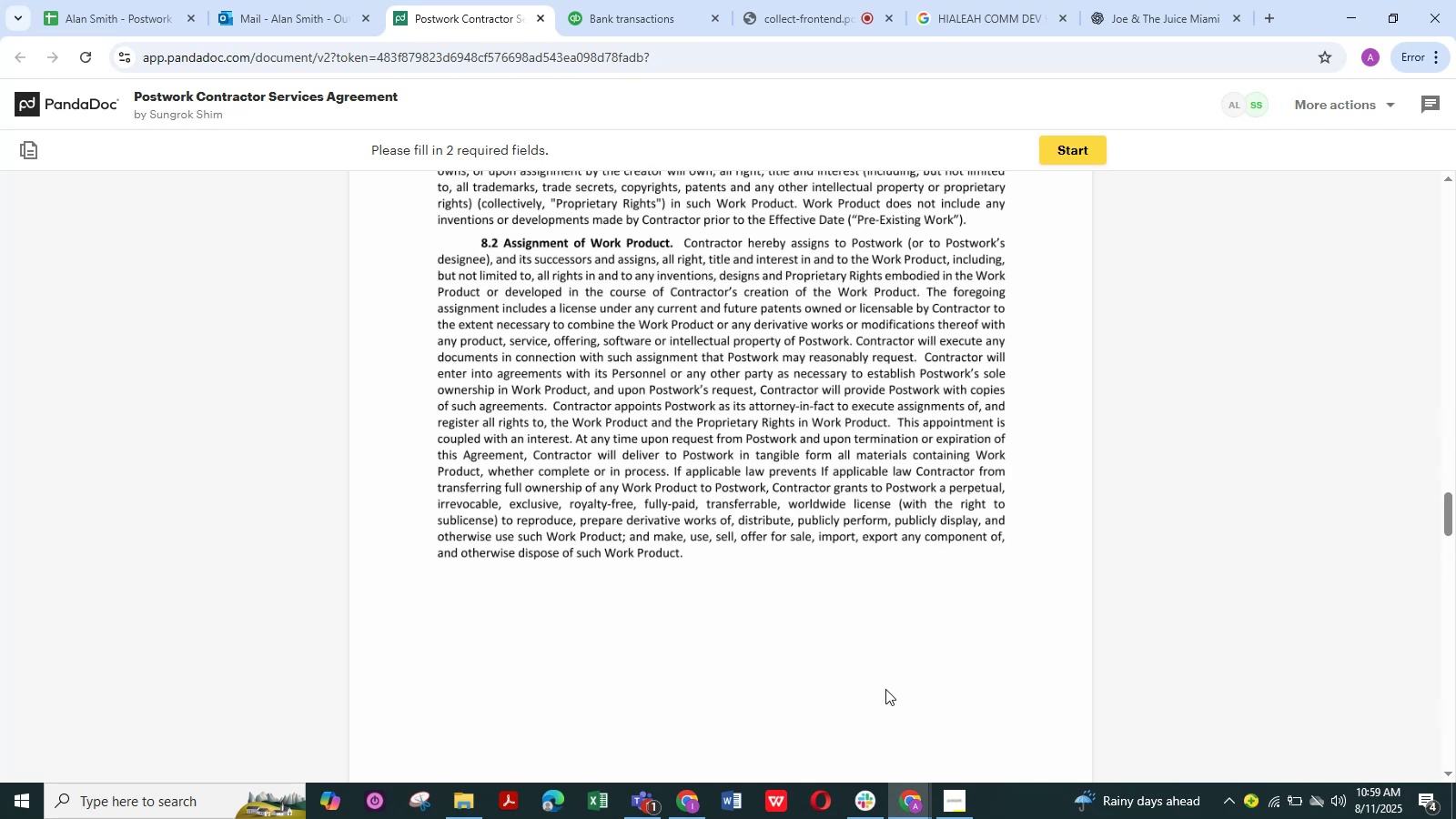 
wait(6.06)
 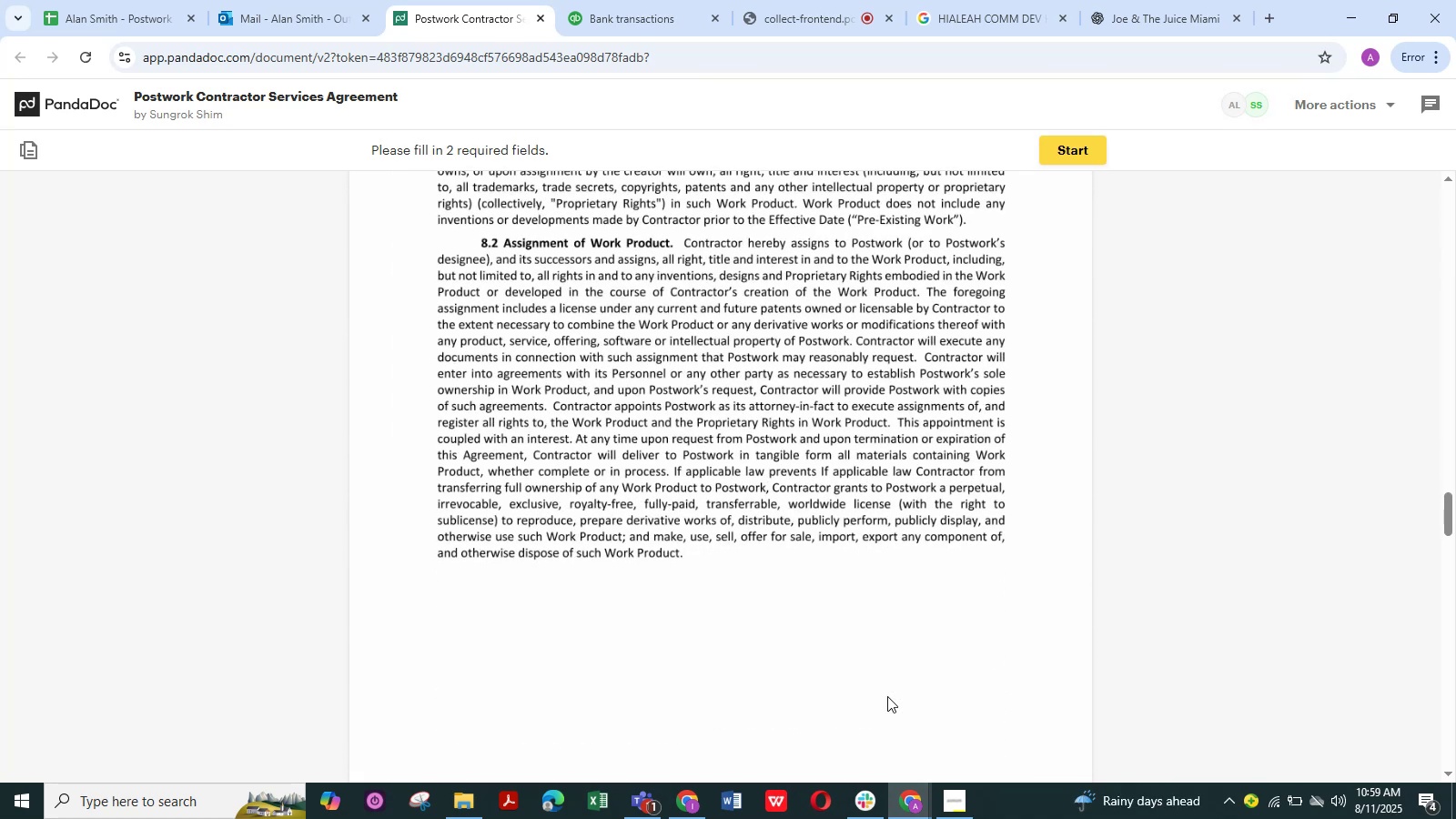 
scroll: coordinate [833, 608], scroll_direction: down, amount: 33.0
 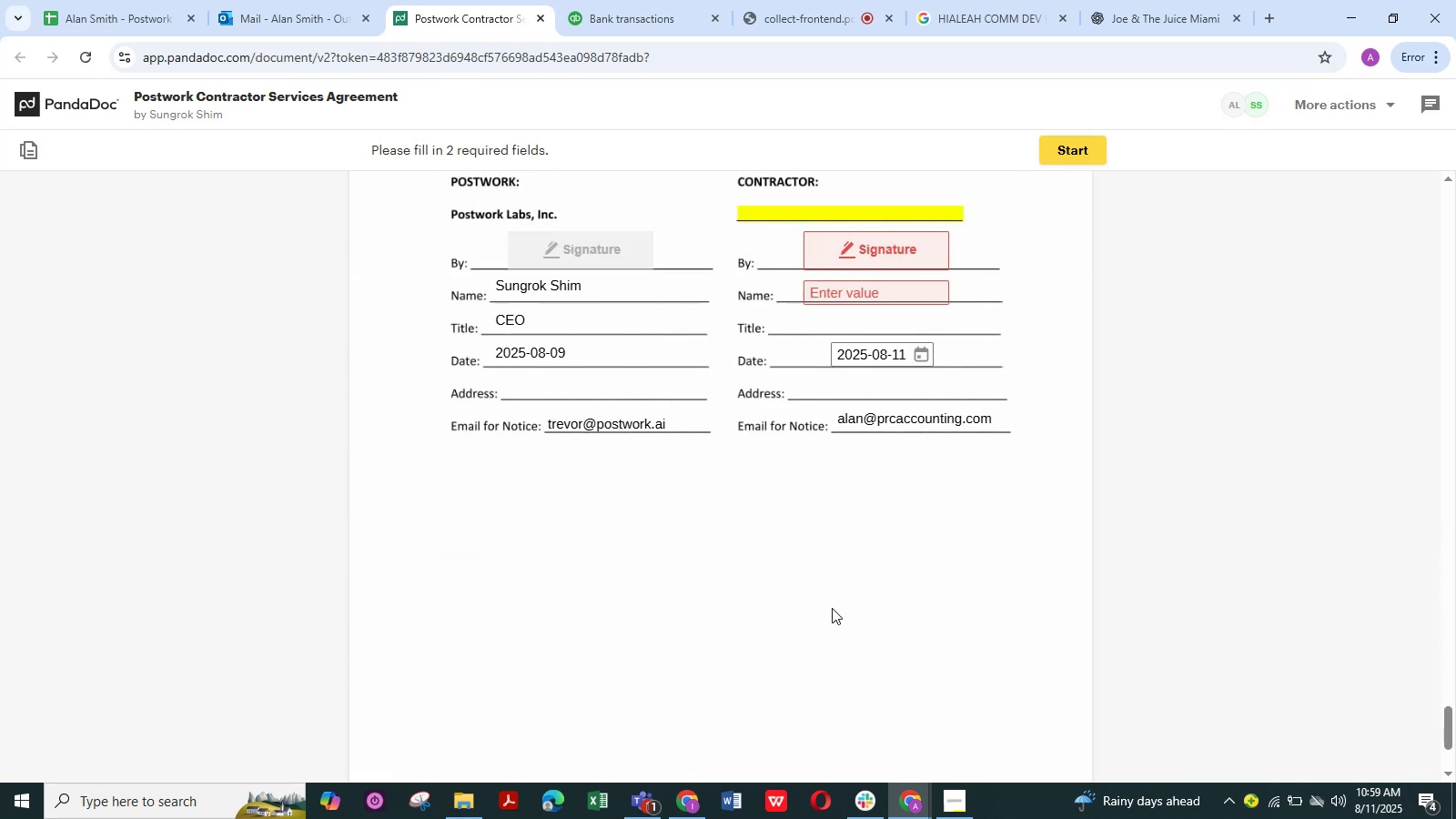 
scroll: coordinate [832, 608], scroll_direction: up, amount: 2.0
 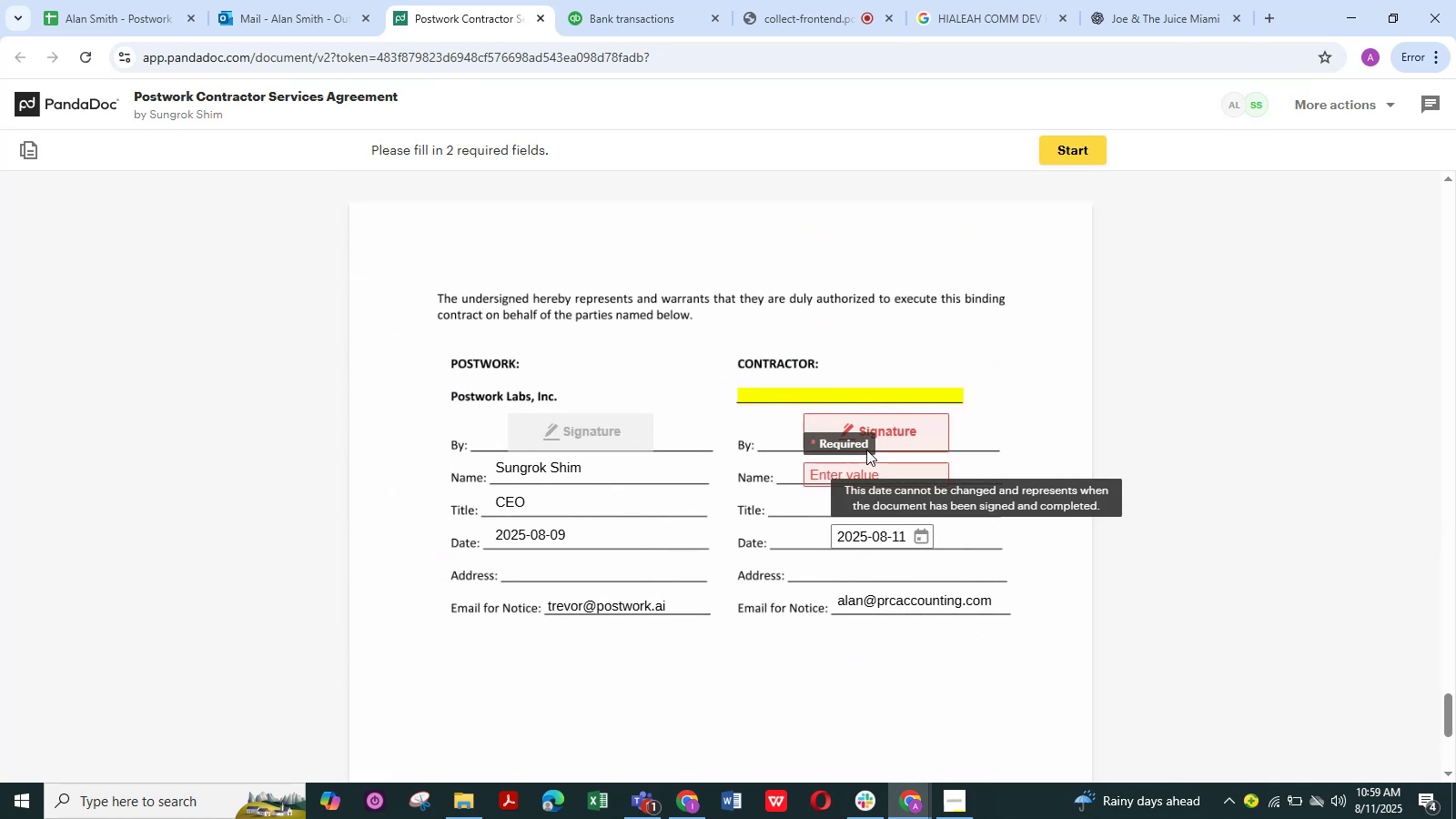 
left_click([884, 432])
 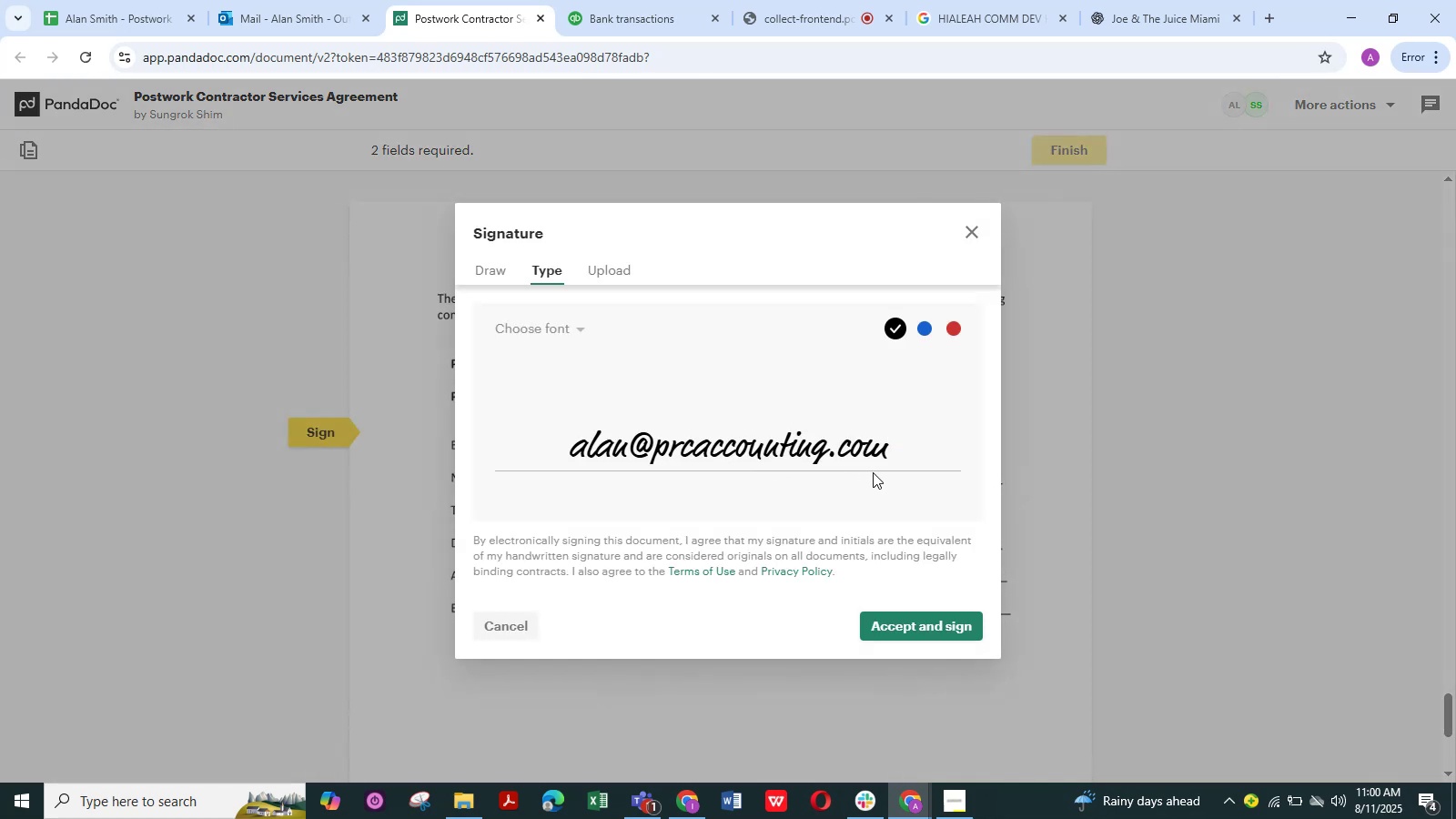 
left_click_drag(start_coordinate=[905, 449], to_coordinate=[625, 449])
 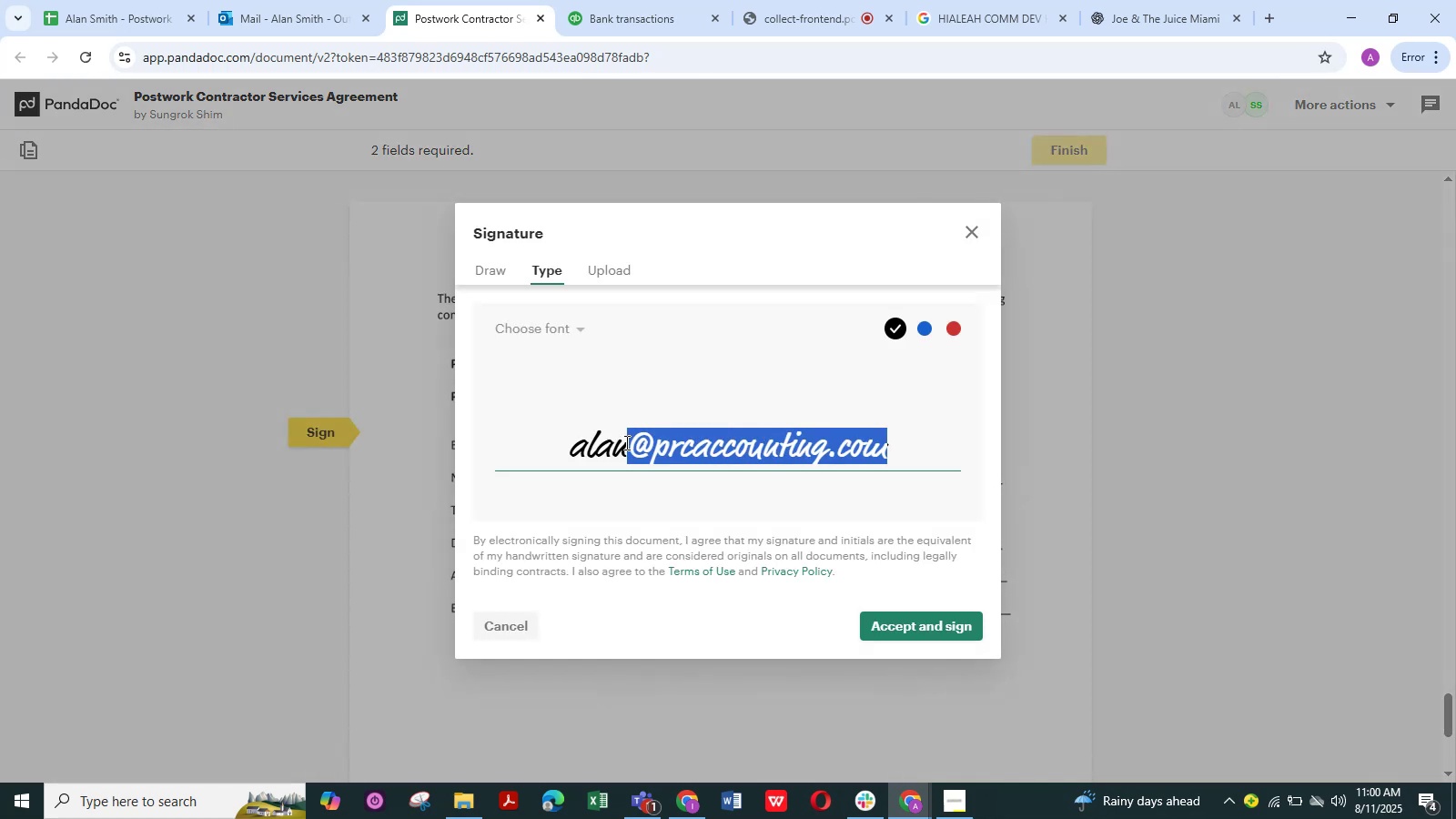 
key(Backspace)
 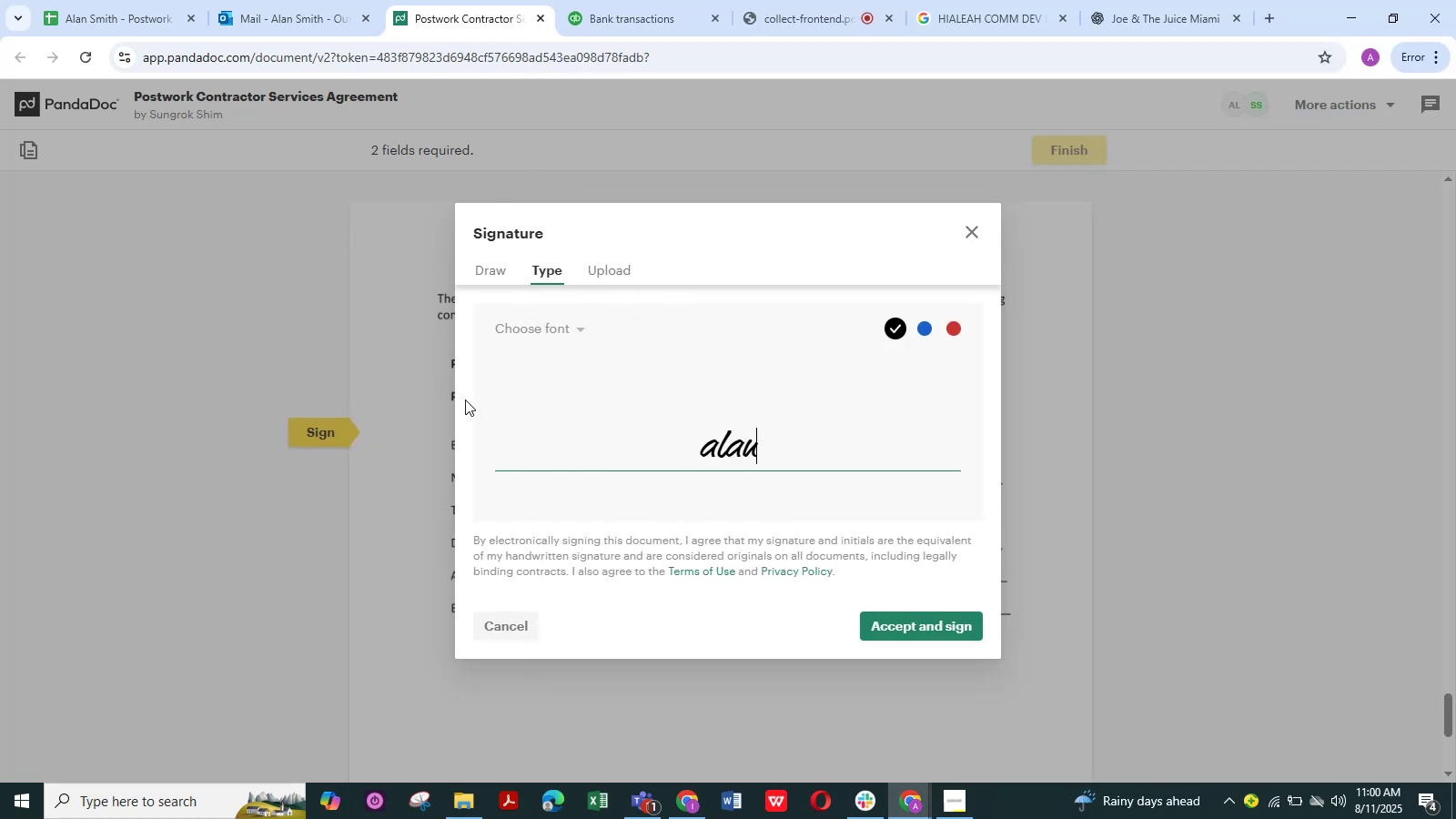 
type(smith)
 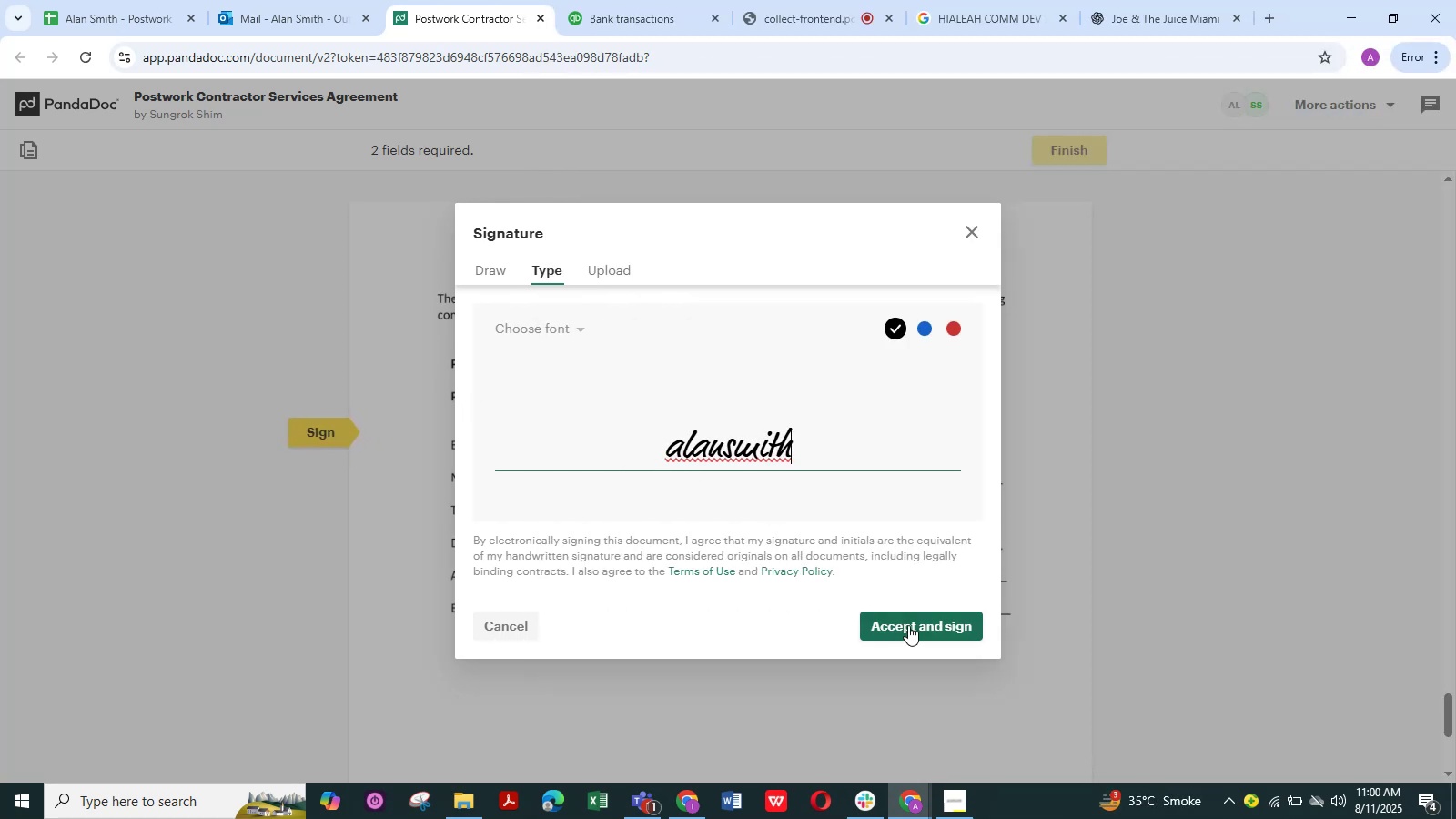 
left_click([894, 627])
 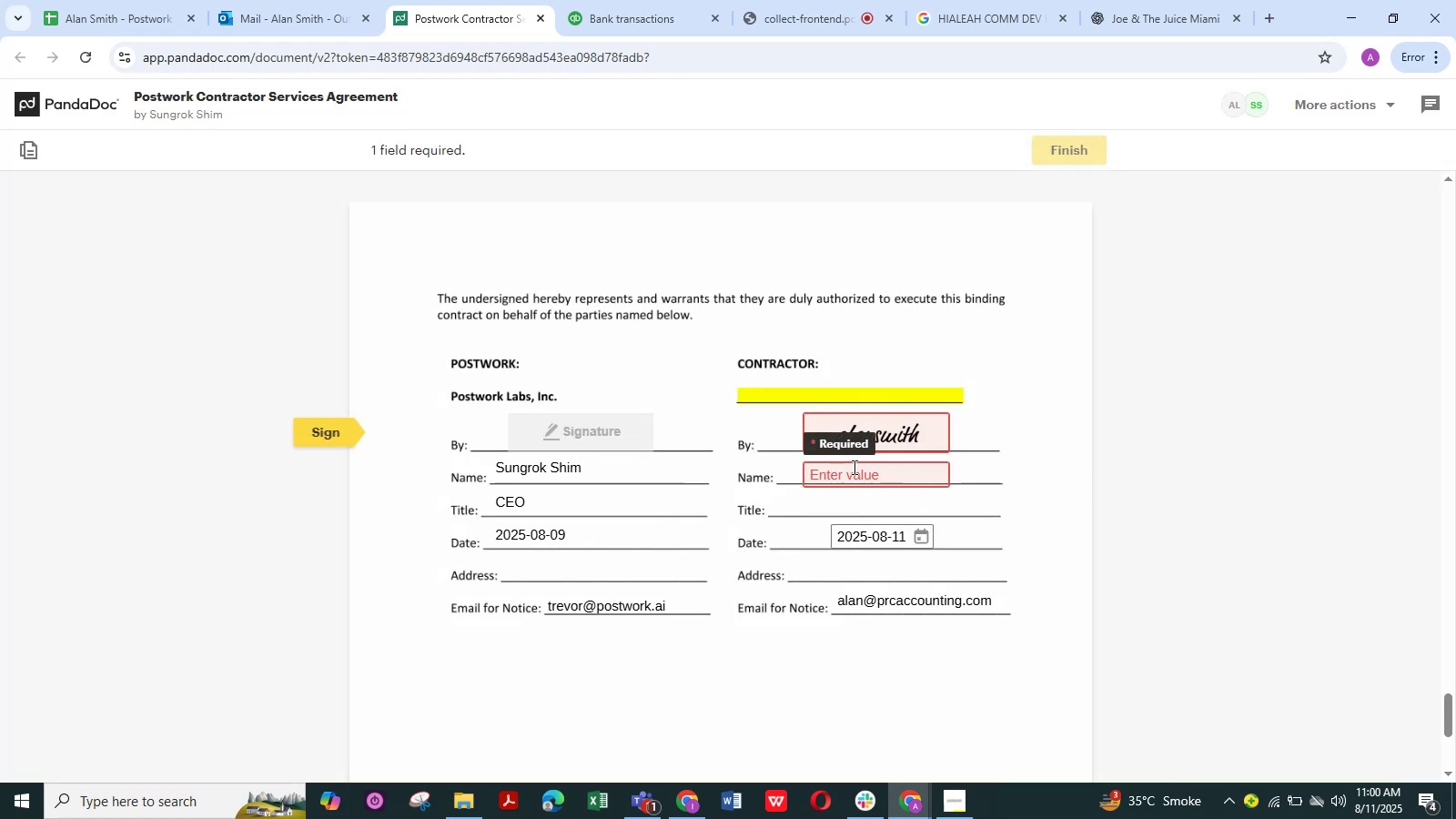 
left_click([849, 479])
 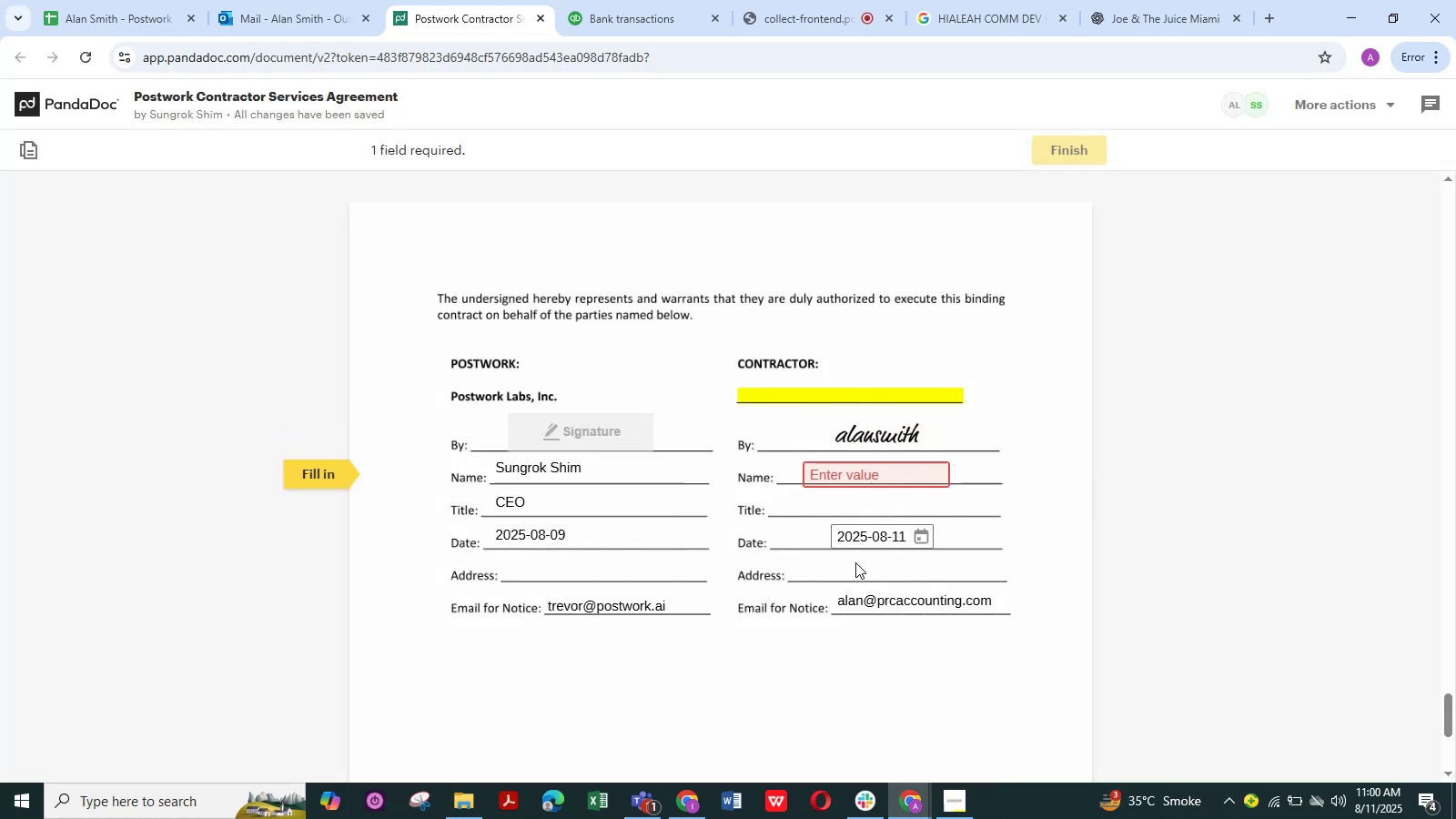 
type(alansmith)
 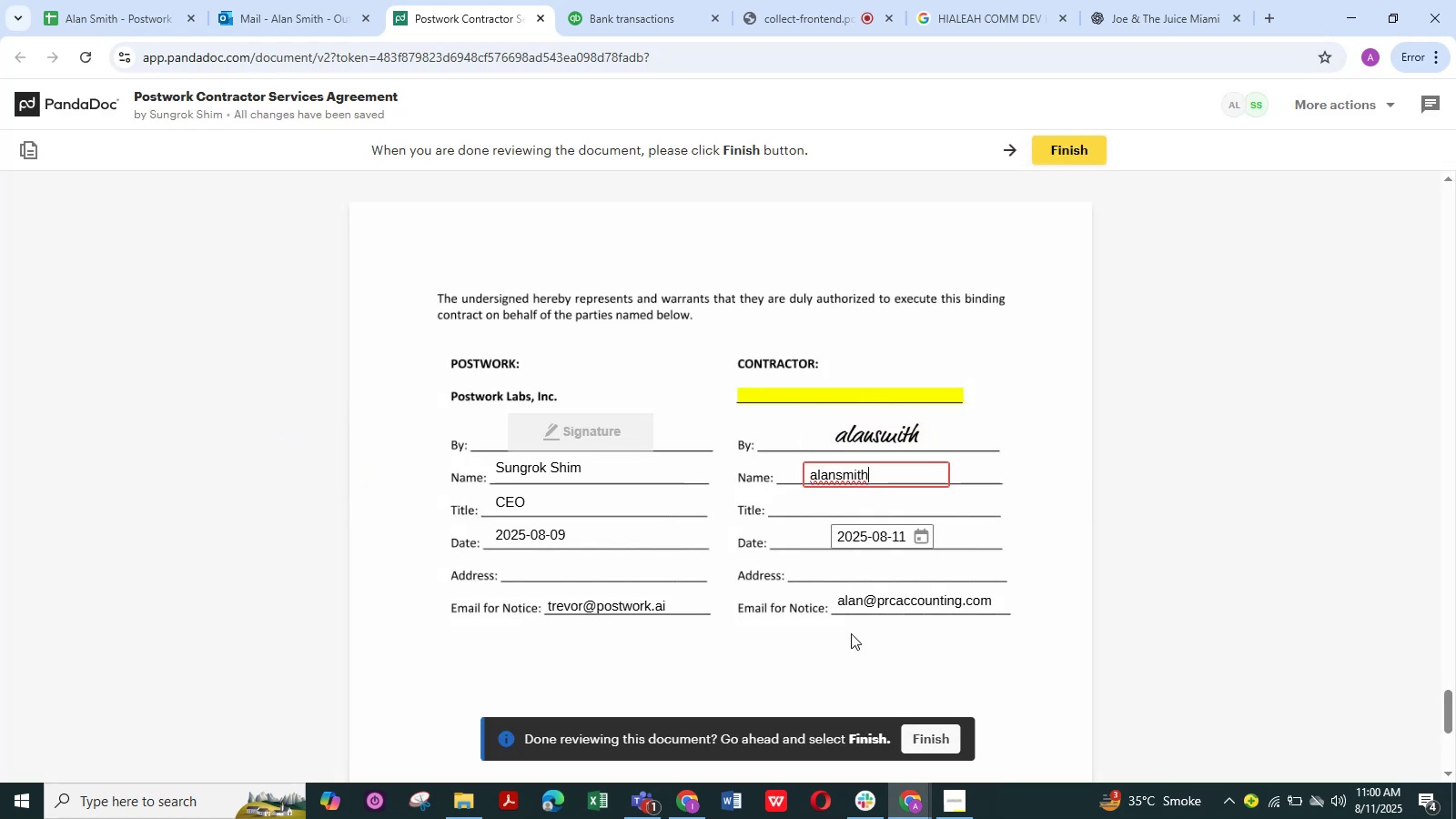 
left_click([838, 479])
 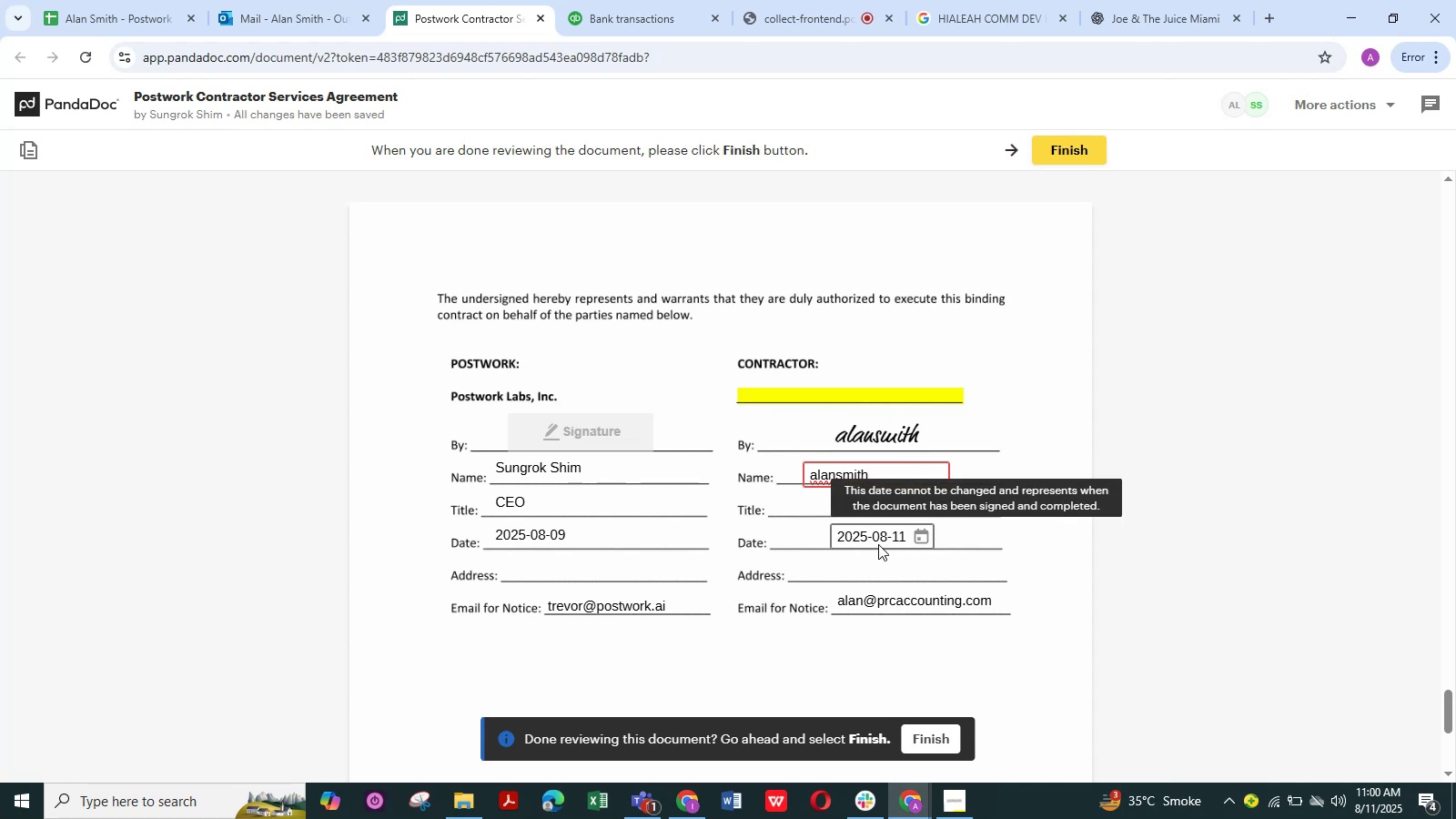 
key(Space)
 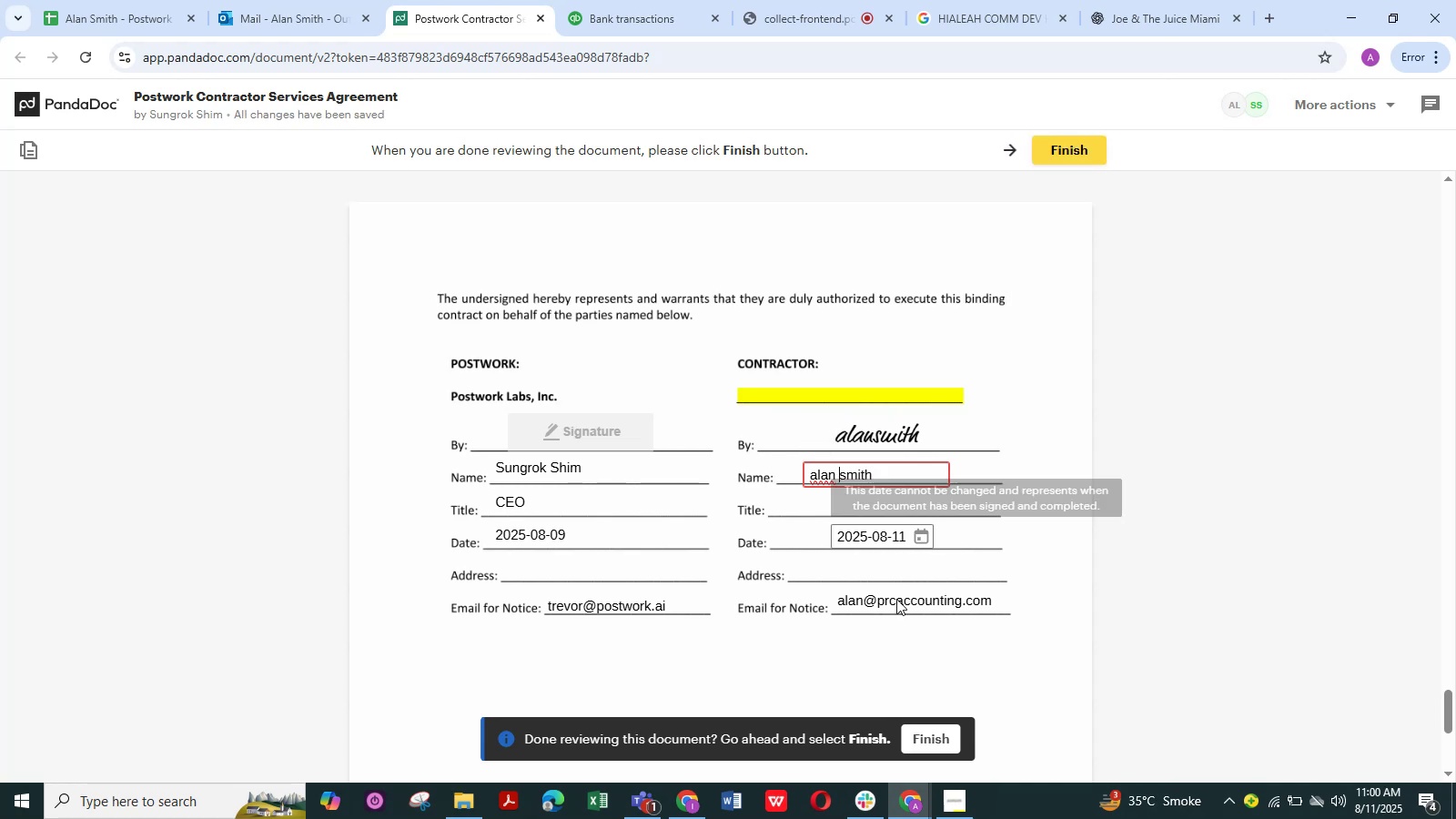 
left_click([890, 651])
 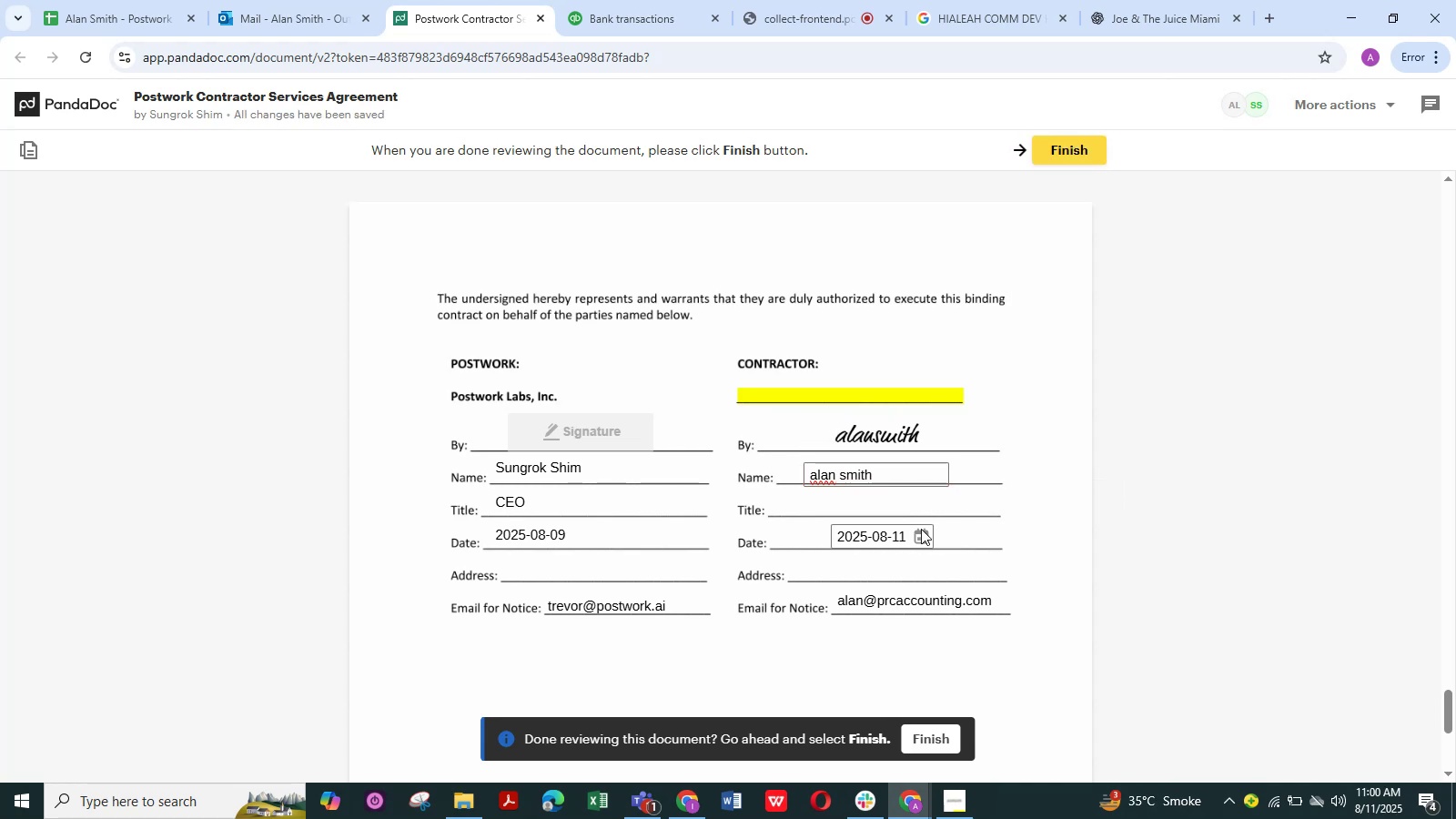 
scroll: coordinate [892, 547], scroll_direction: down, amount: 3.0
 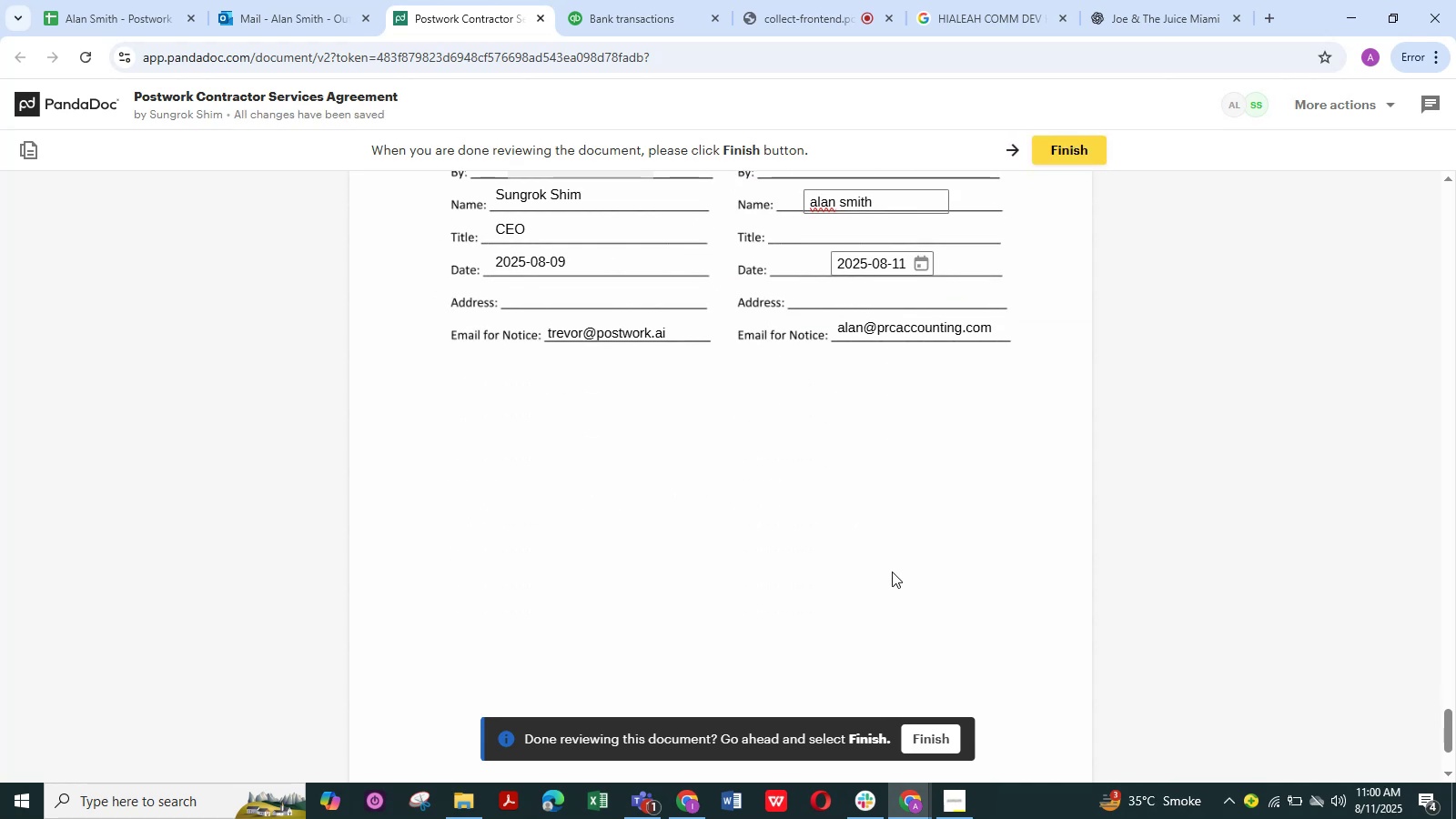 
scroll: coordinate [890, 592], scroll_direction: up, amount: 3.0
 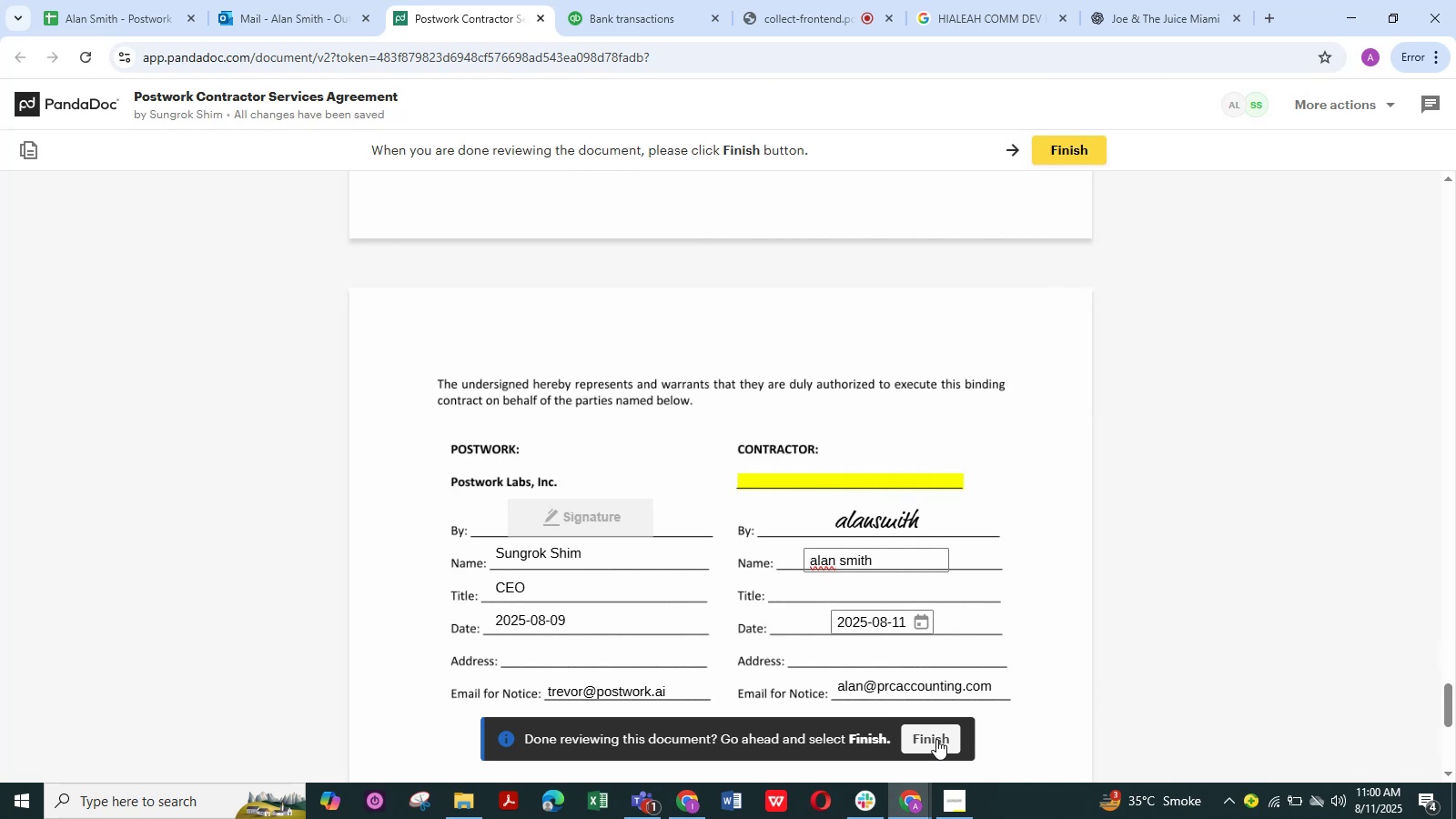 
left_click([936, 739])
 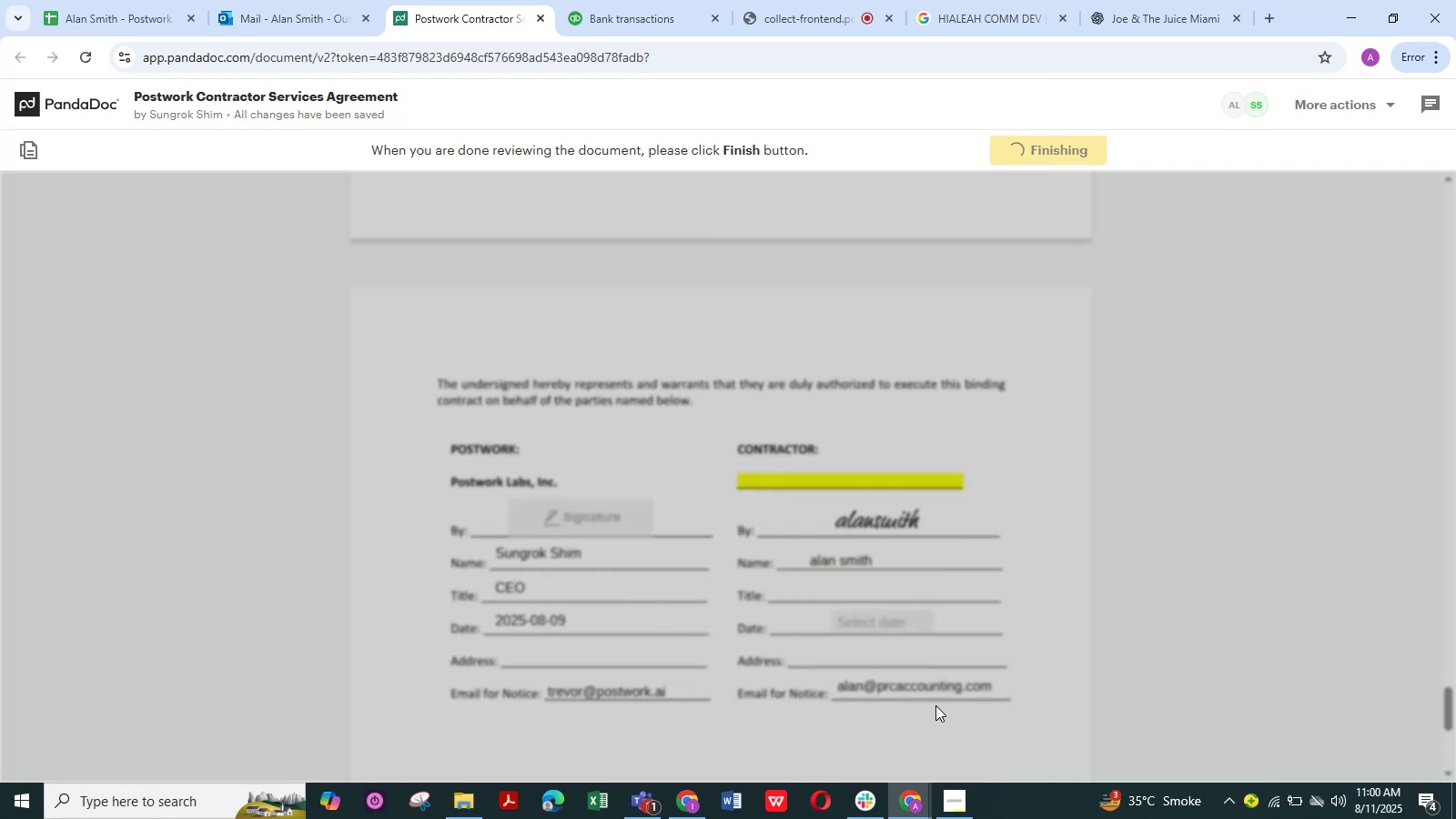 
wait(9.56)
 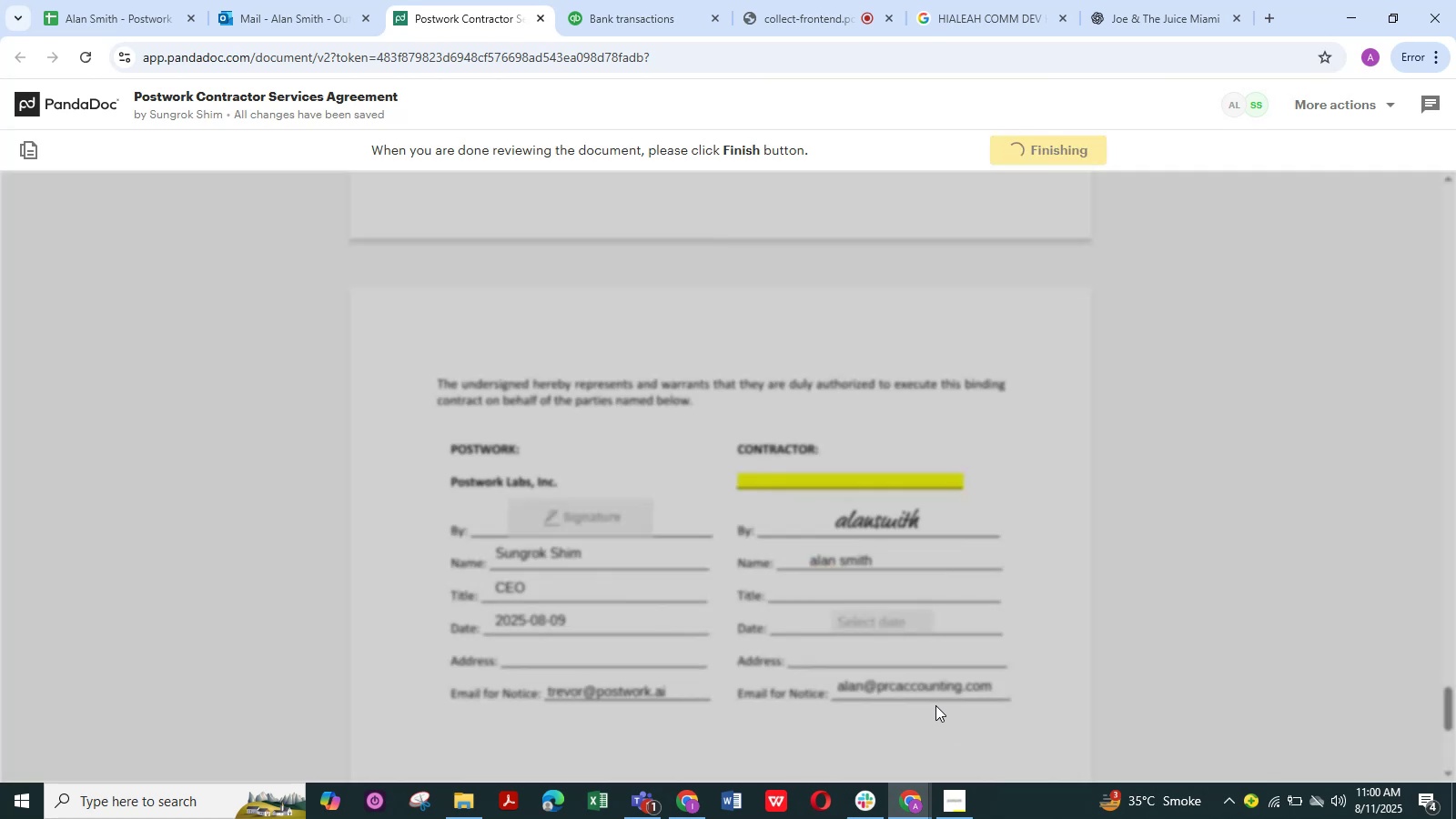 
left_click([764, 638])
 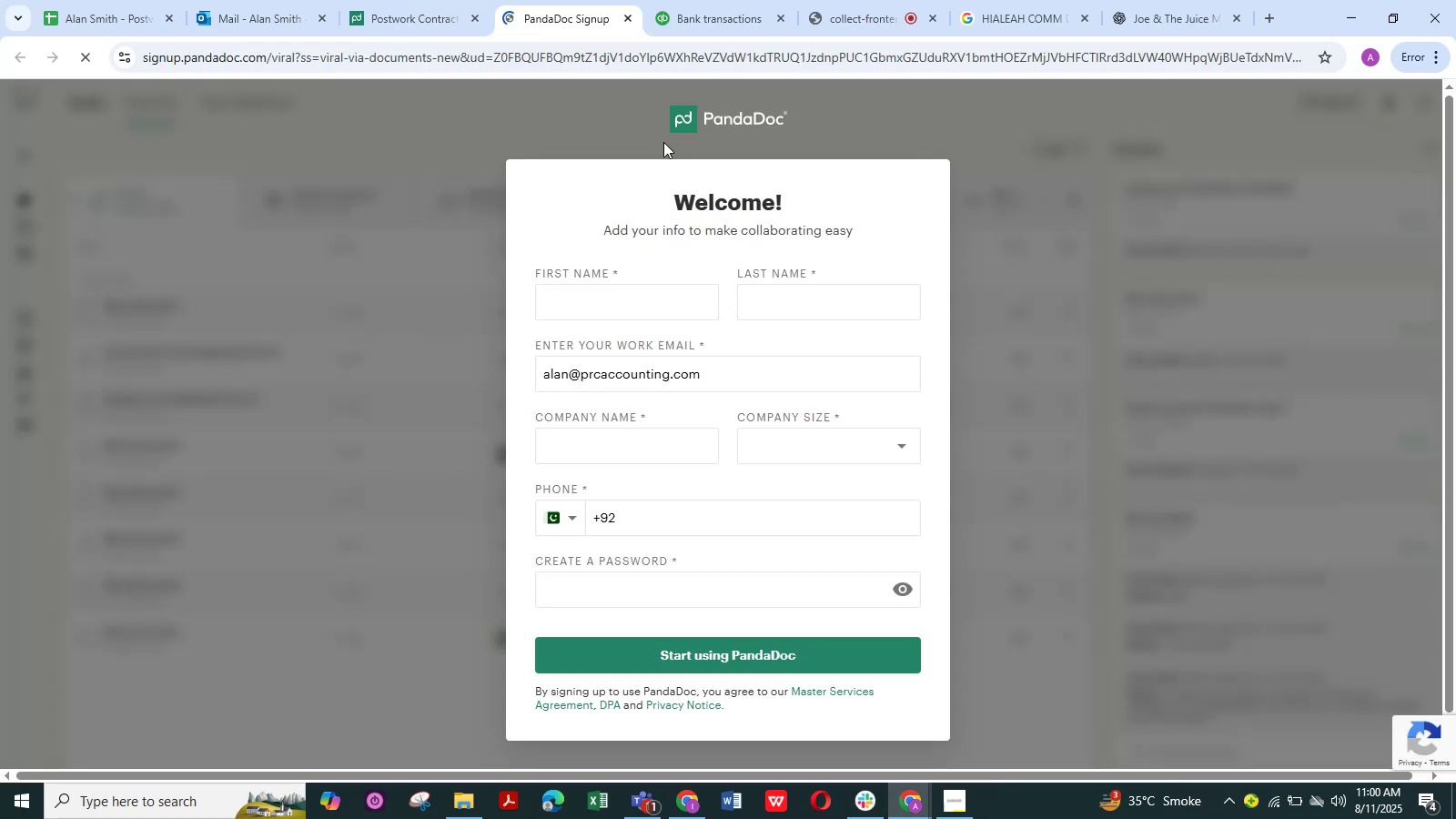 
wait(11.59)
 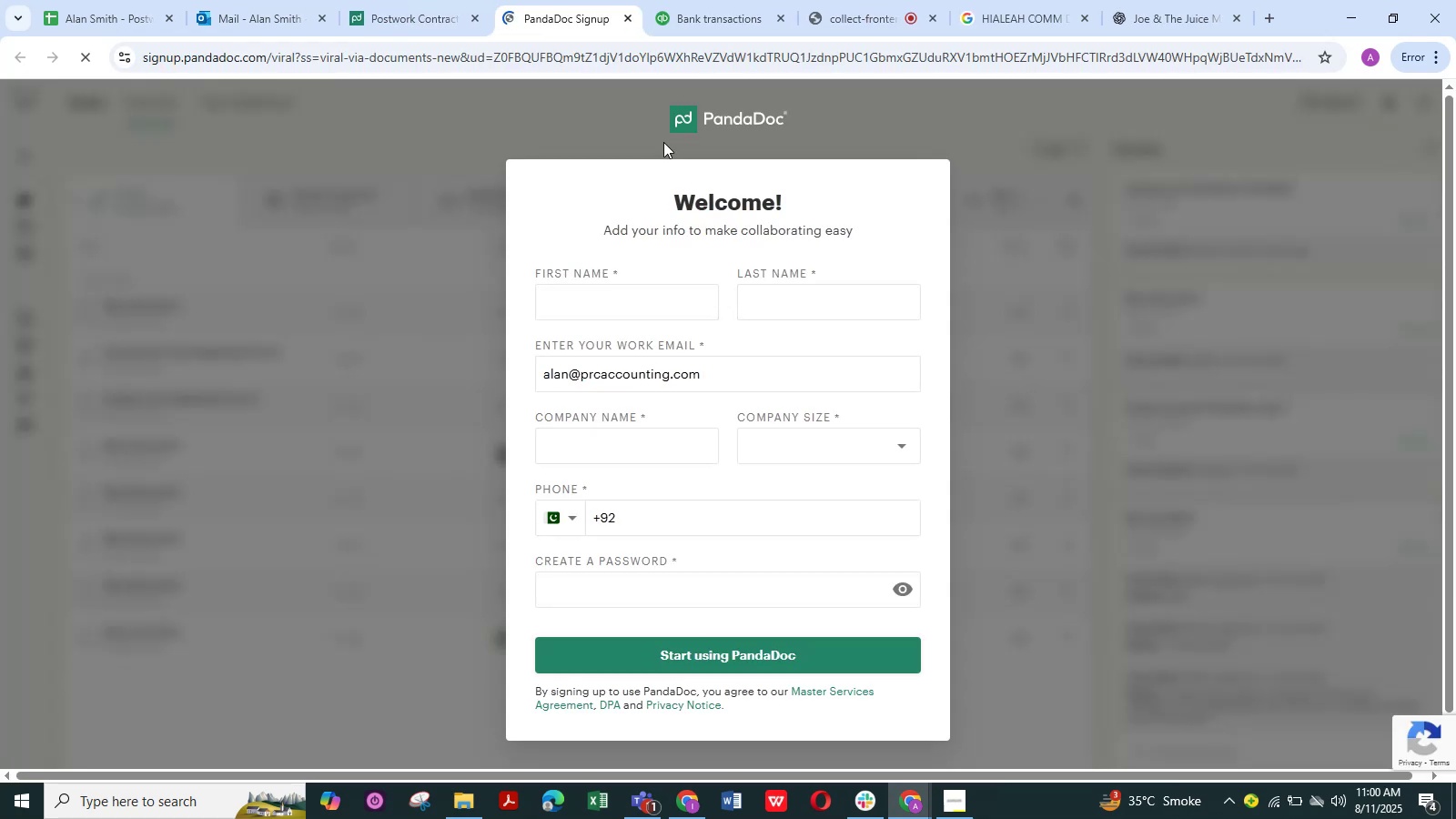 
mouse_move([614, 19])
 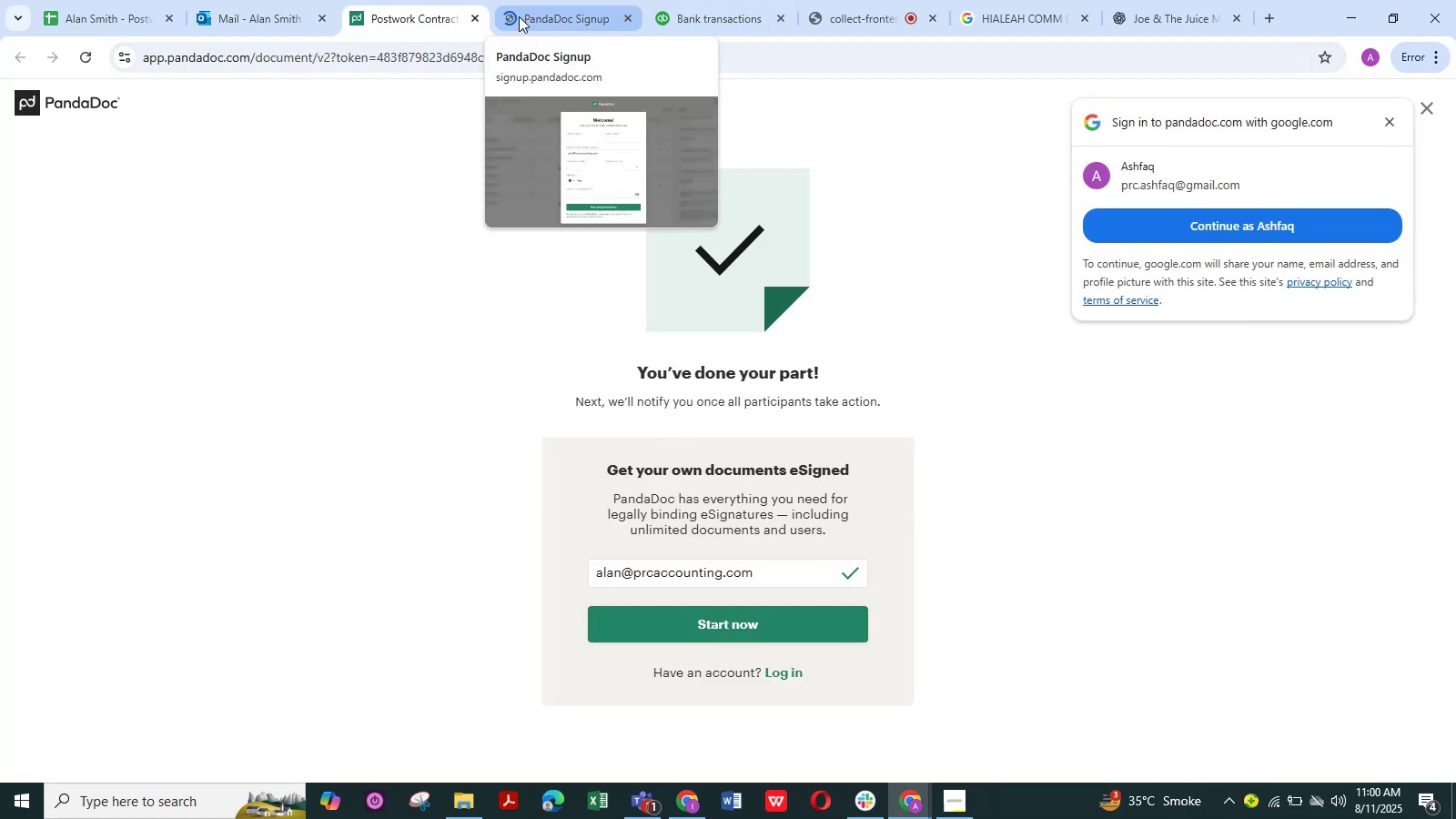 
left_click([519, 16])
 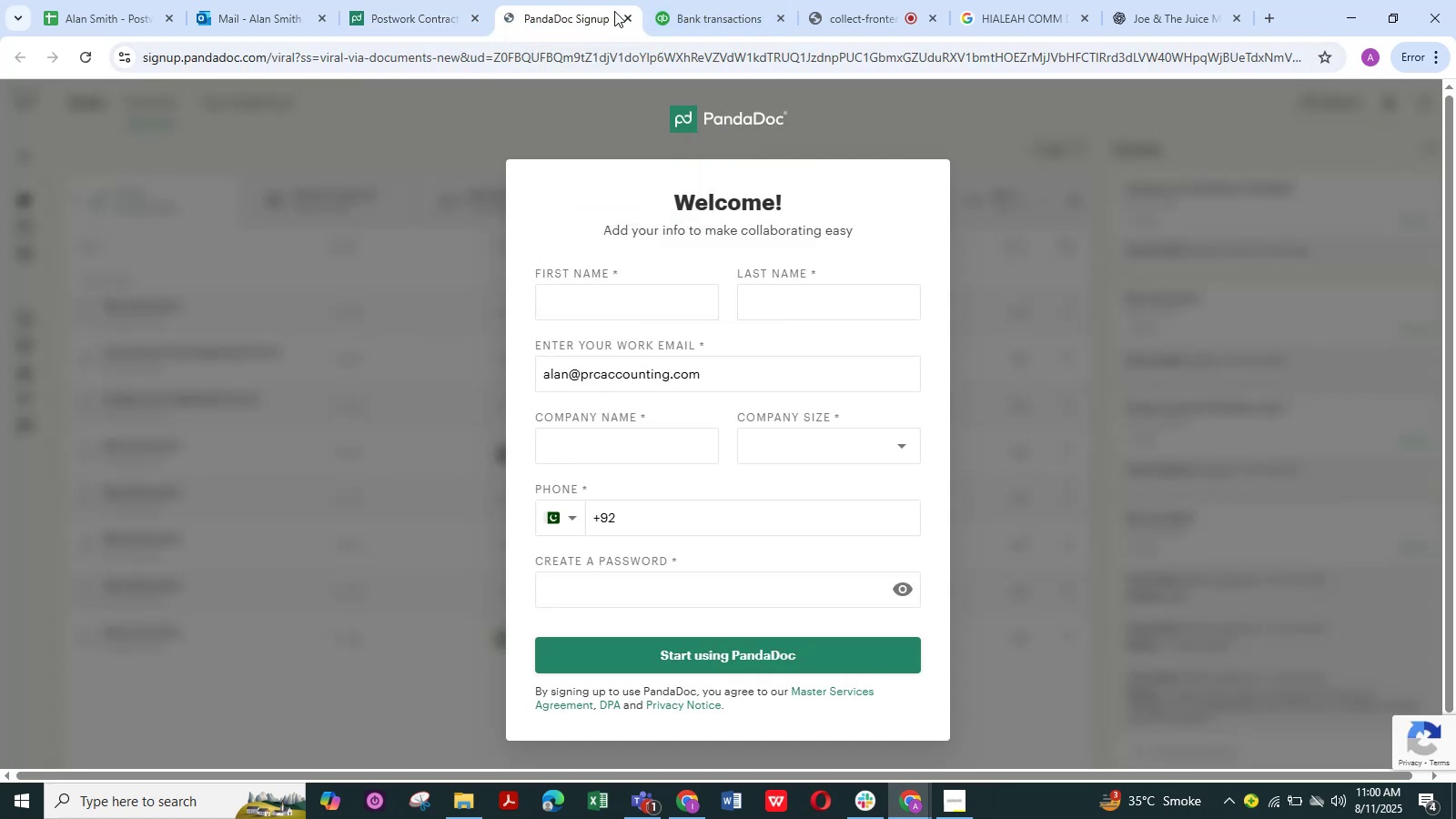 
left_click([625, 16])
 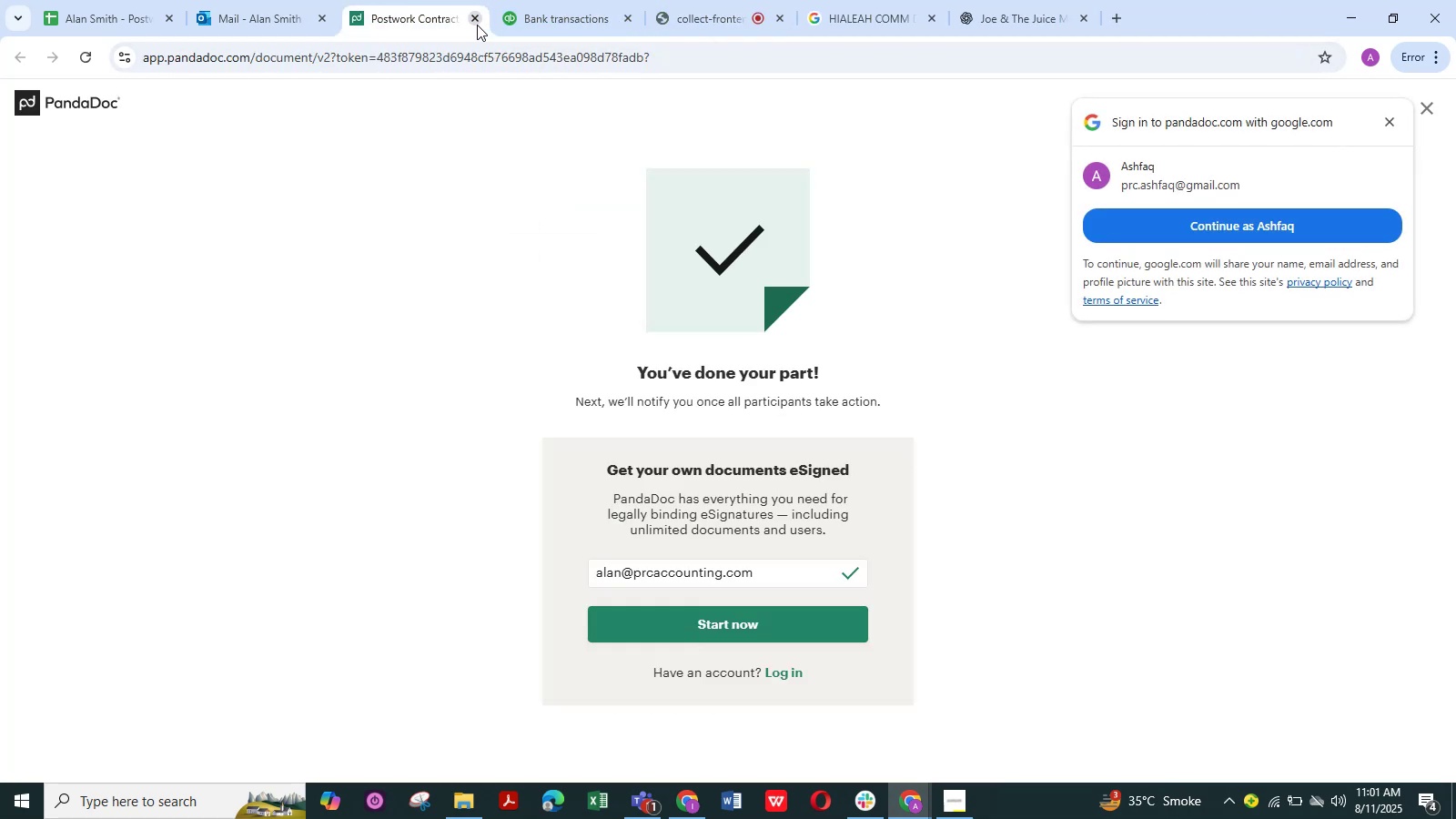 
left_click([477, 25])
 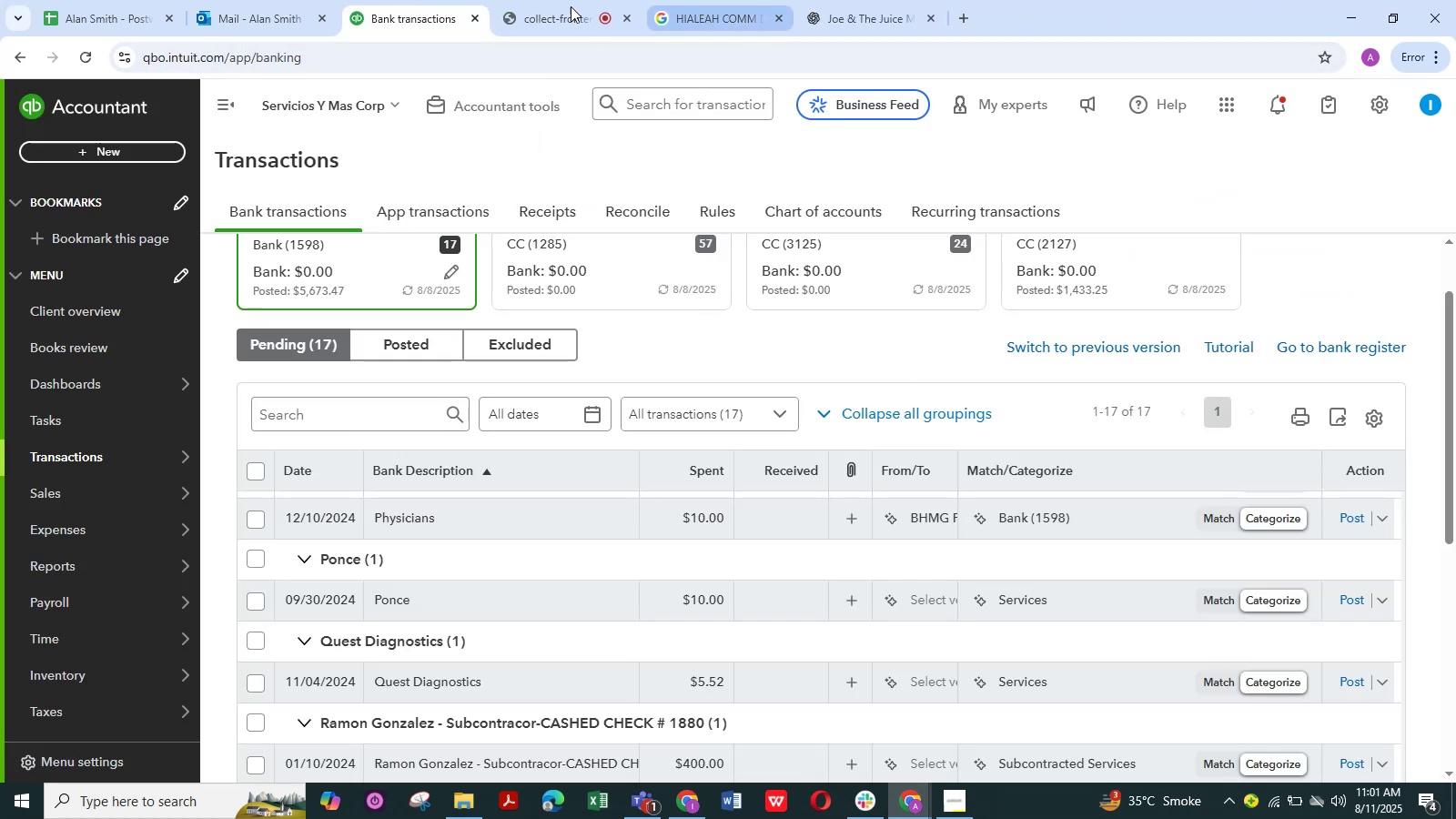 
left_click([523, 7])
 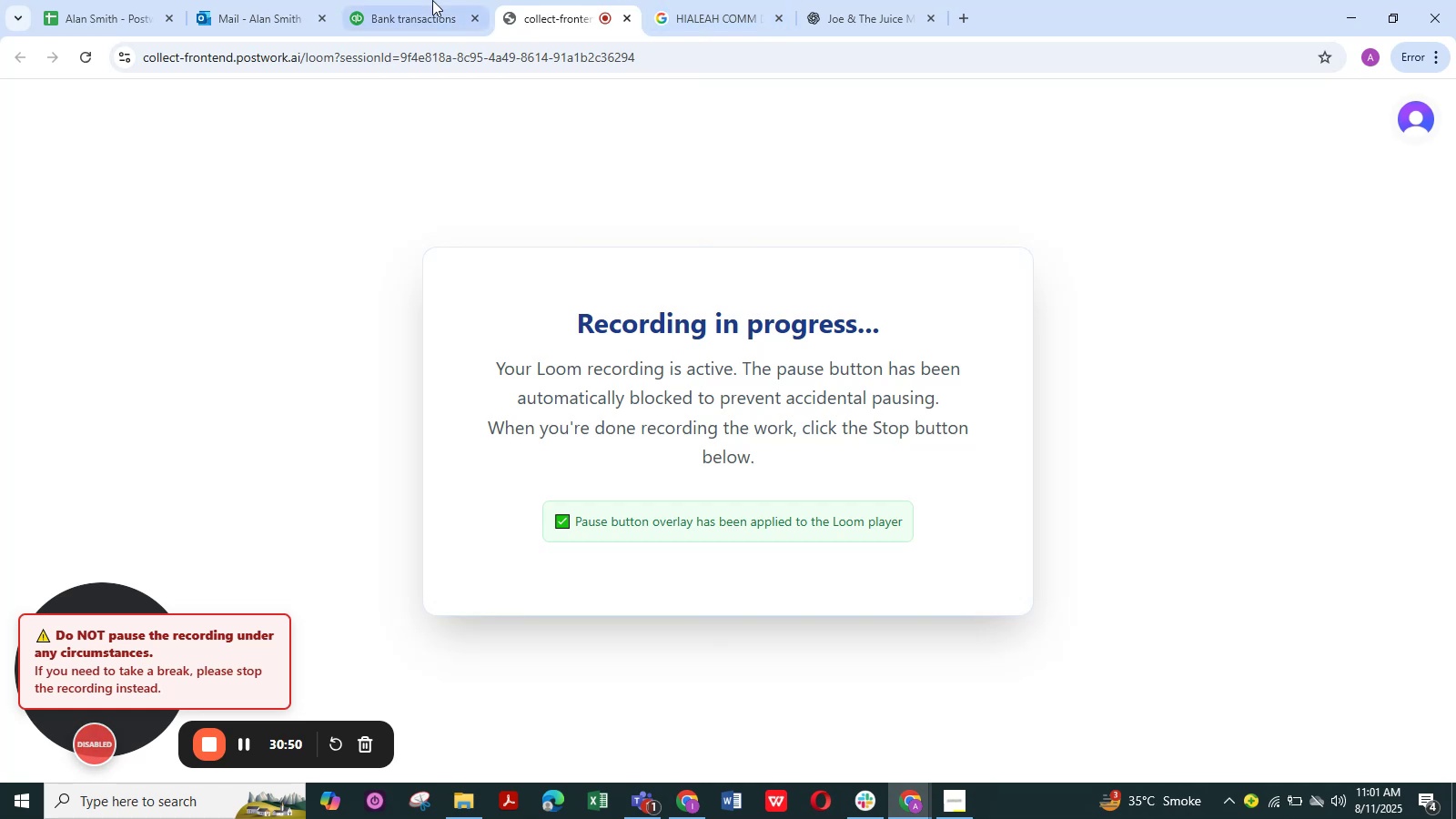 
left_click([423, 5])
 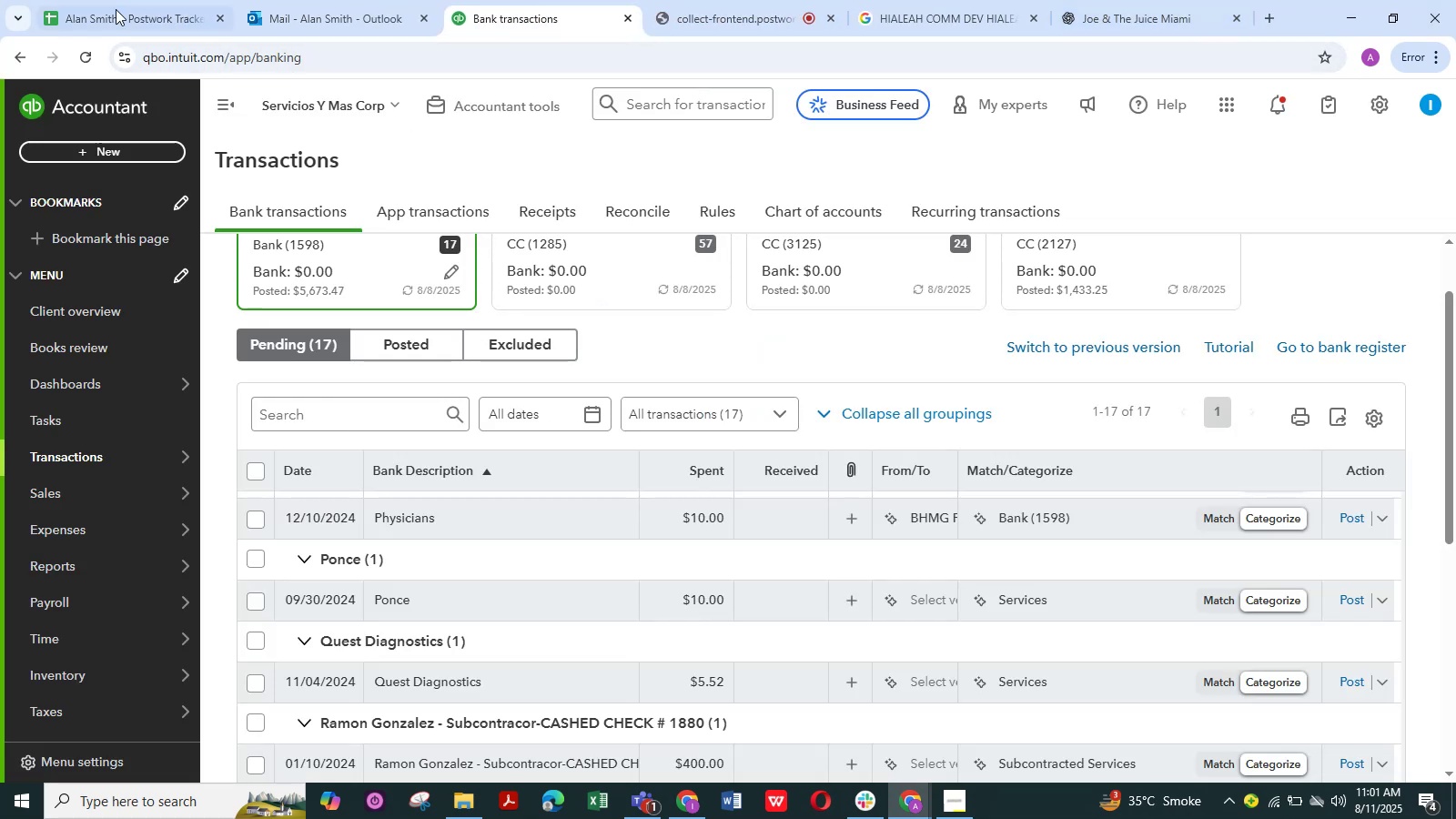 
left_click([765, 0])
 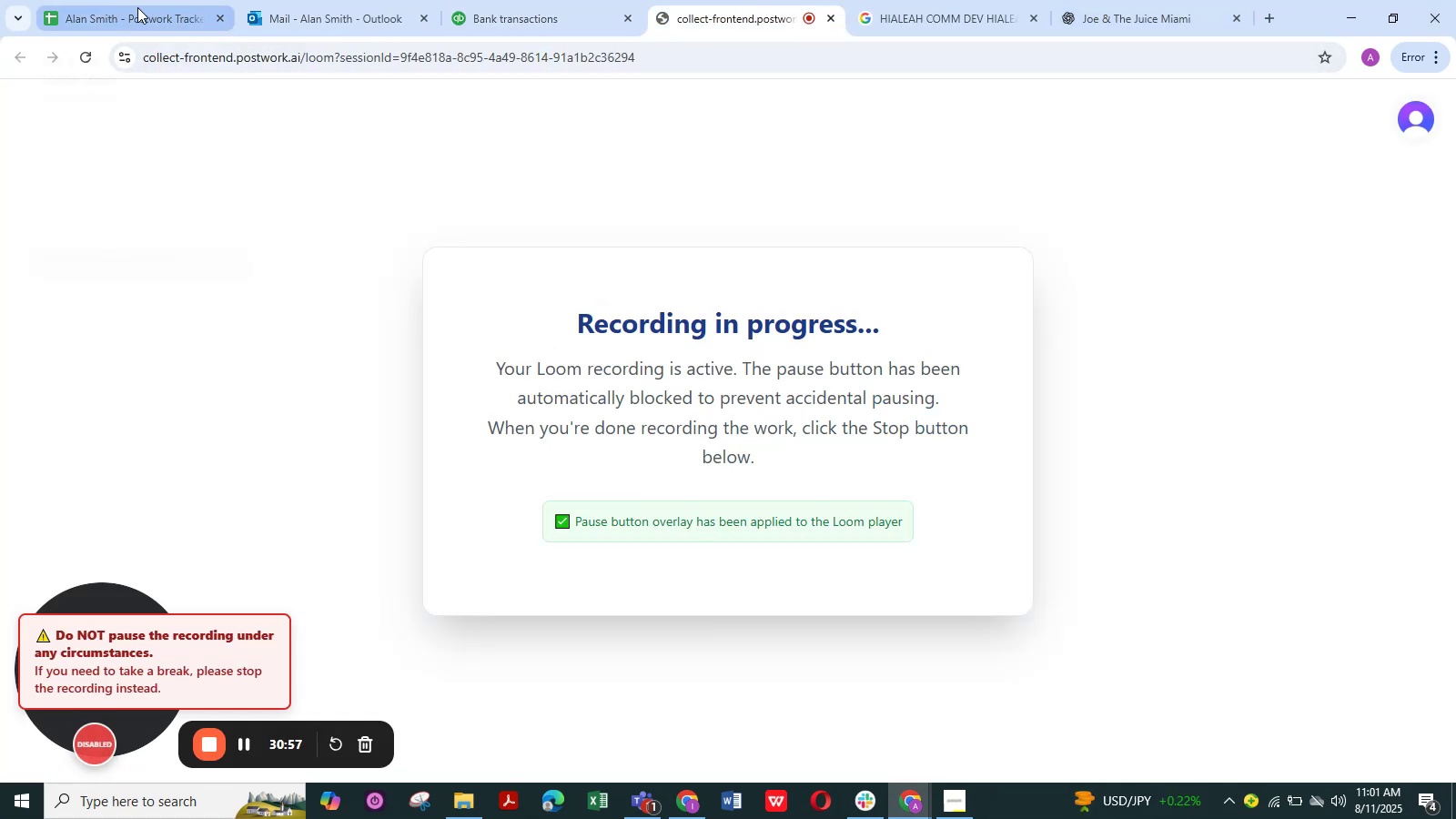 
left_click([137, 7])
 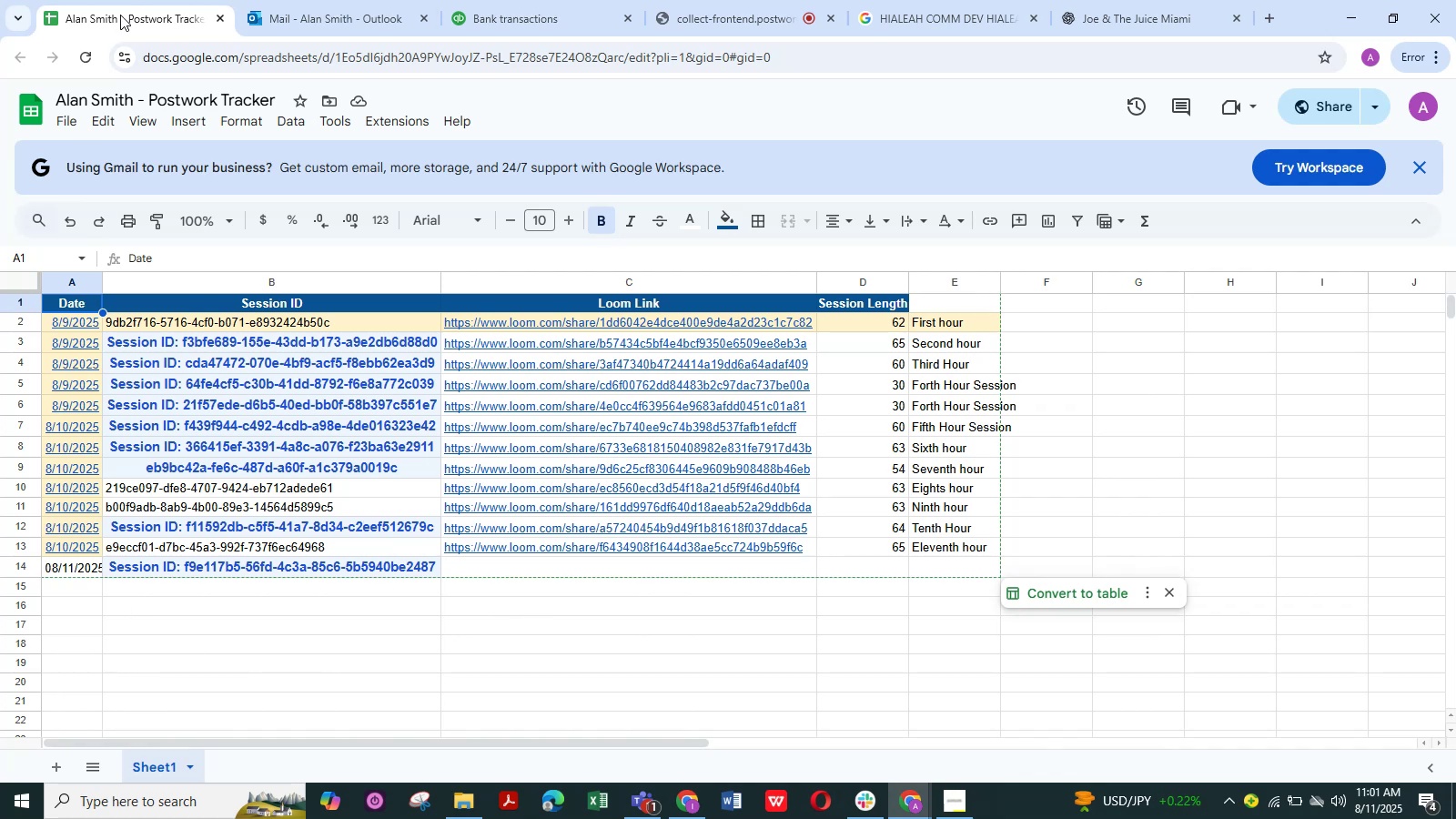 
left_click([535, 14])
 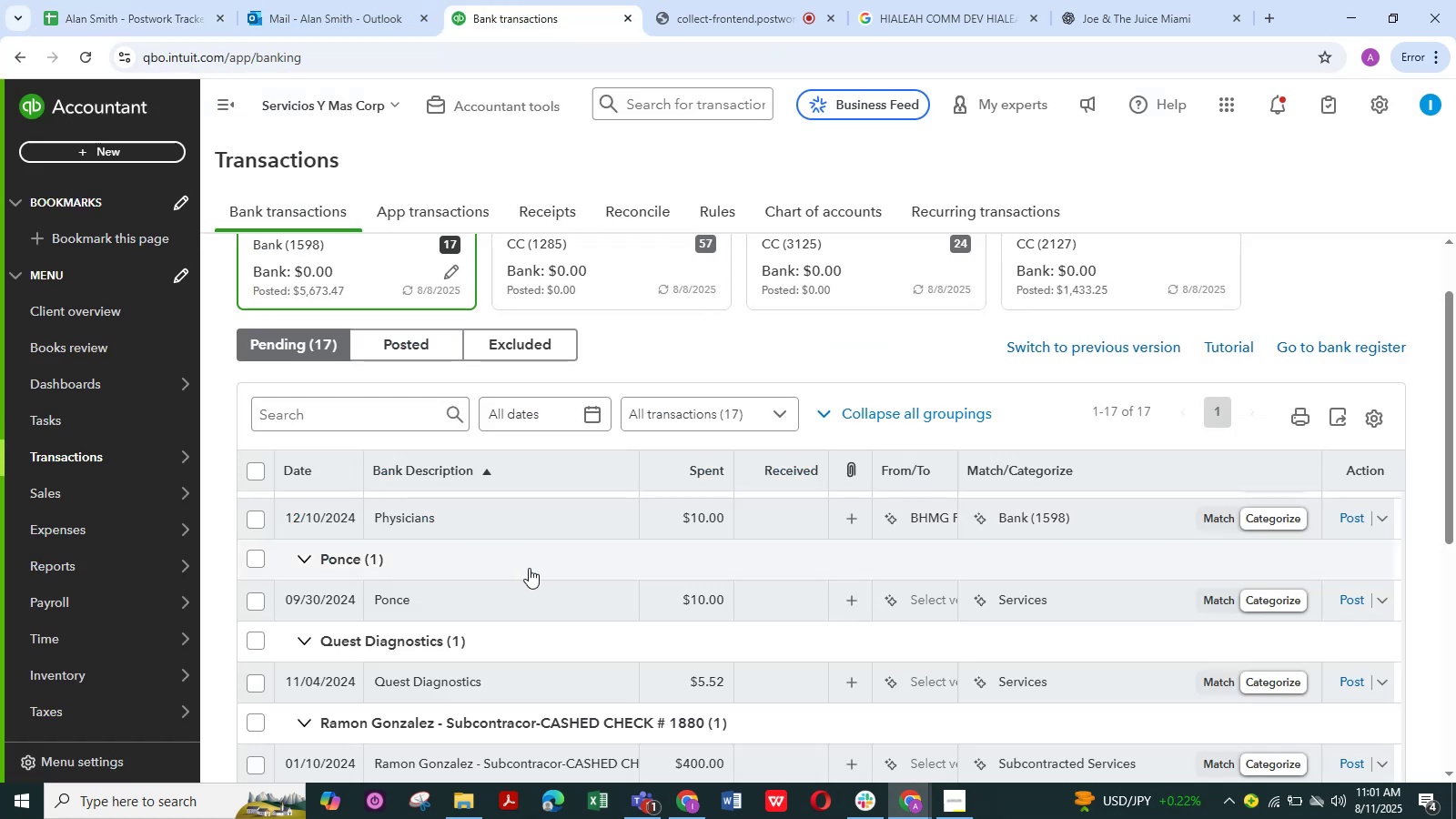 
scroll: coordinate [529, 568], scroll_direction: down, amount: 1.0
 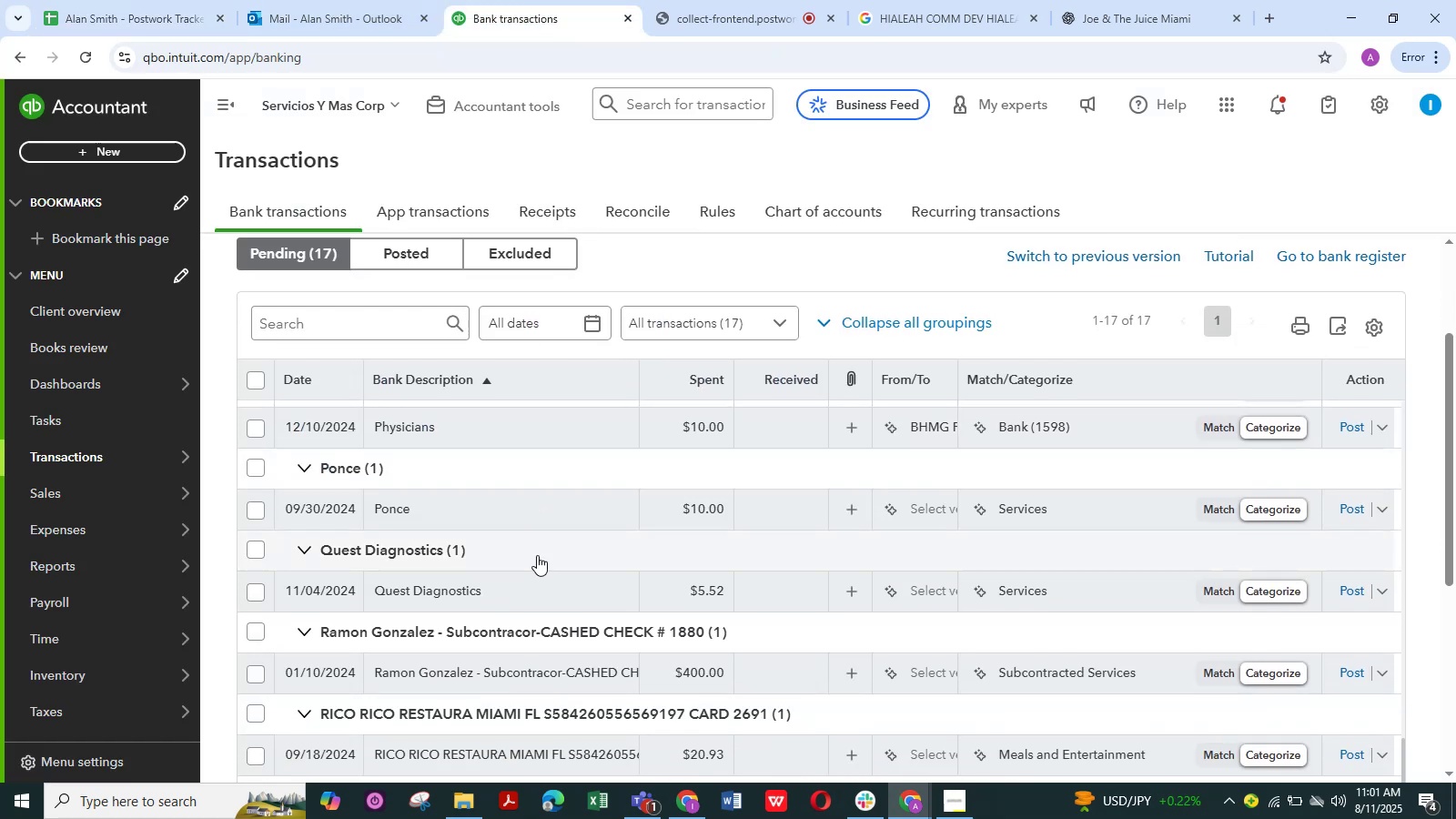 
scroll: coordinate [579, 473], scroll_direction: up, amount: 9.0
 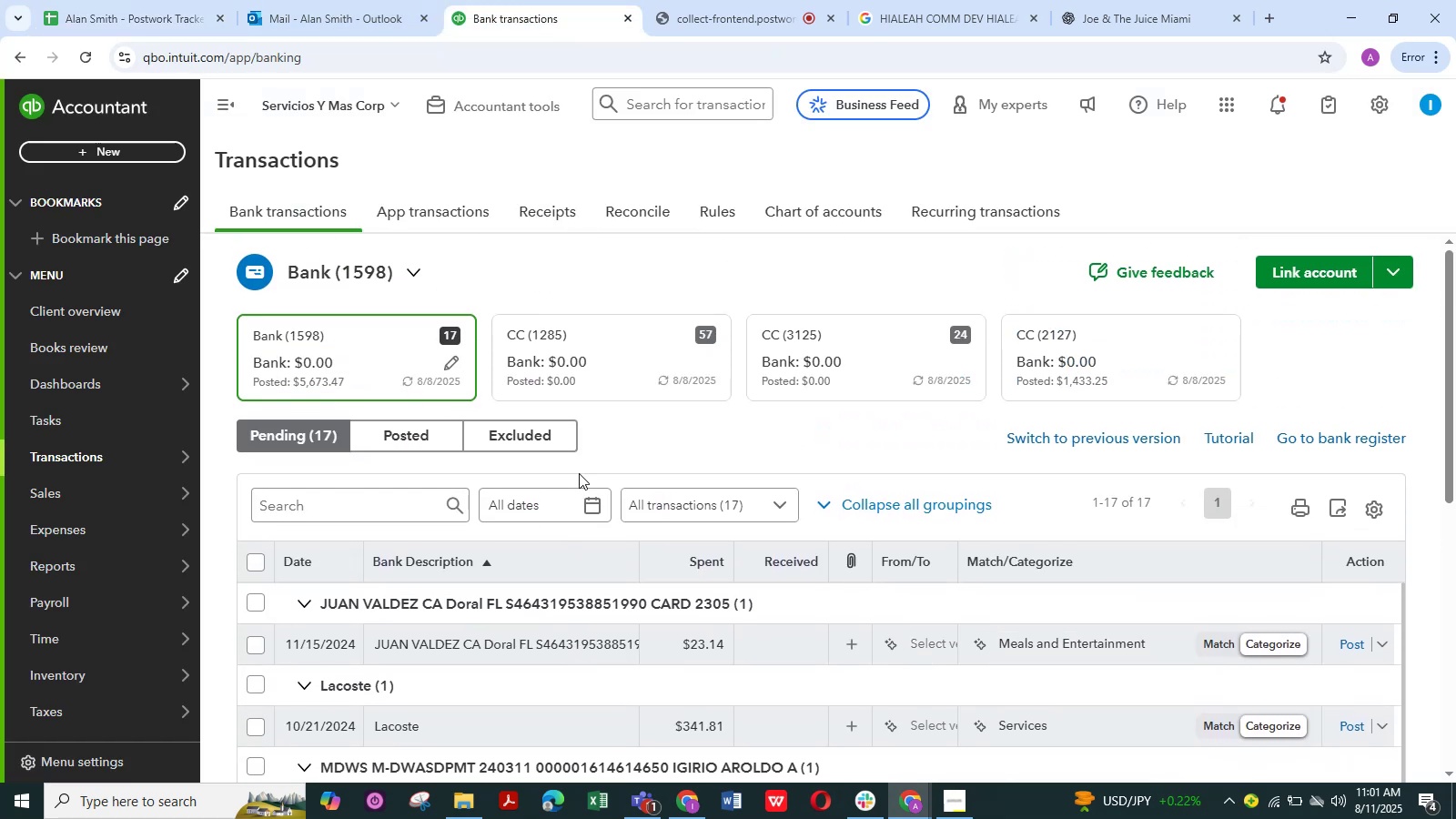 
scroll: coordinate [579, 473], scroll_direction: down, amount: 1.0
 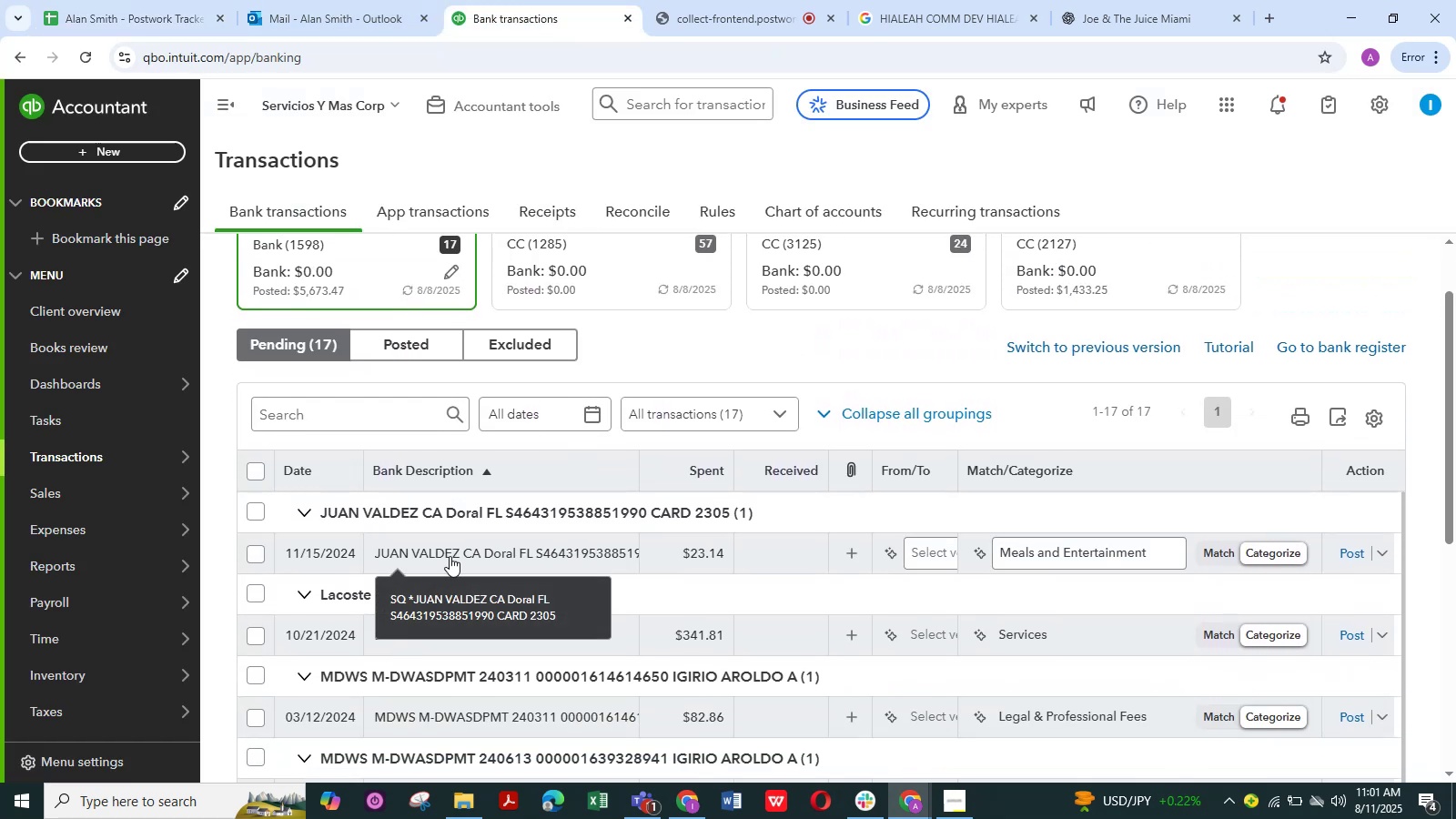 
left_click([451, 551])
 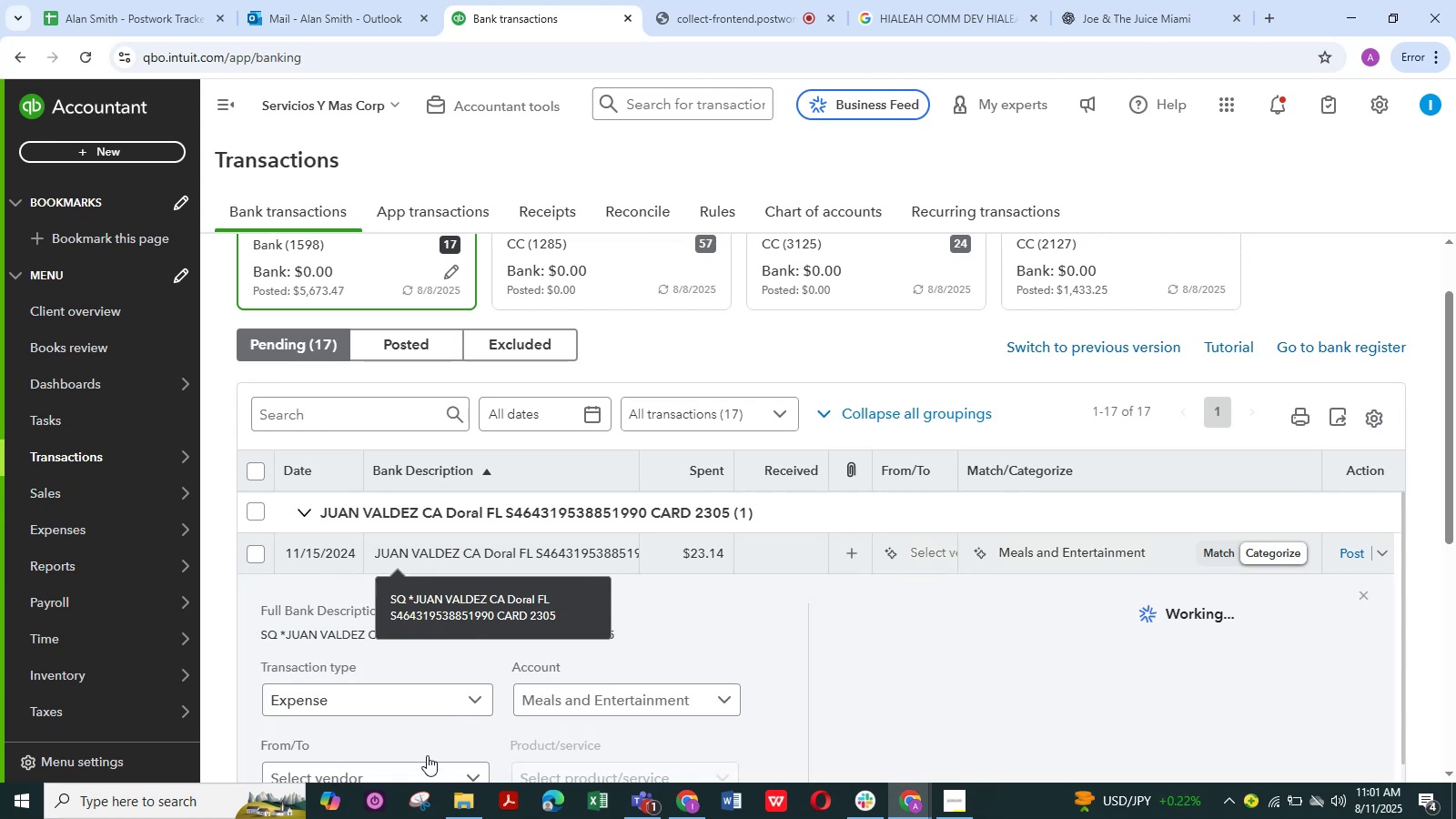 
scroll: coordinate [455, 702], scroll_direction: down, amount: 2.0
 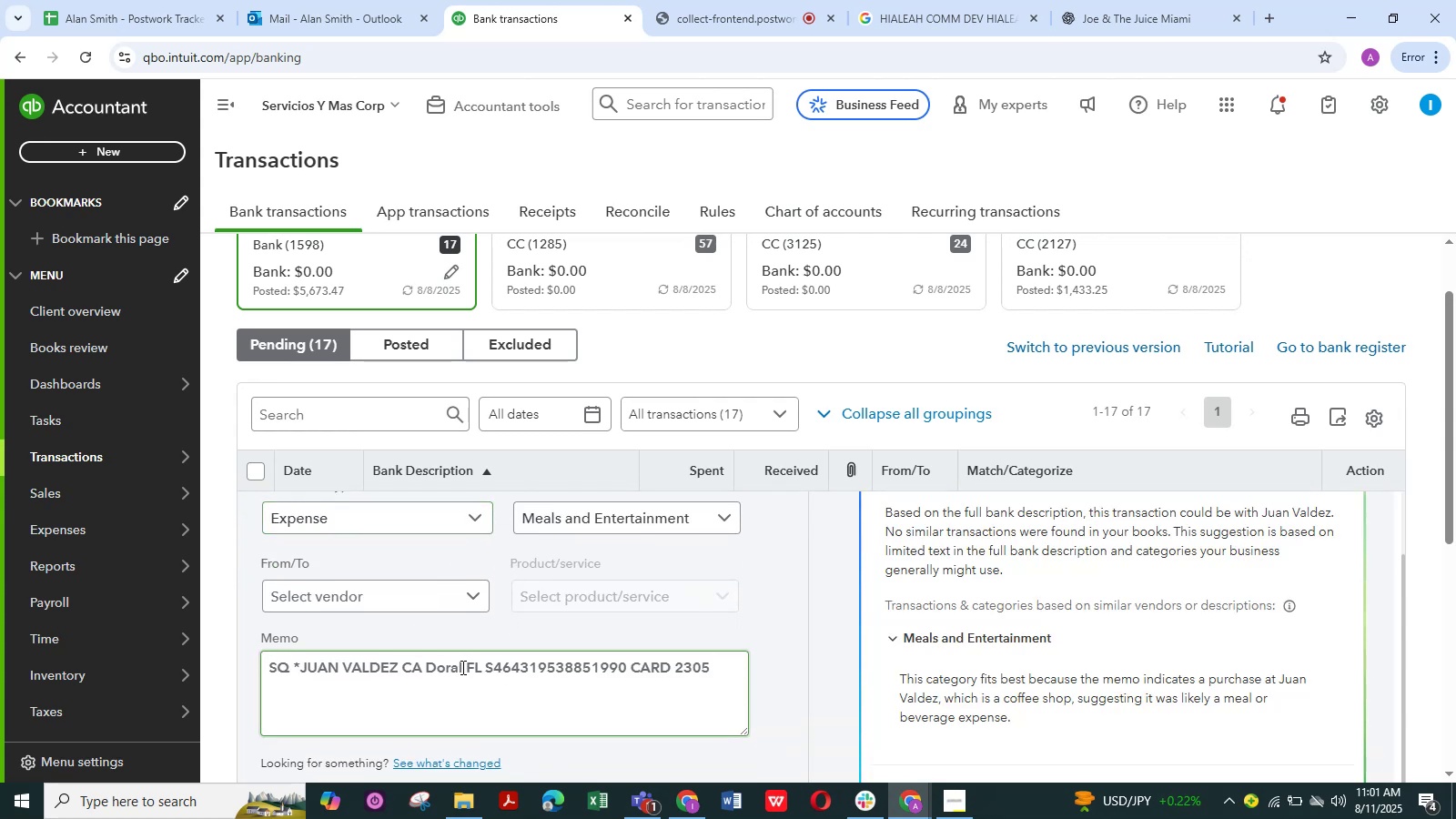 
left_click_drag(start_coordinate=[481, 667], to_coordinate=[302, 672])
 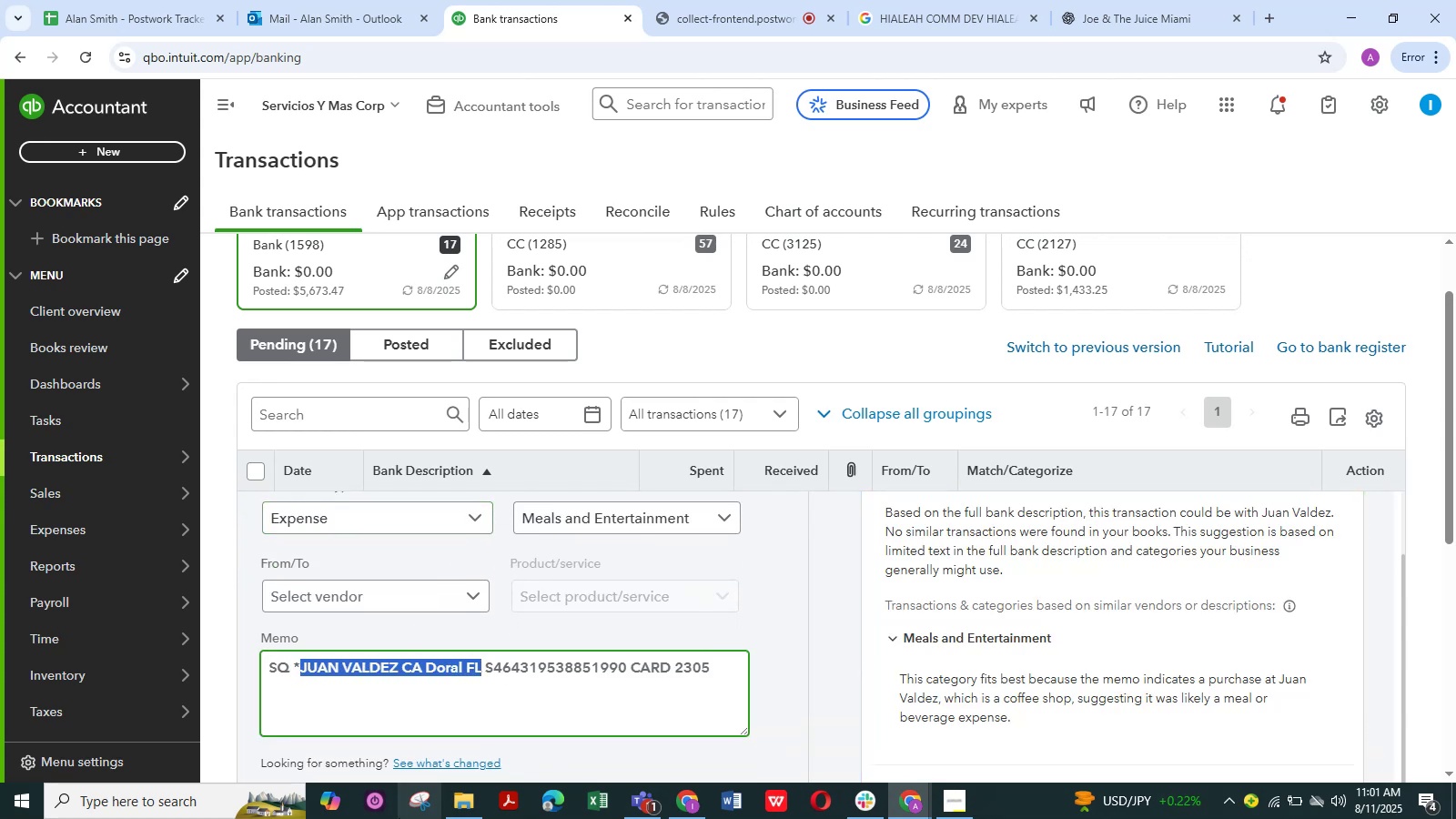 
key(Control+C)
 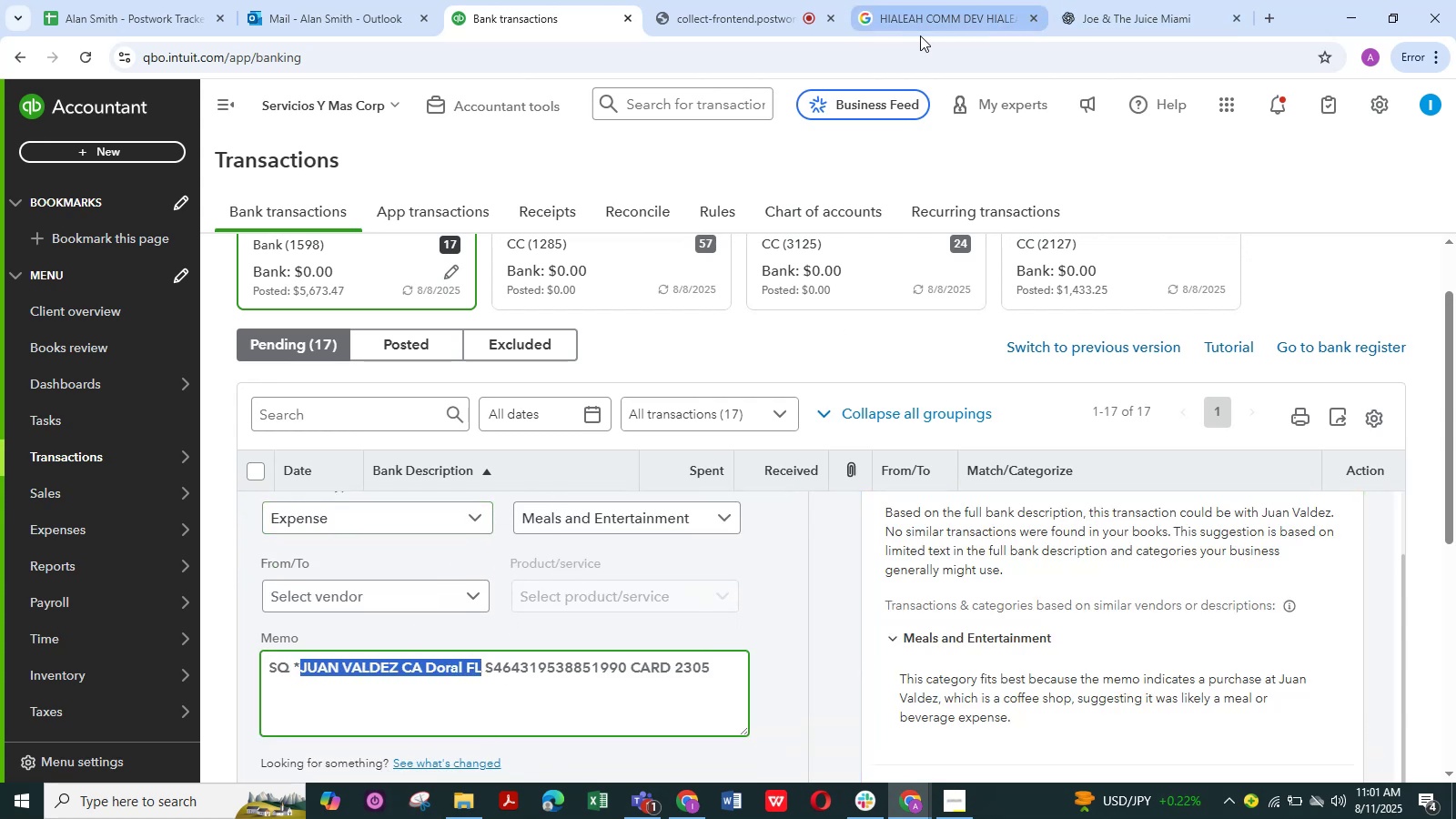 
left_click([916, 19])
 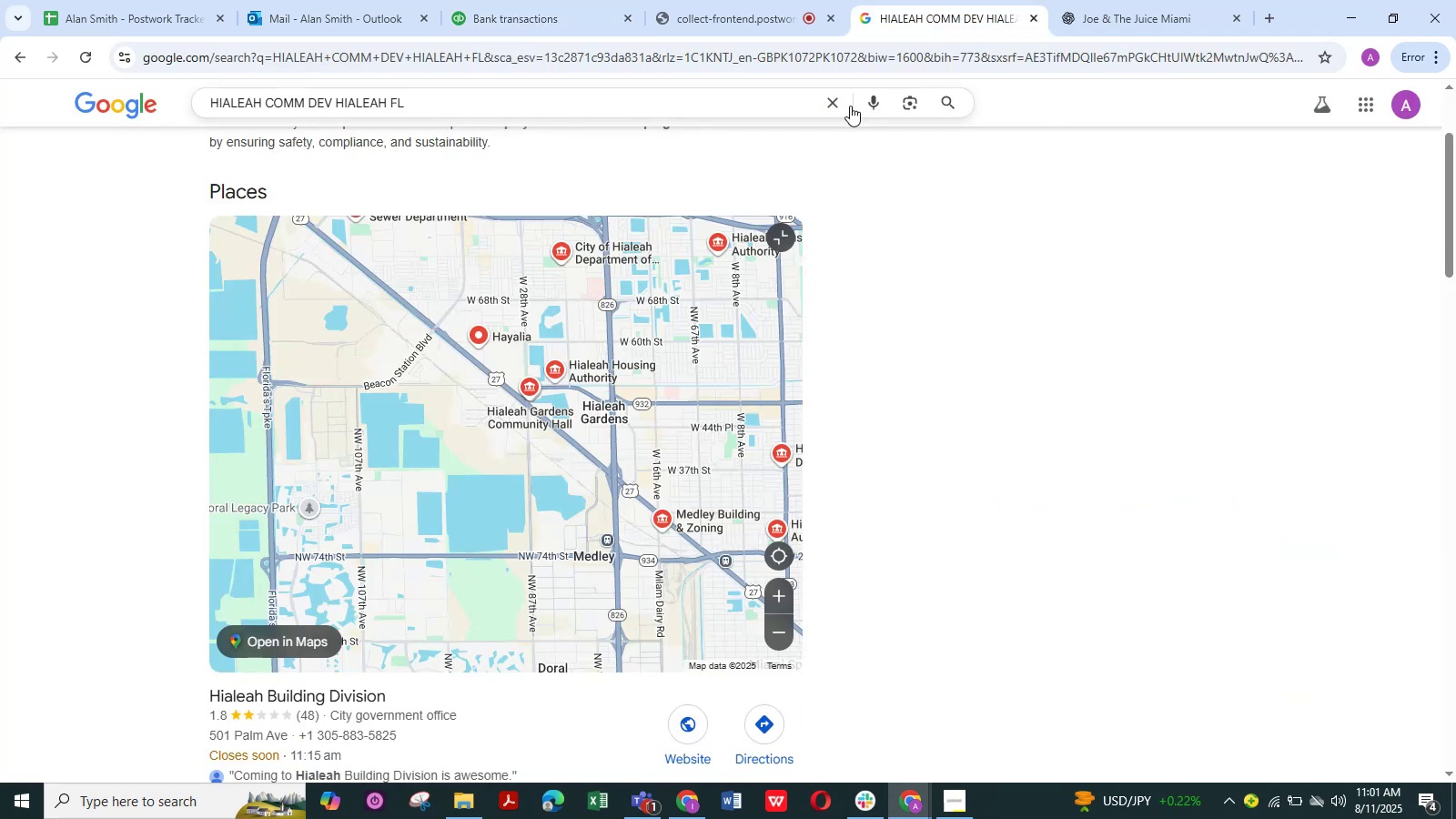 
left_click([841, 99])
 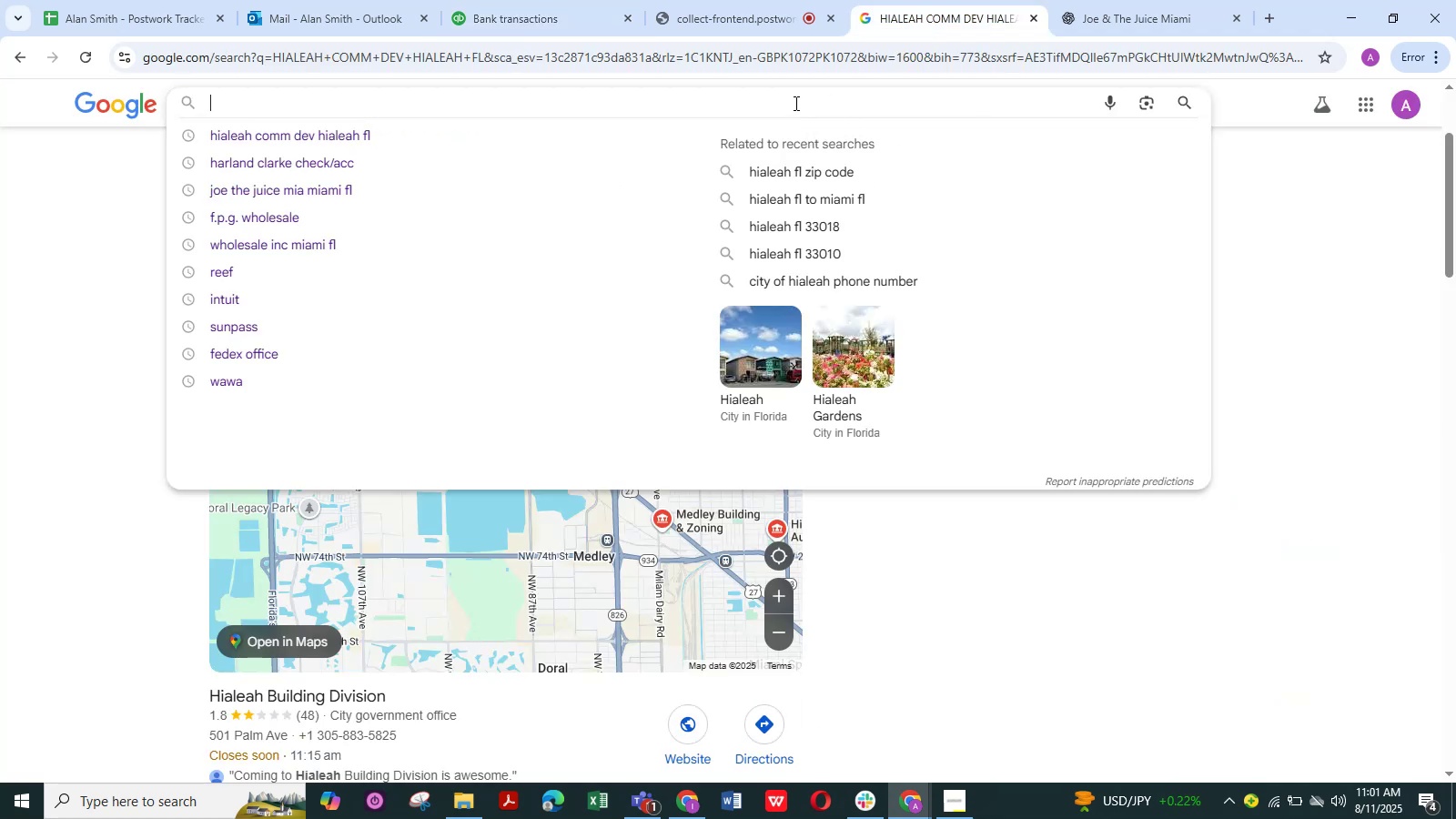 
left_click([793, 101])
 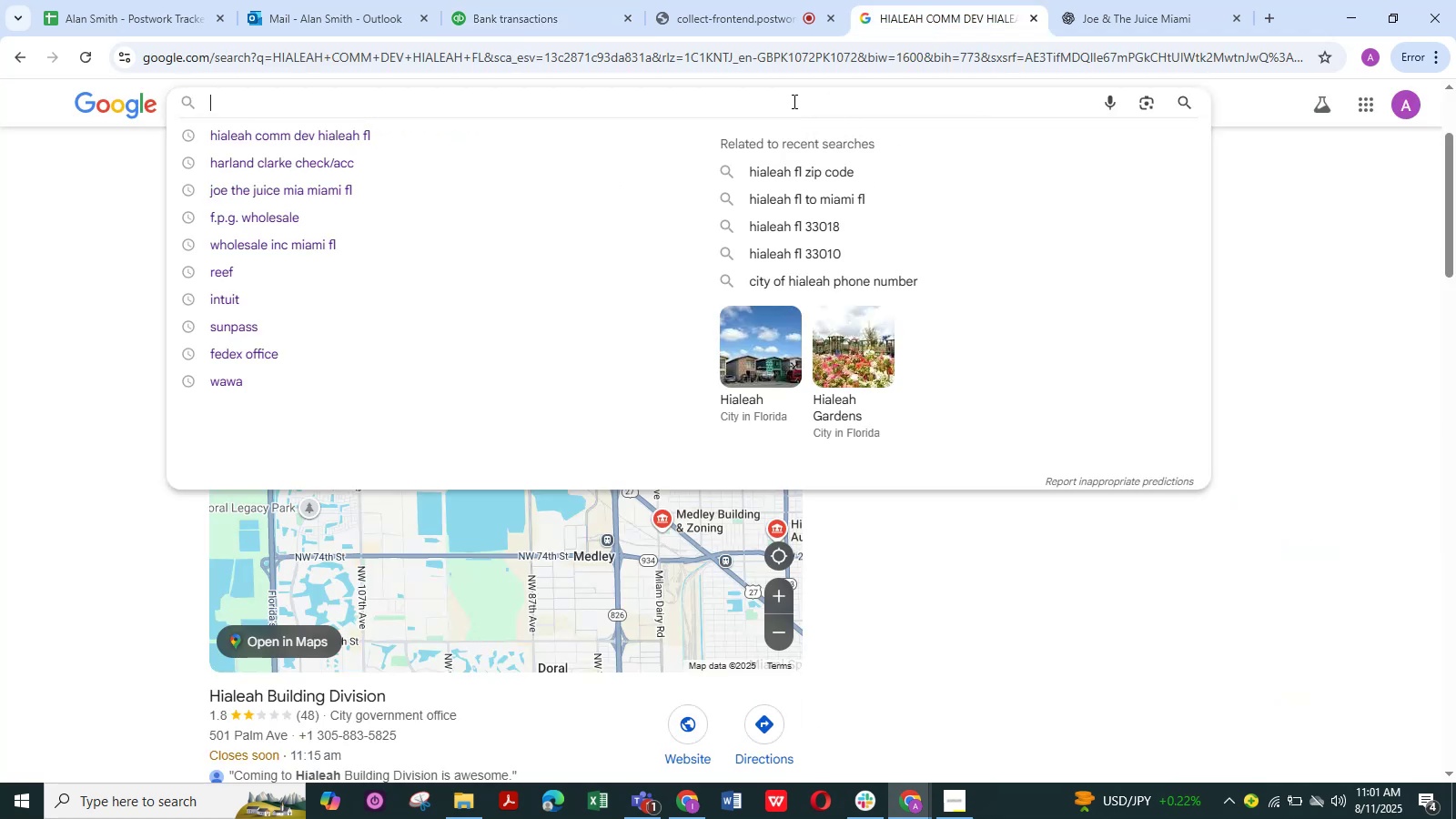 
key(Control+V)
 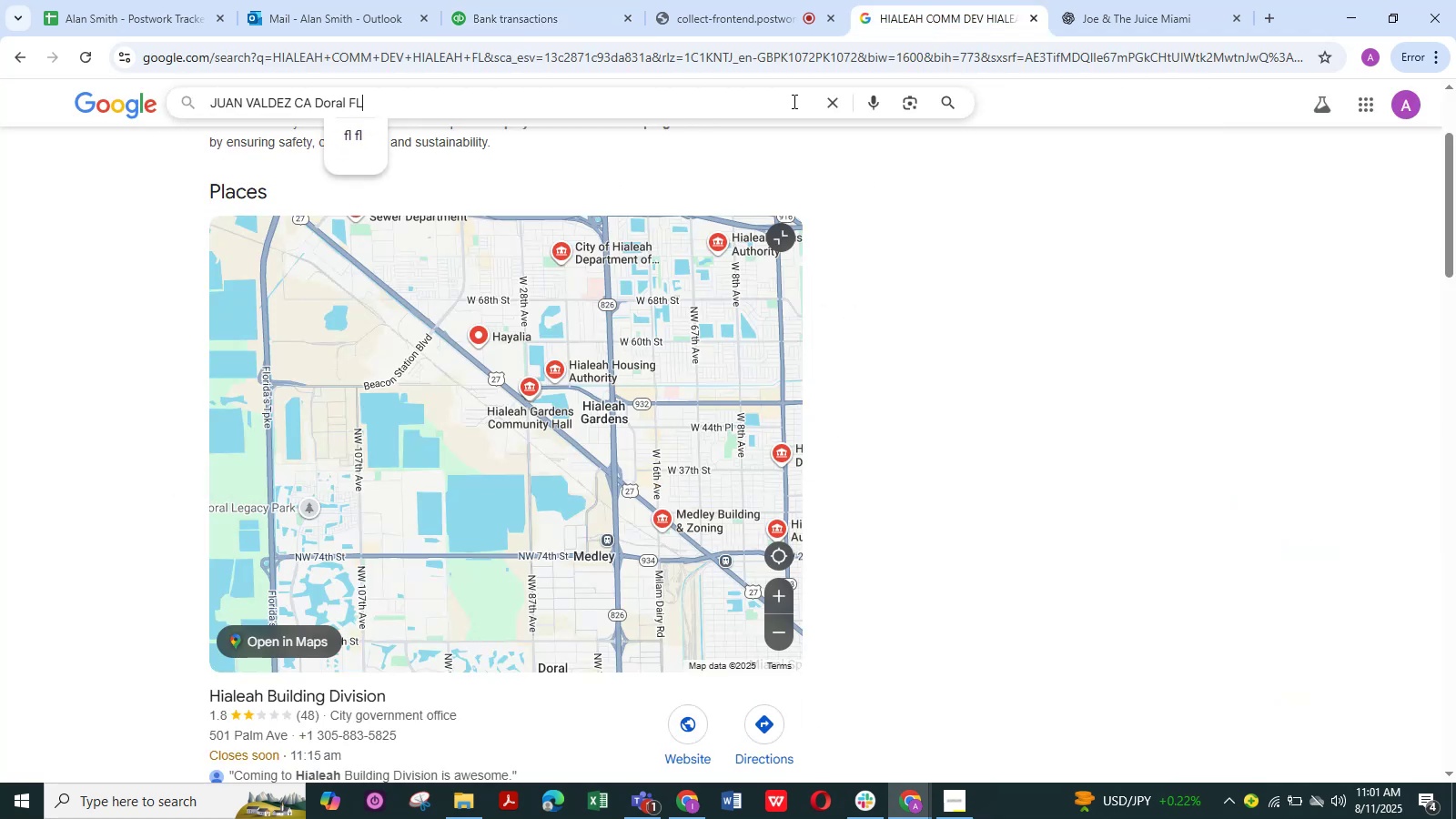 
key(NumpadEnter)
 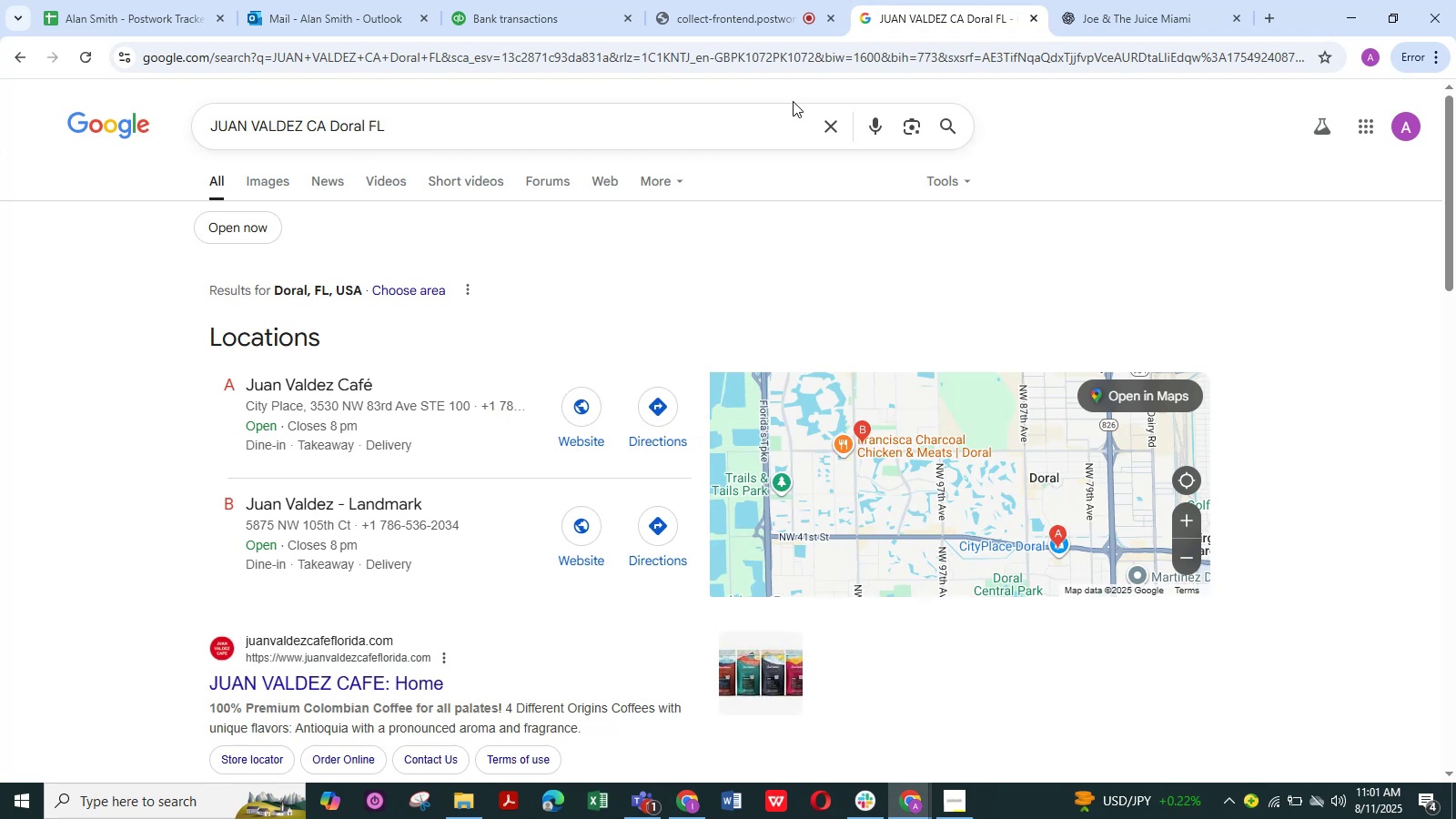 
wait(8.23)
 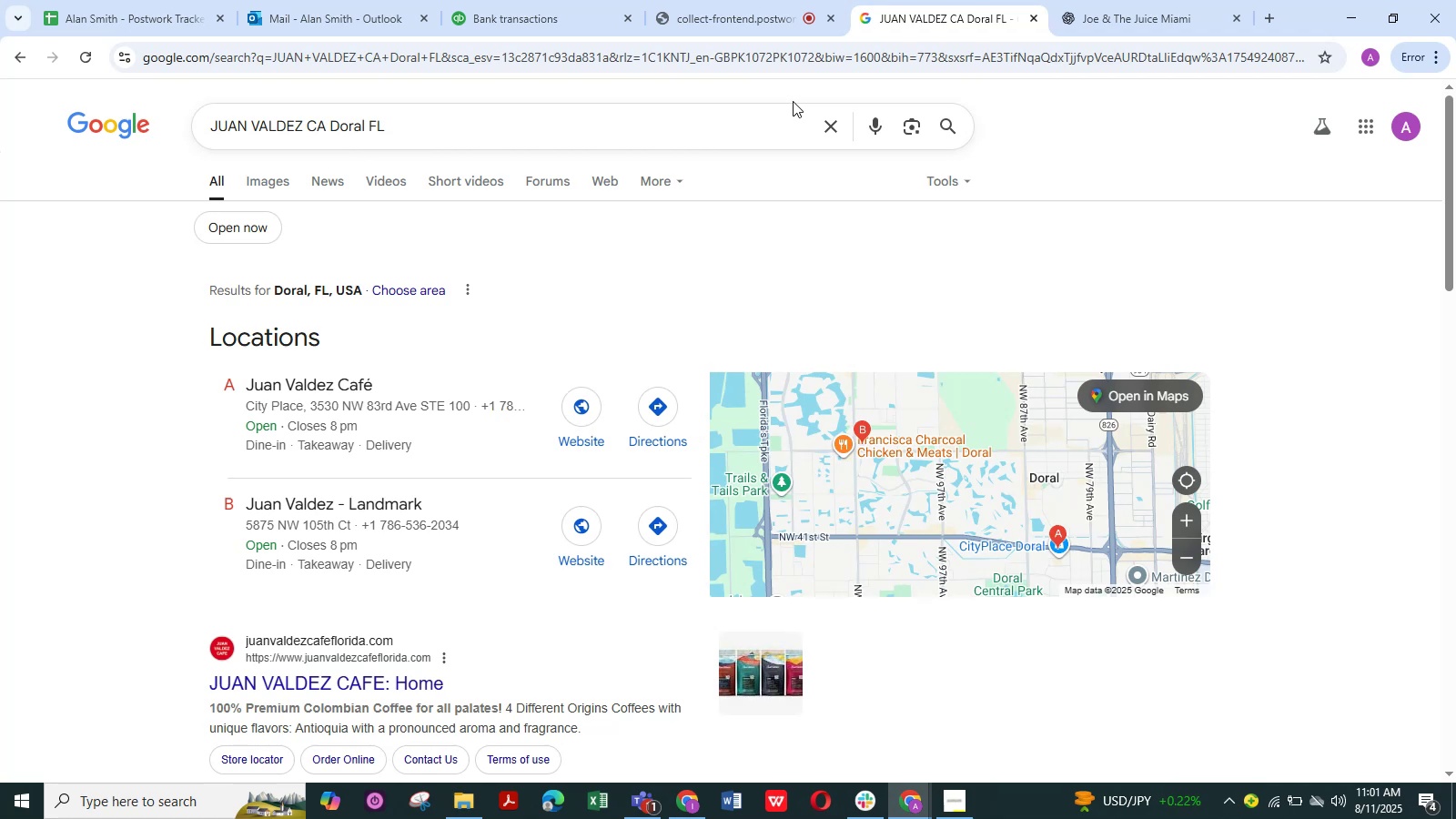 
scroll: coordinate [410, 403], scroll_direction: down, amount: 1.0
 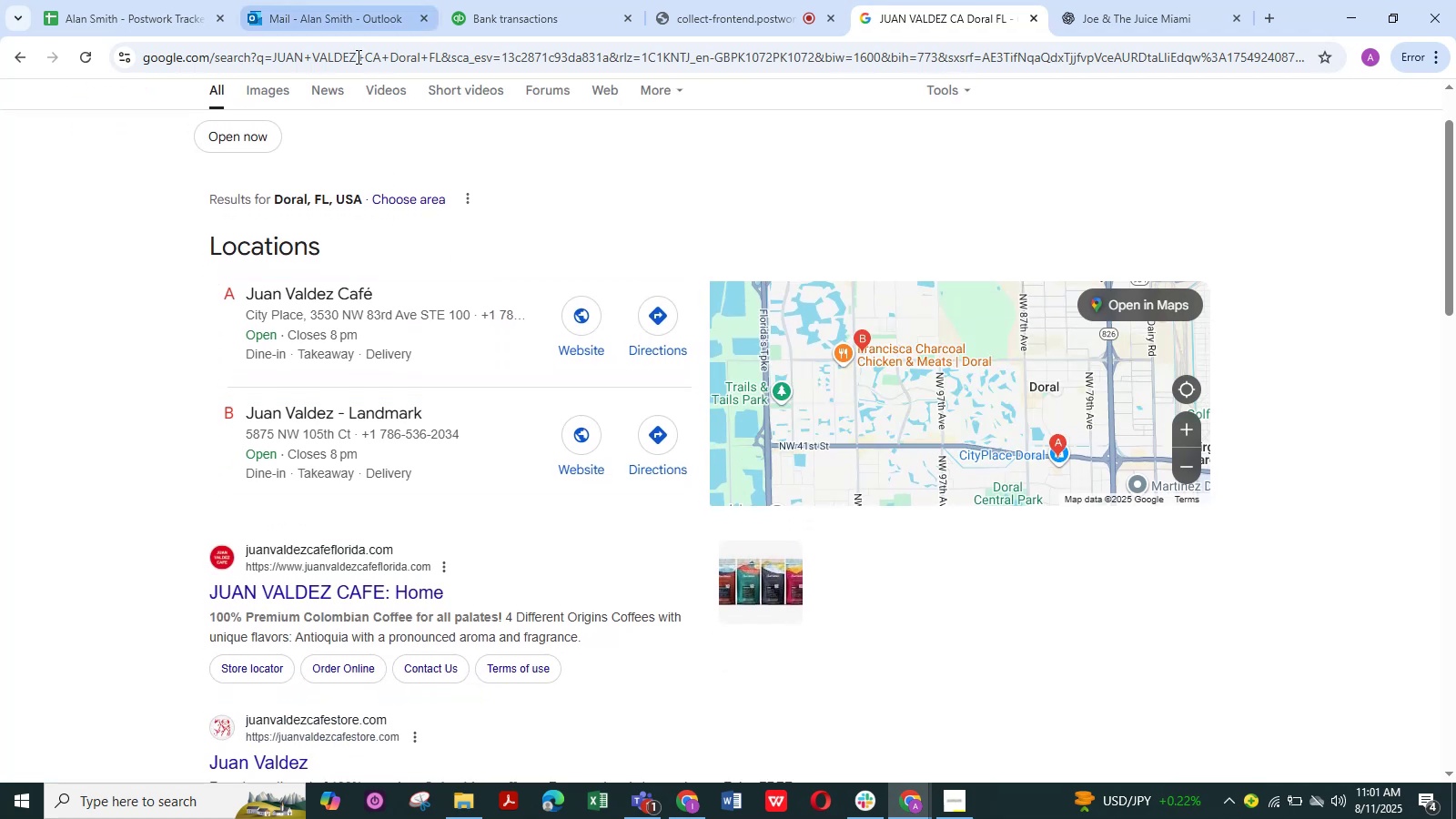 
left_click([536, 9])
 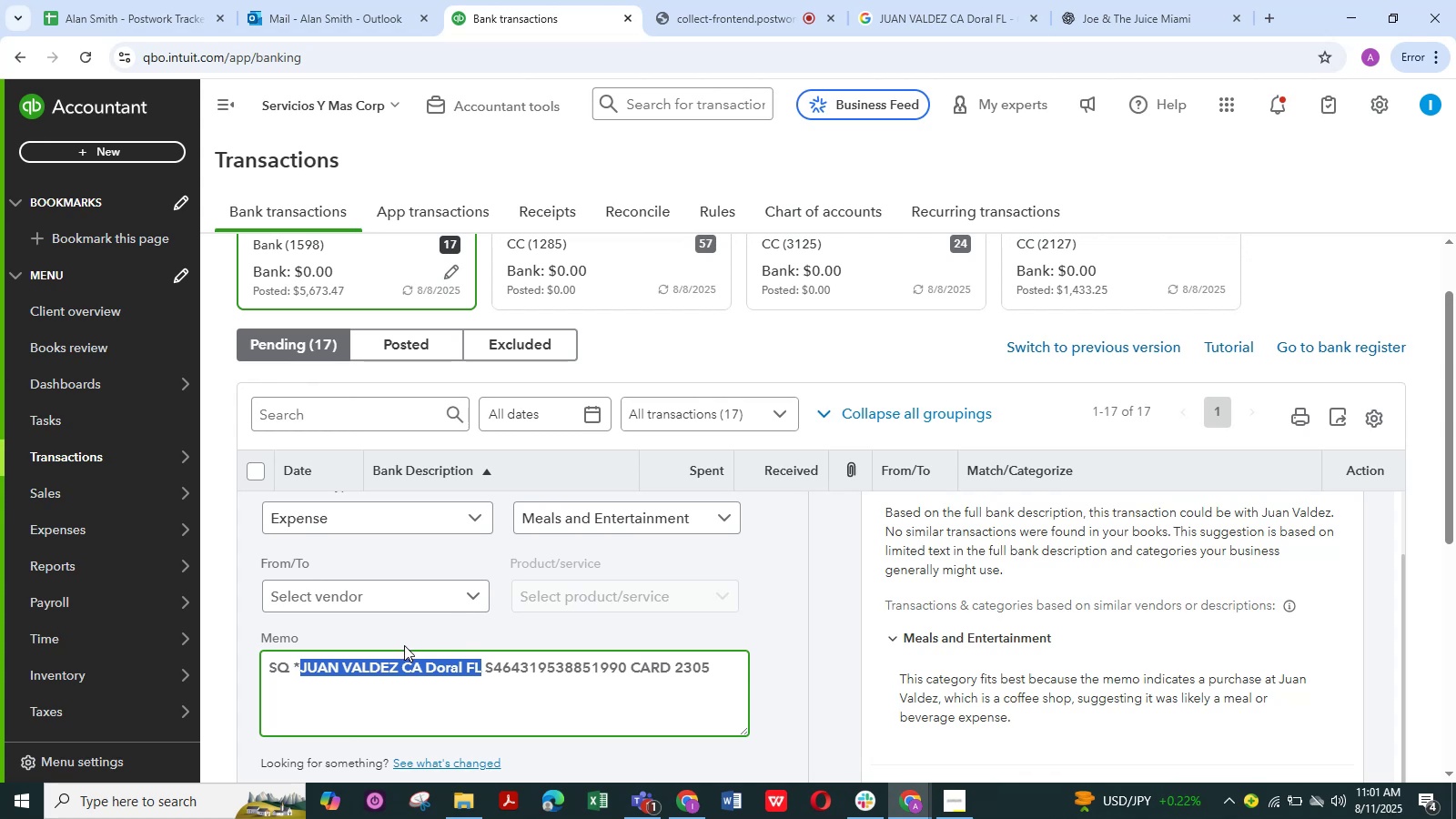 
left_click([460, 713])
 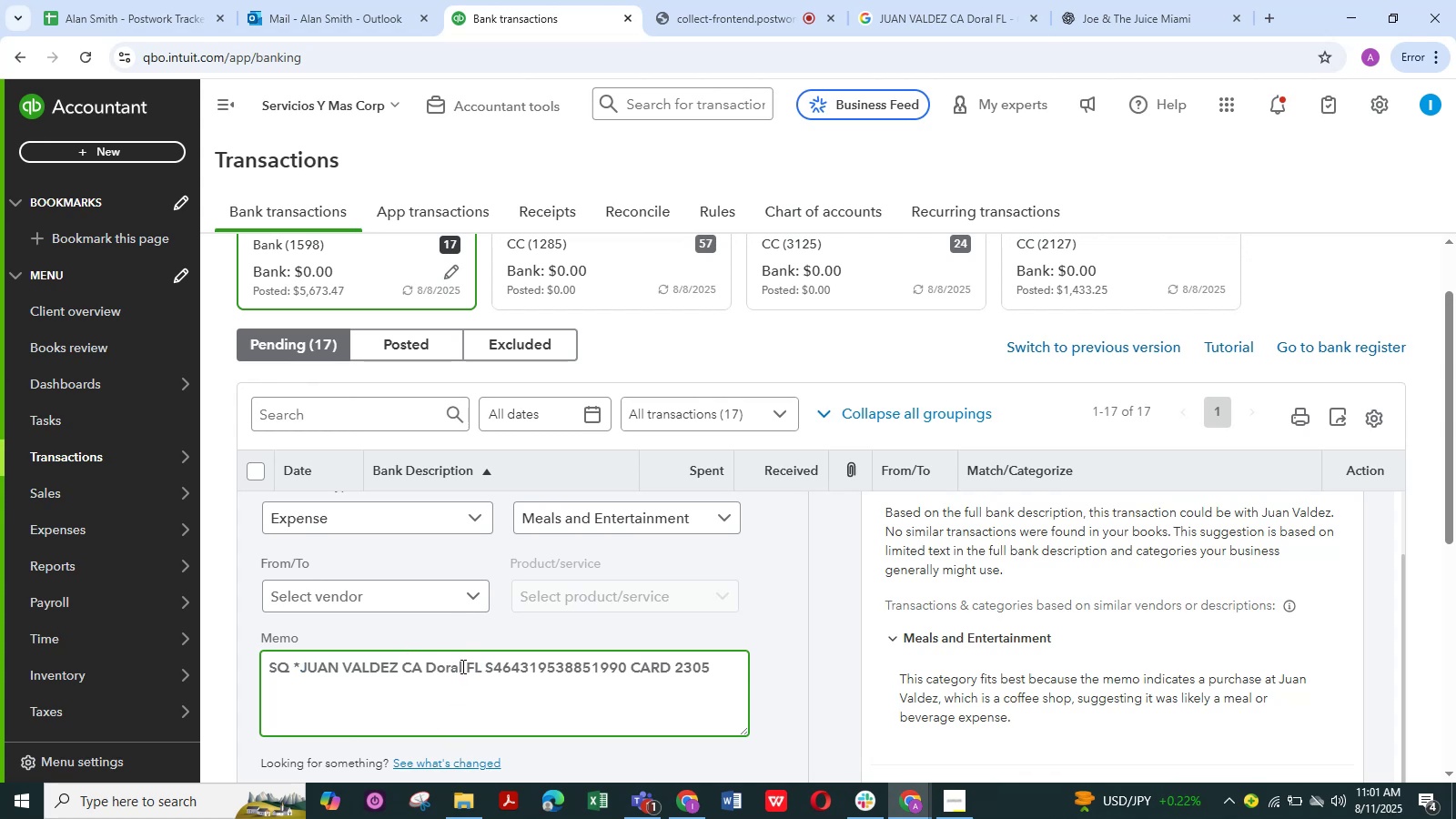 
left_click_drag(start_coordinate=[461, 666], to_coordinate=[301, 669])
 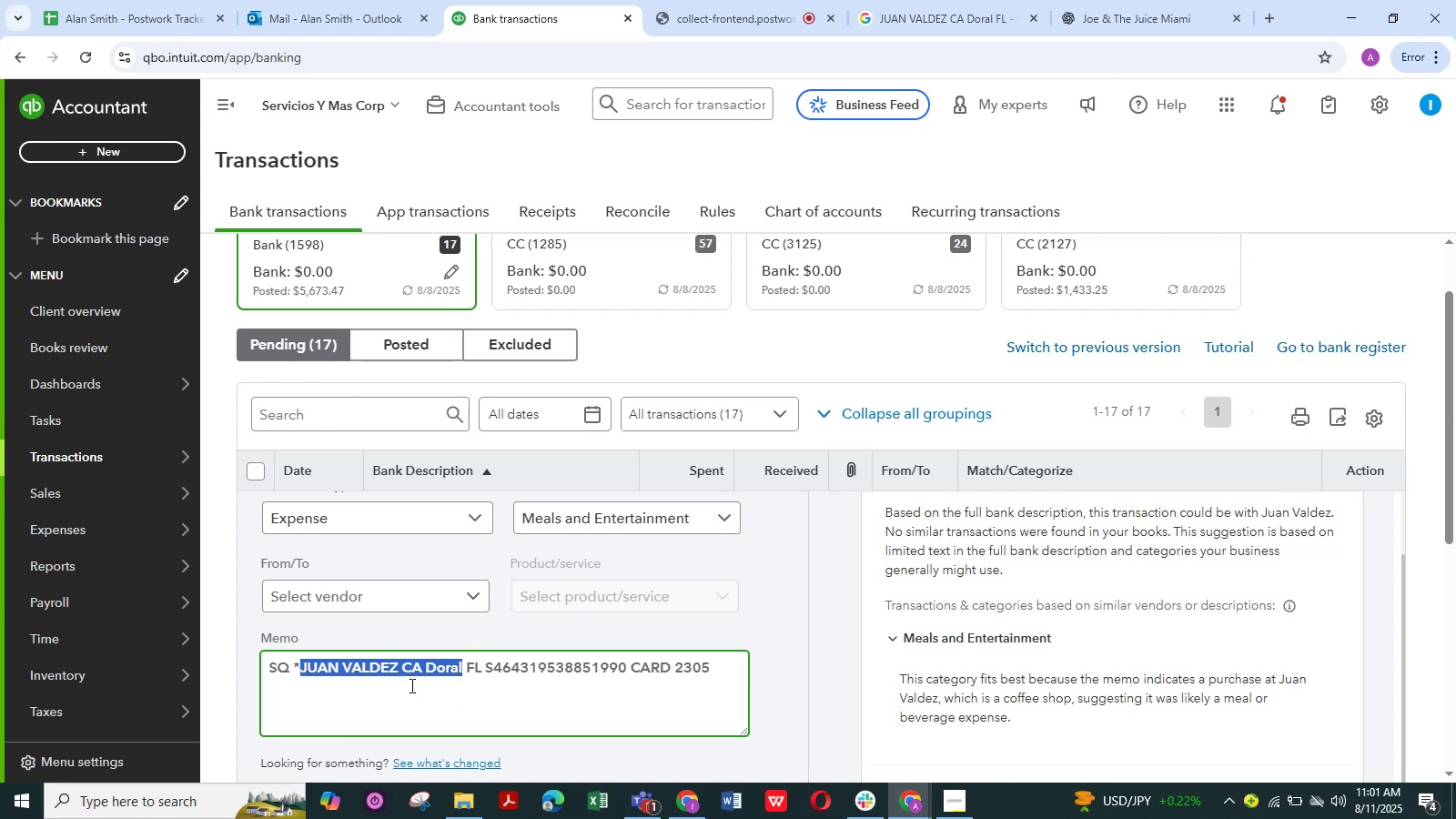 
key(Control+C)
 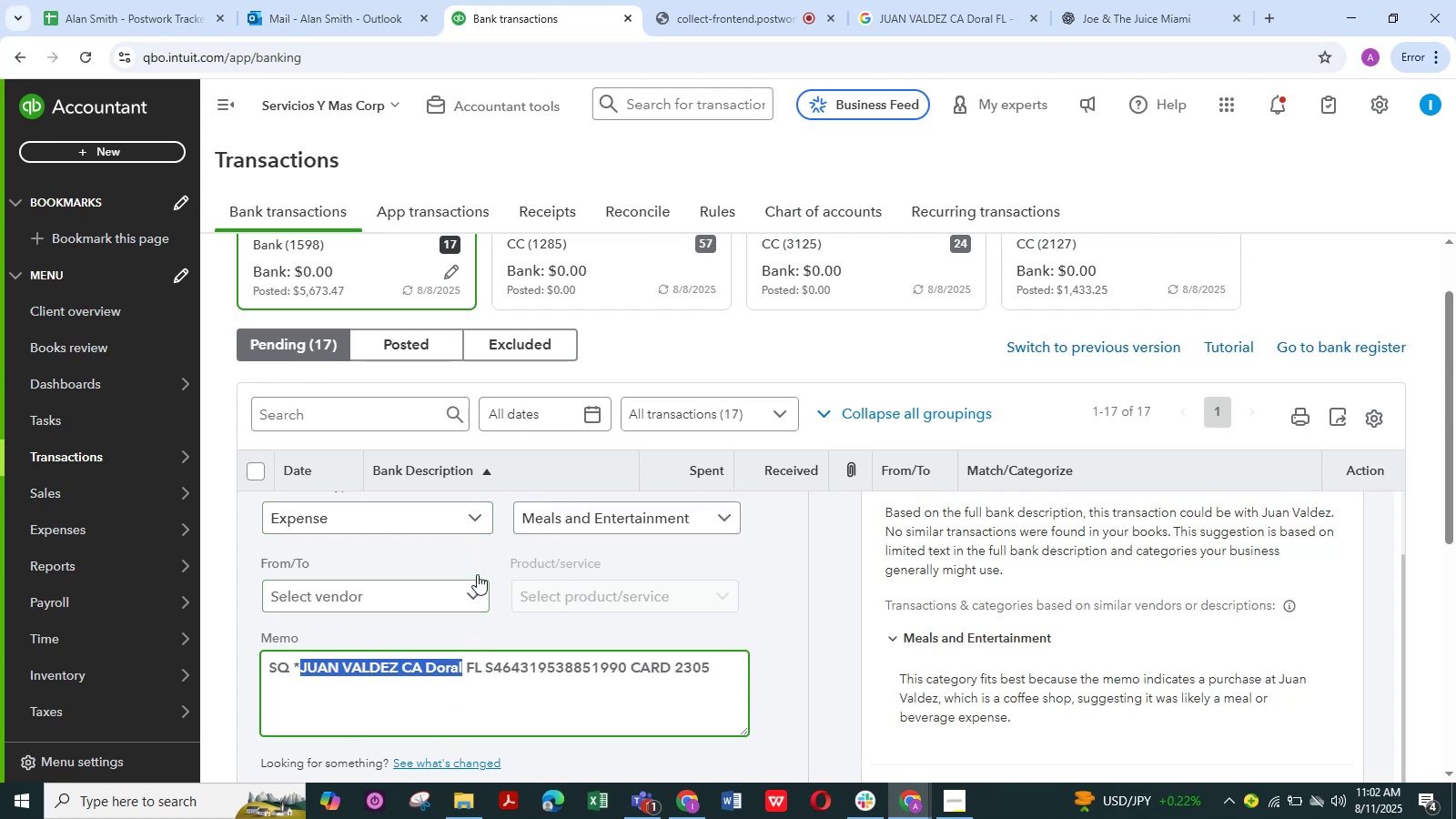 
left_click([478, 598])
 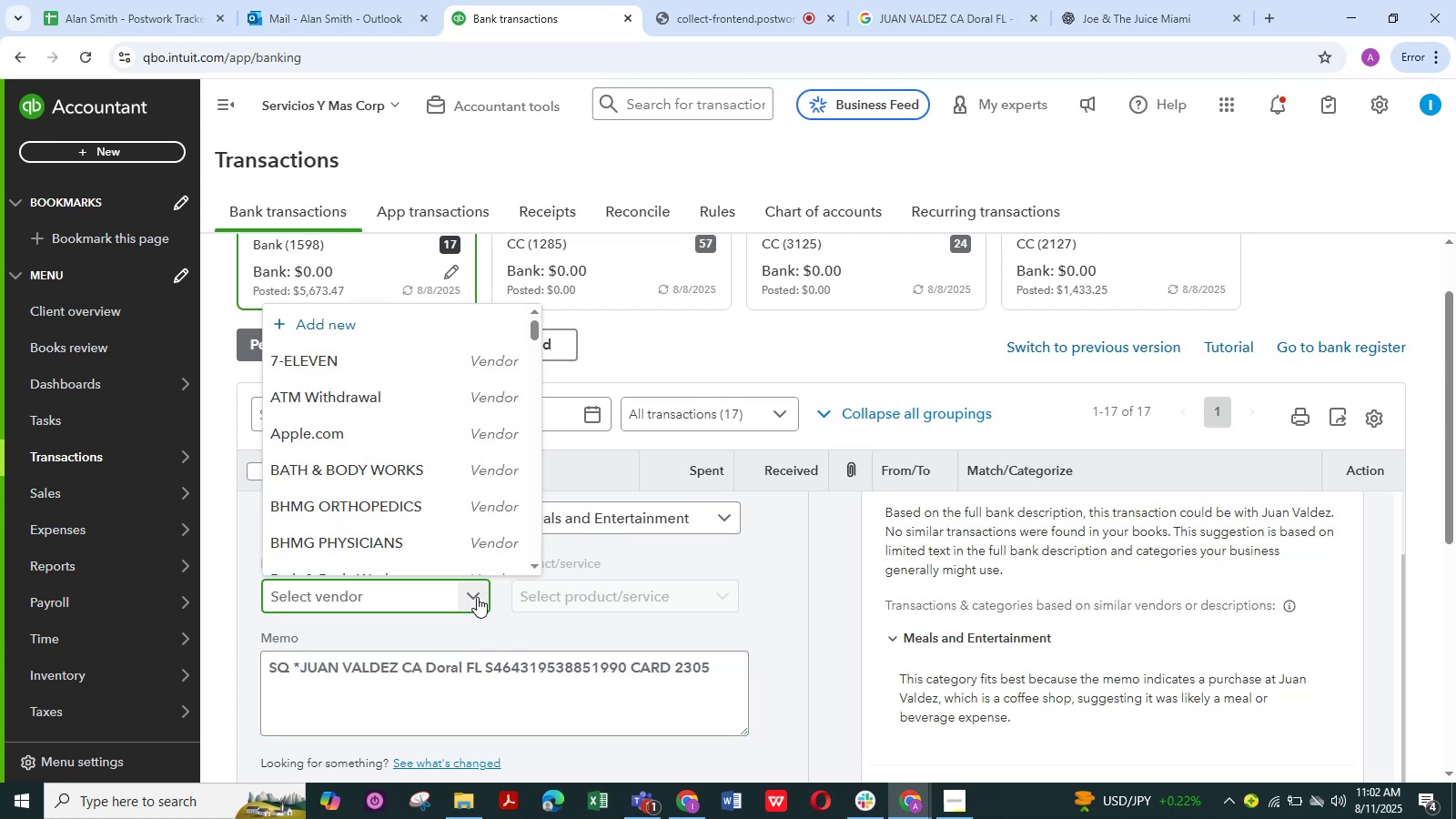 
left_click([477, 597])
 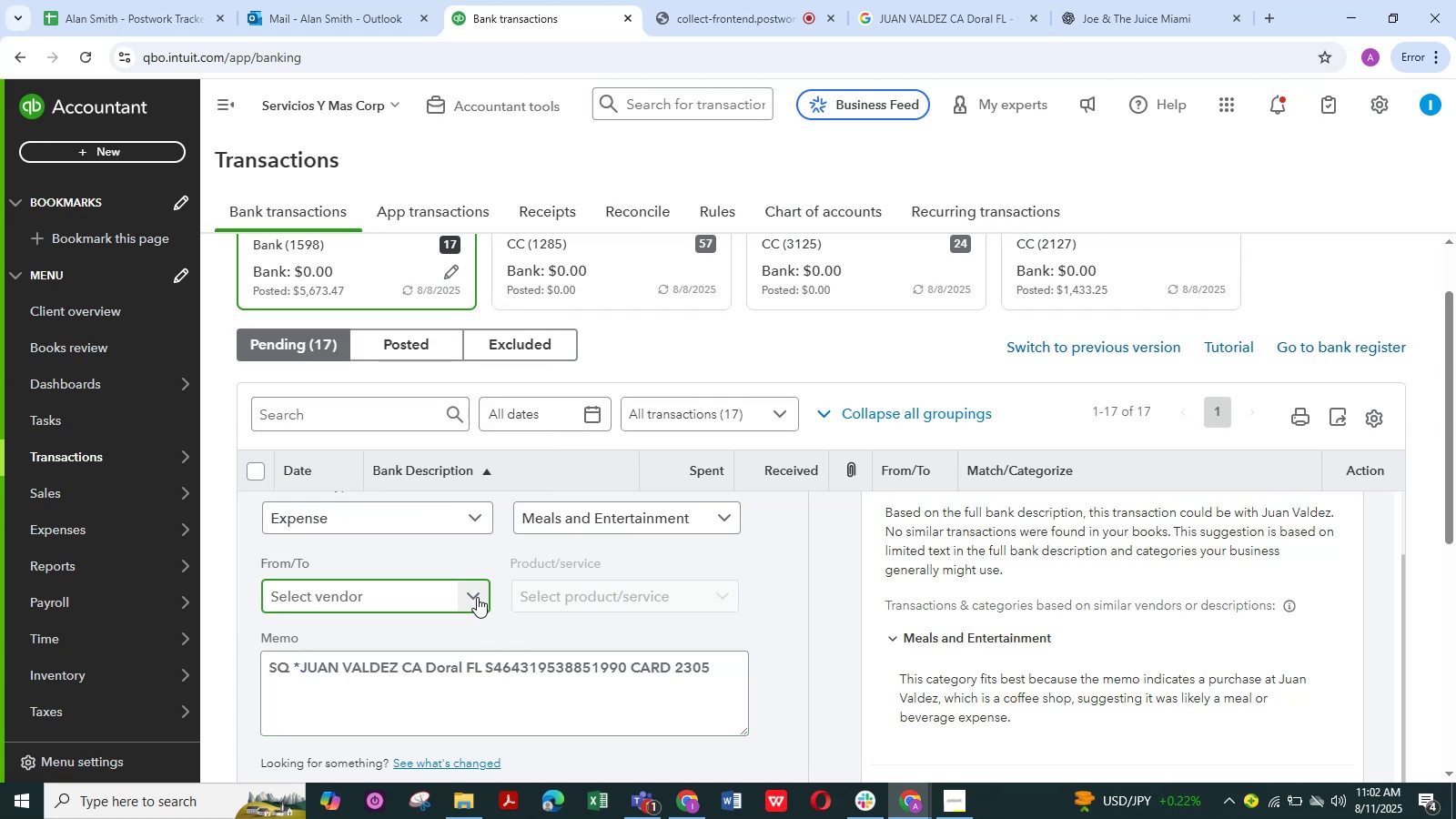 
left_click([477, 597])
 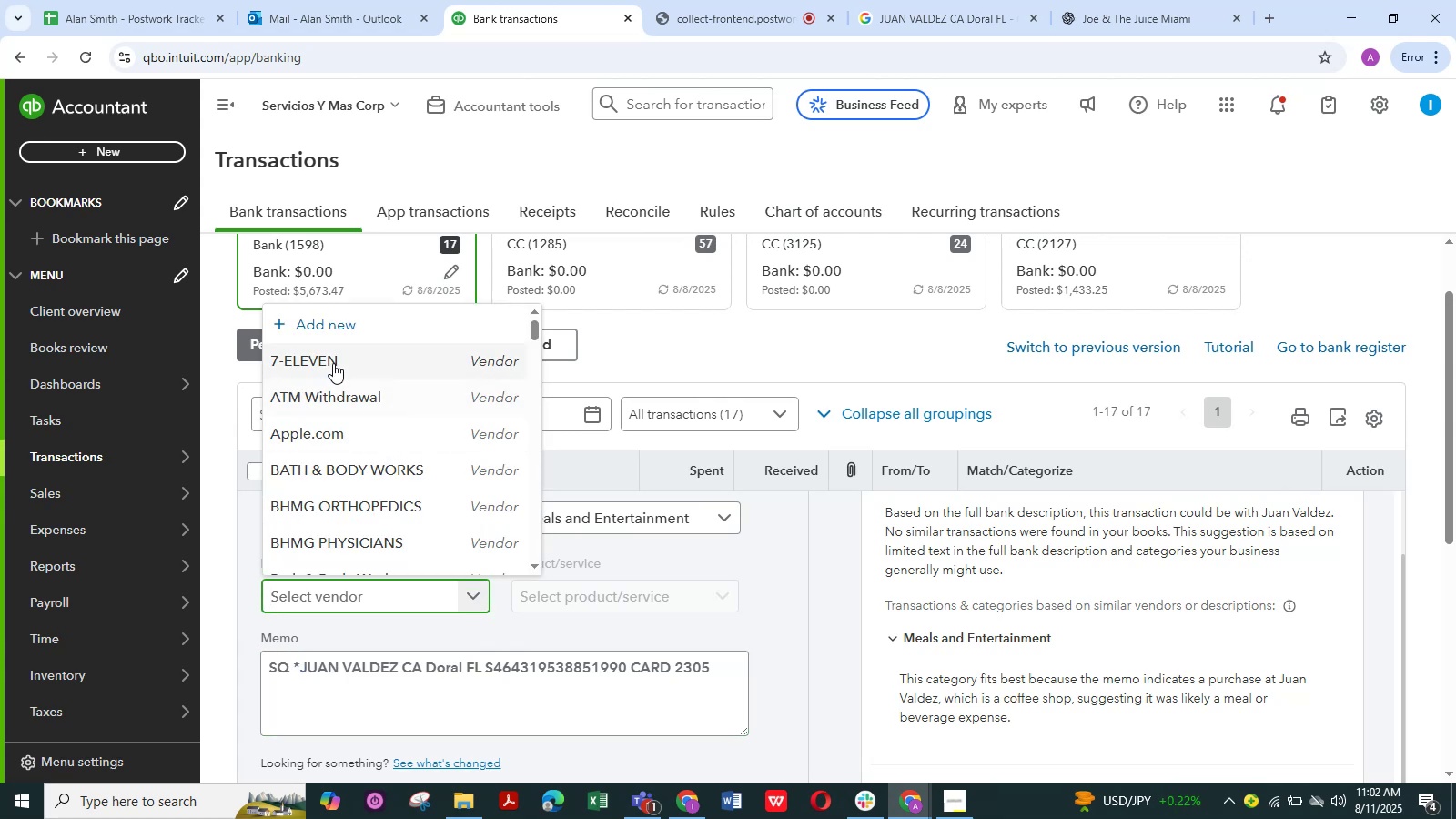 
scroll: coordinate [336, 365], scroll_direction: up, amount: 2.0
 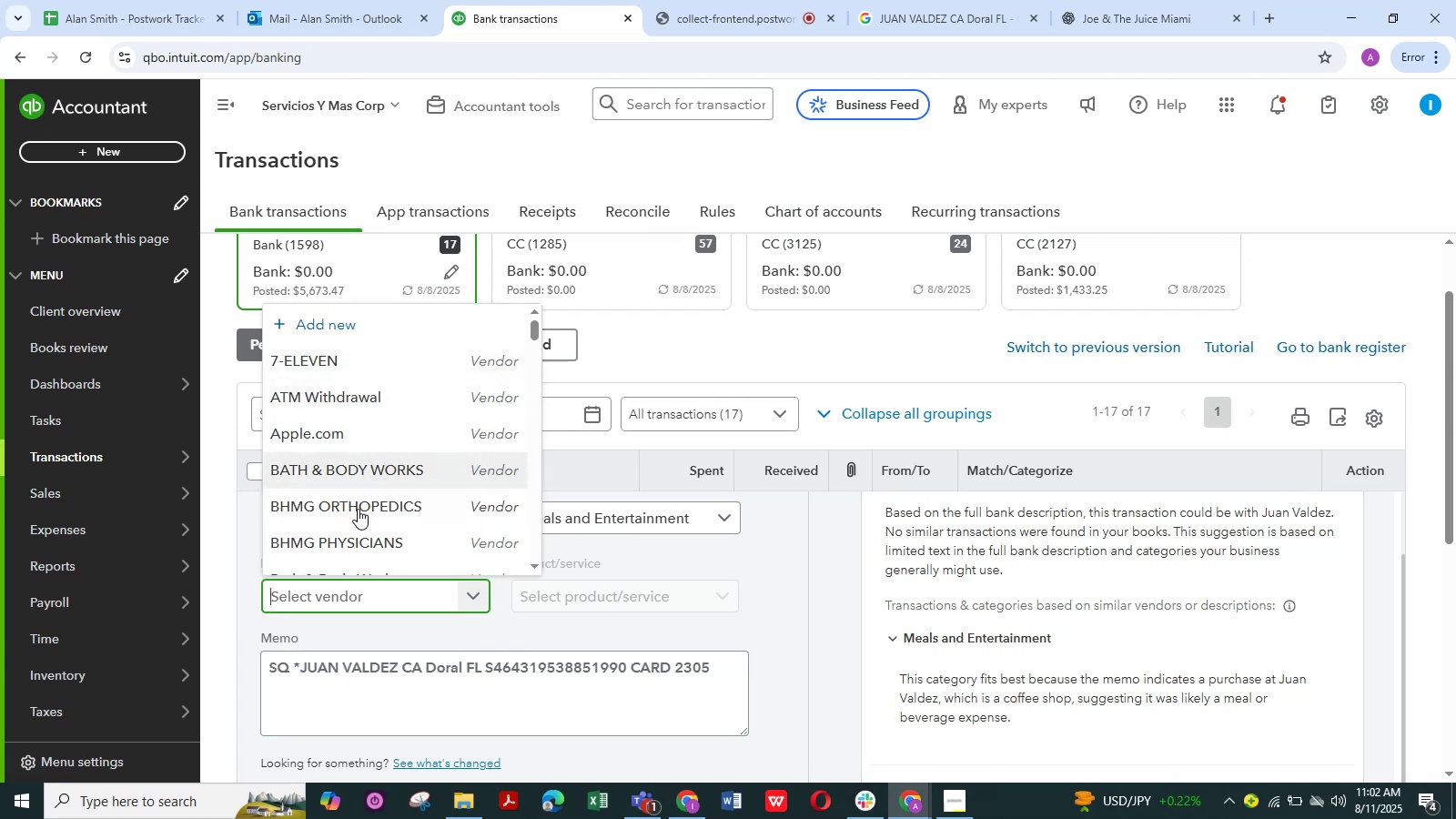 
scroll: coordinate [374, 533], scroll_direction: down, amount: 24.0
 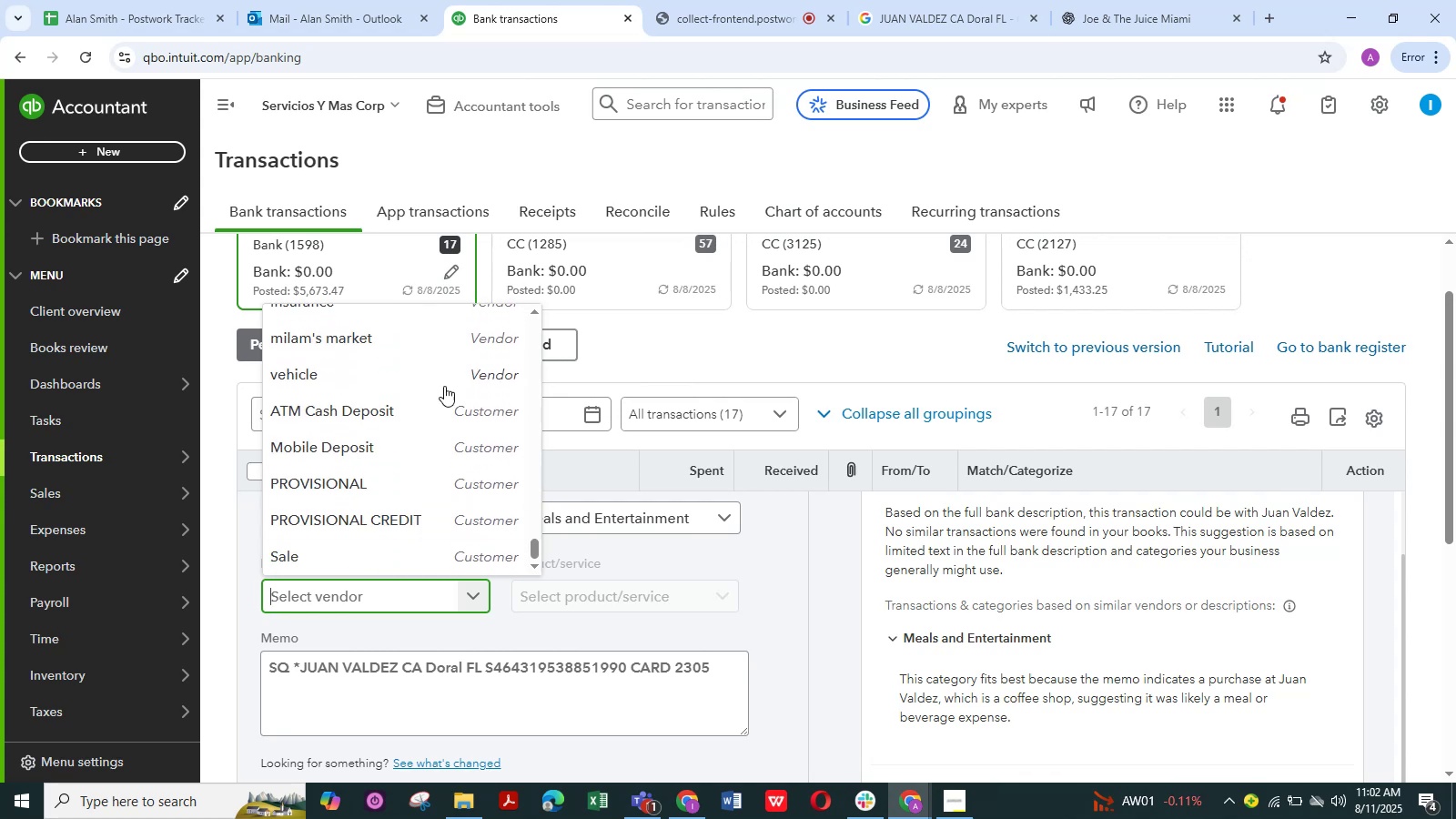 
scroll: coordinate [390, 439], scroll_direction: up, amount: 39.0
 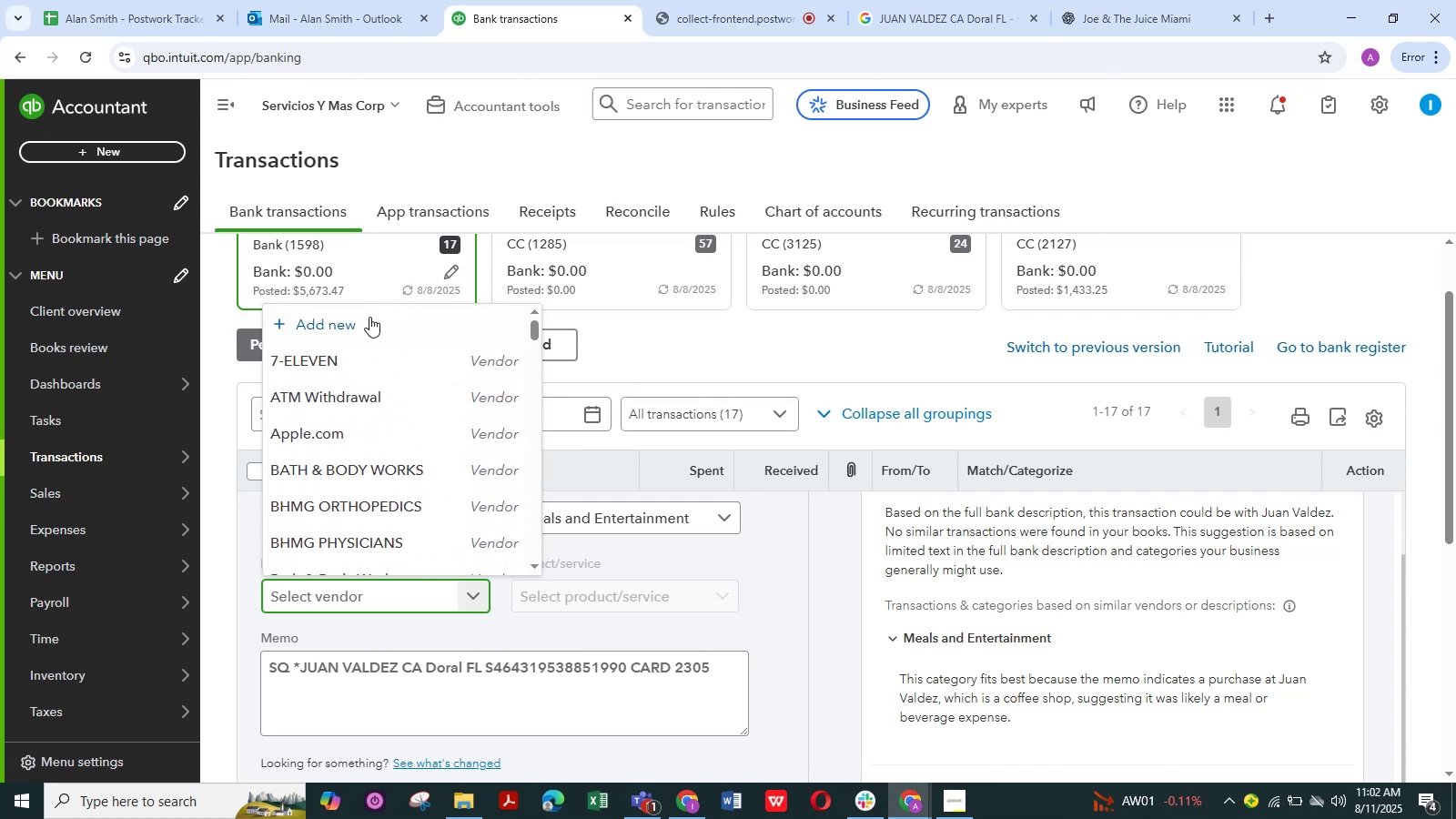 
left_click([360, 320])
 